 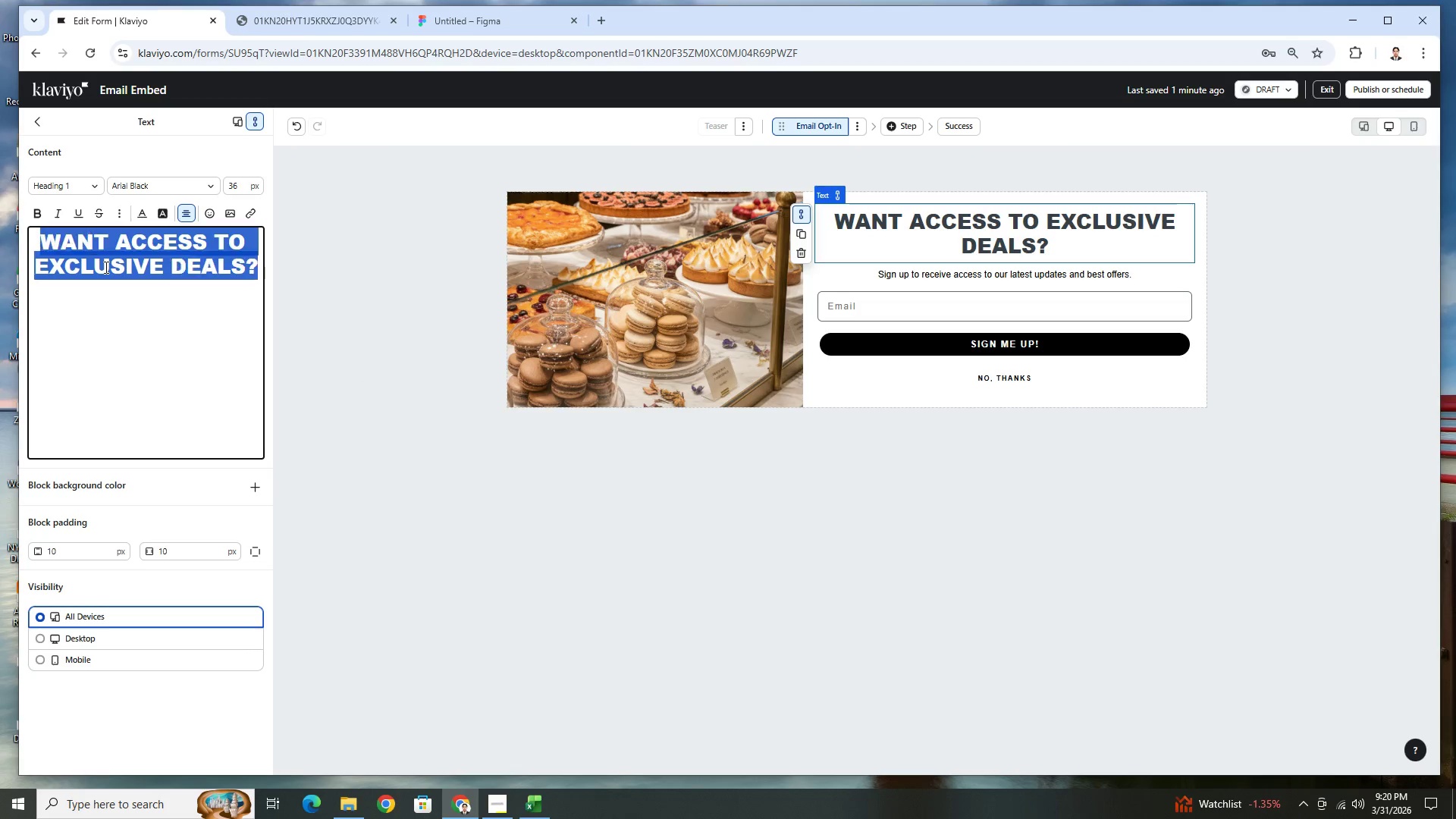 
triple_click([105, 267])
 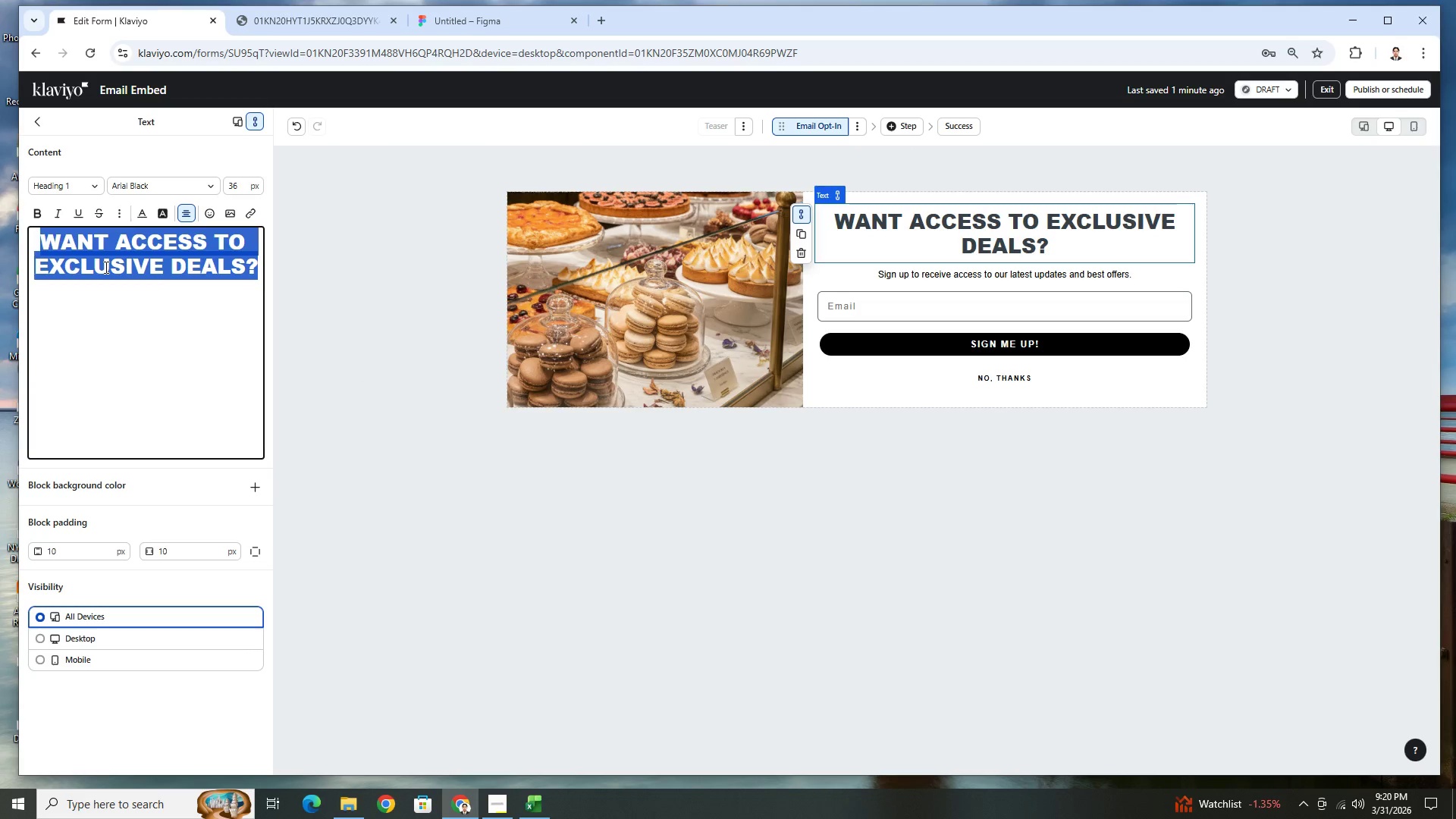 
wait(13.42)
 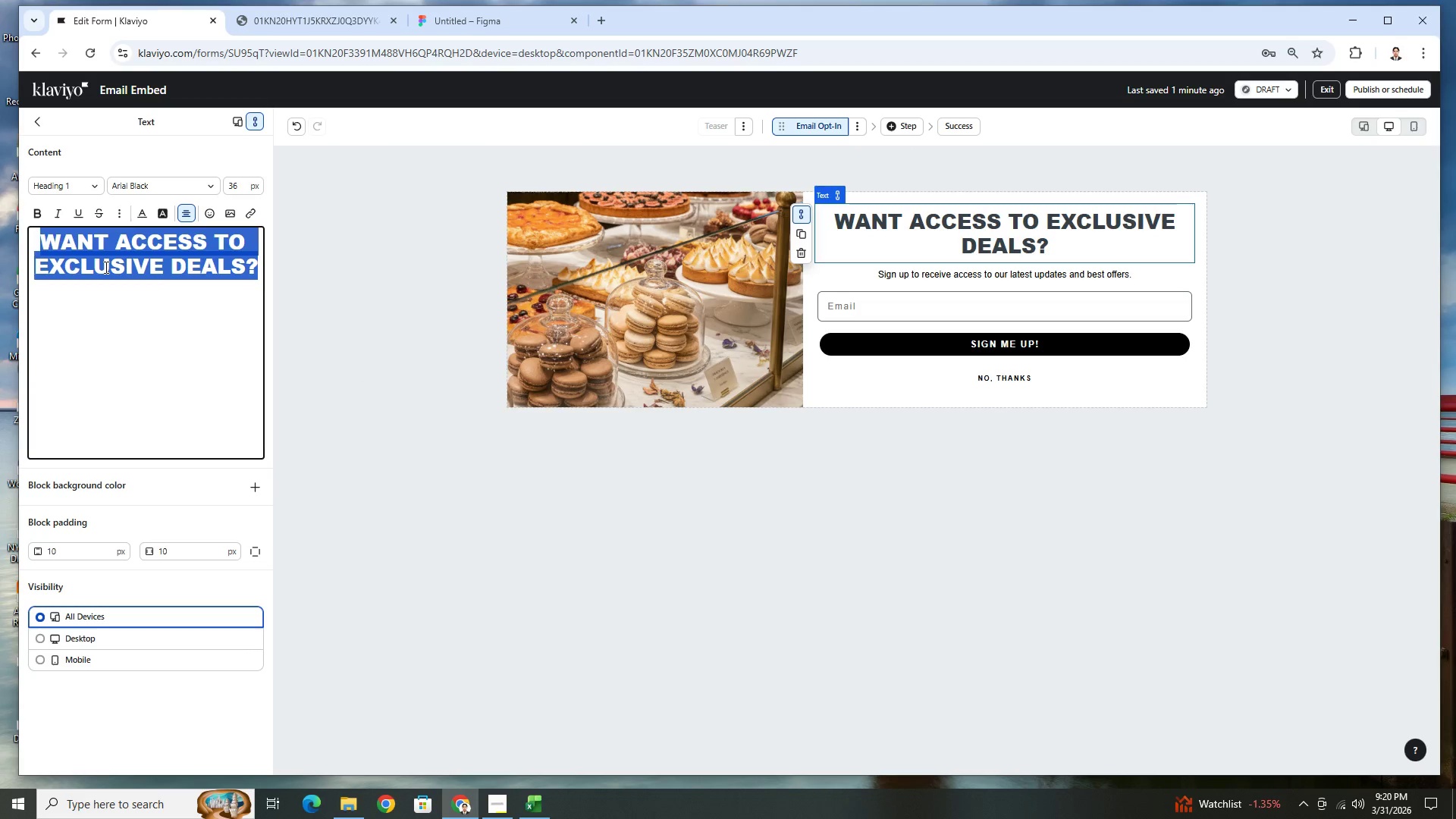 
type(Ele)
key(Backspace)
key(Backspace)
key(Backspace)
type(LEVATE EELEVATE EMPLOYEE)
 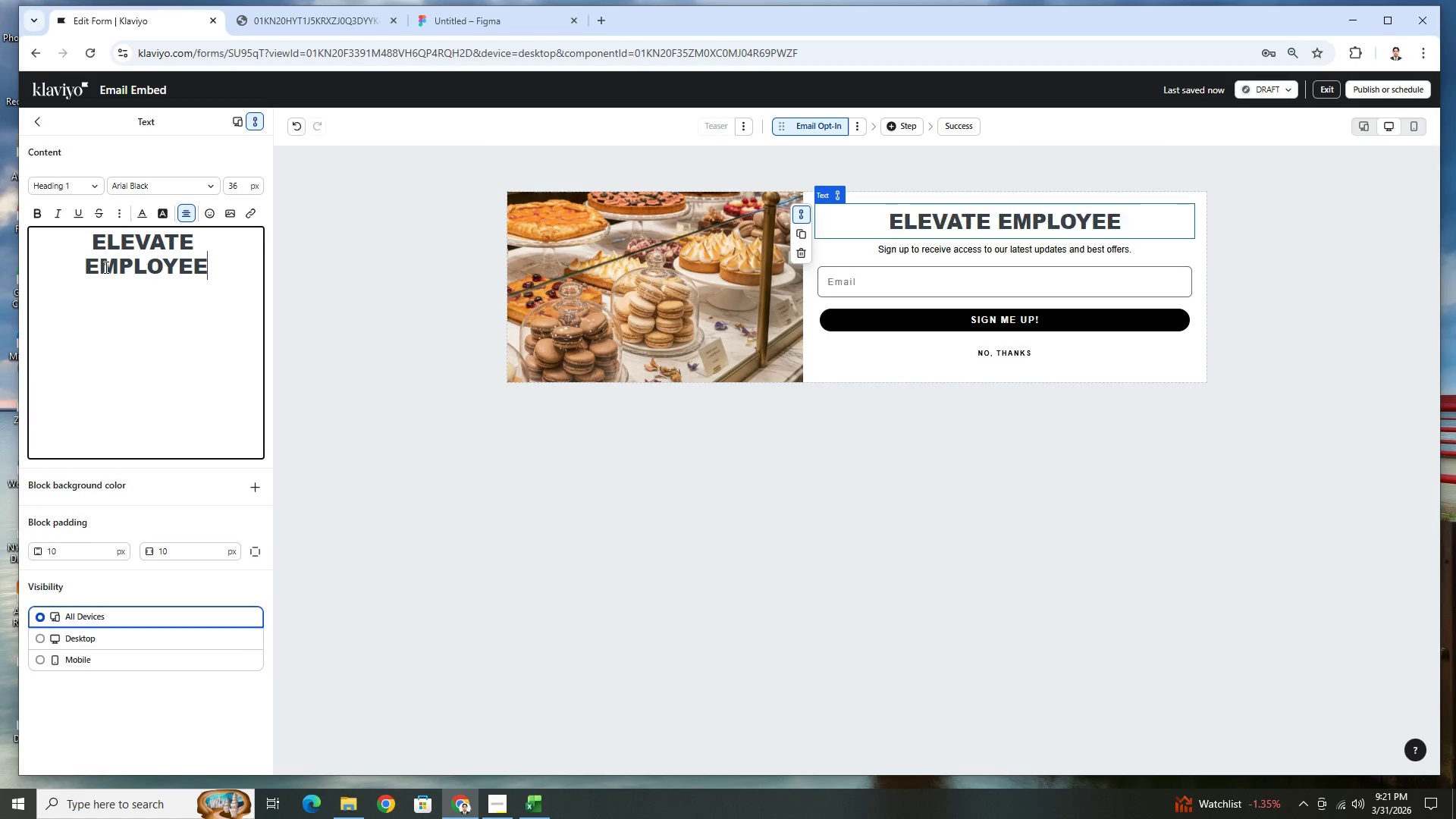 
wait(8.02)
 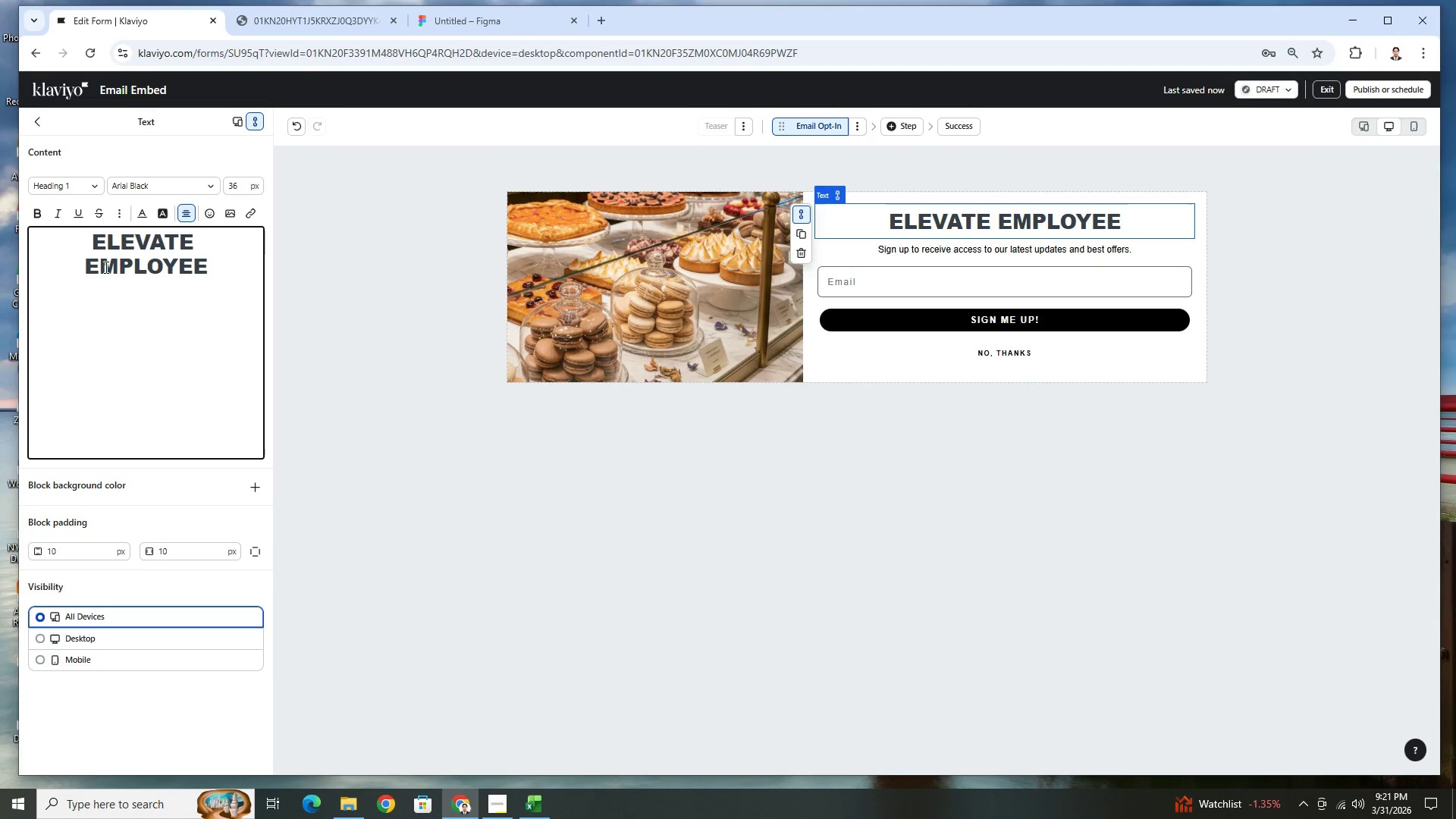 
type( APPRECIATION)
 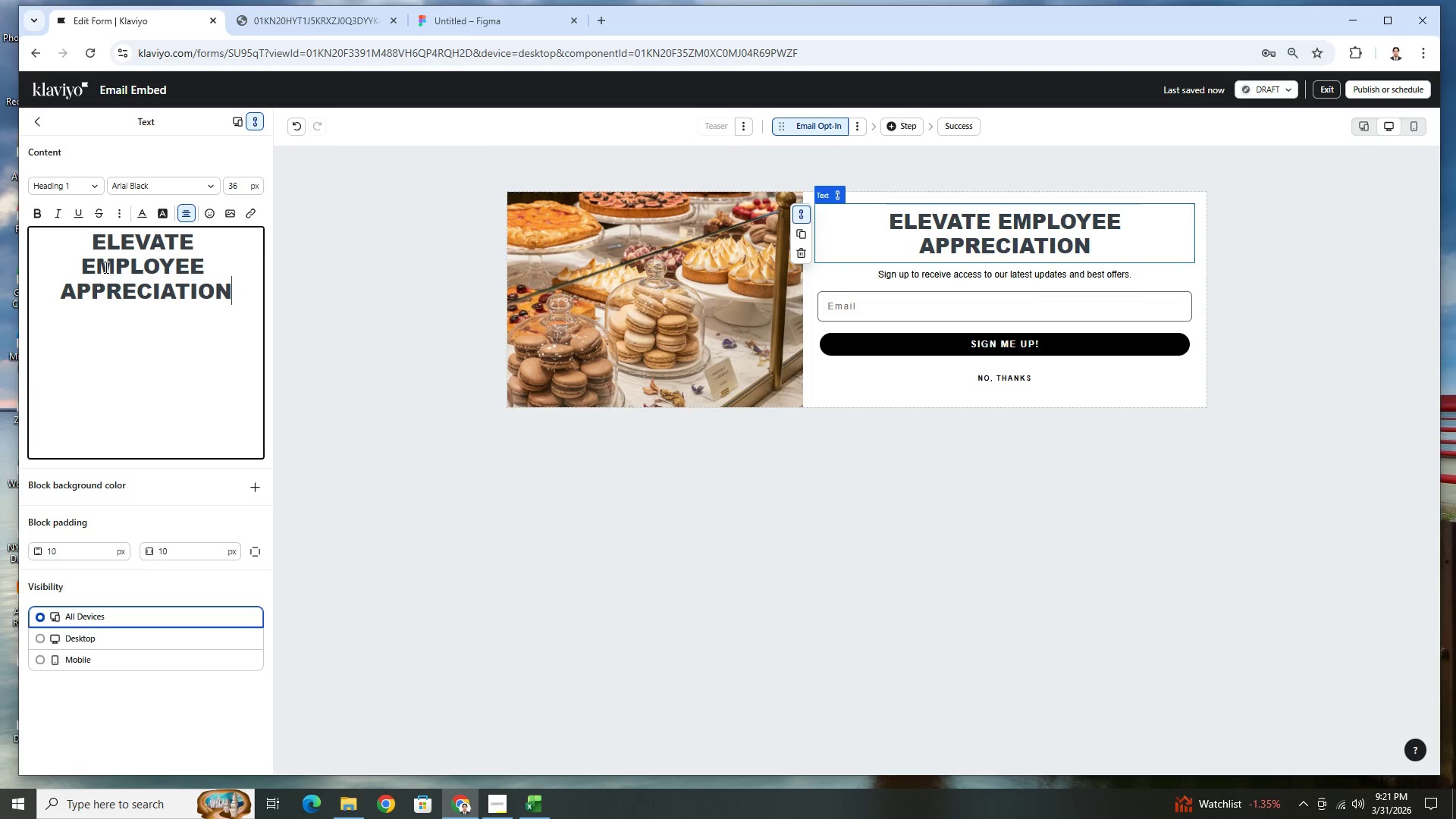 
type( EFFORTLESSLY)
 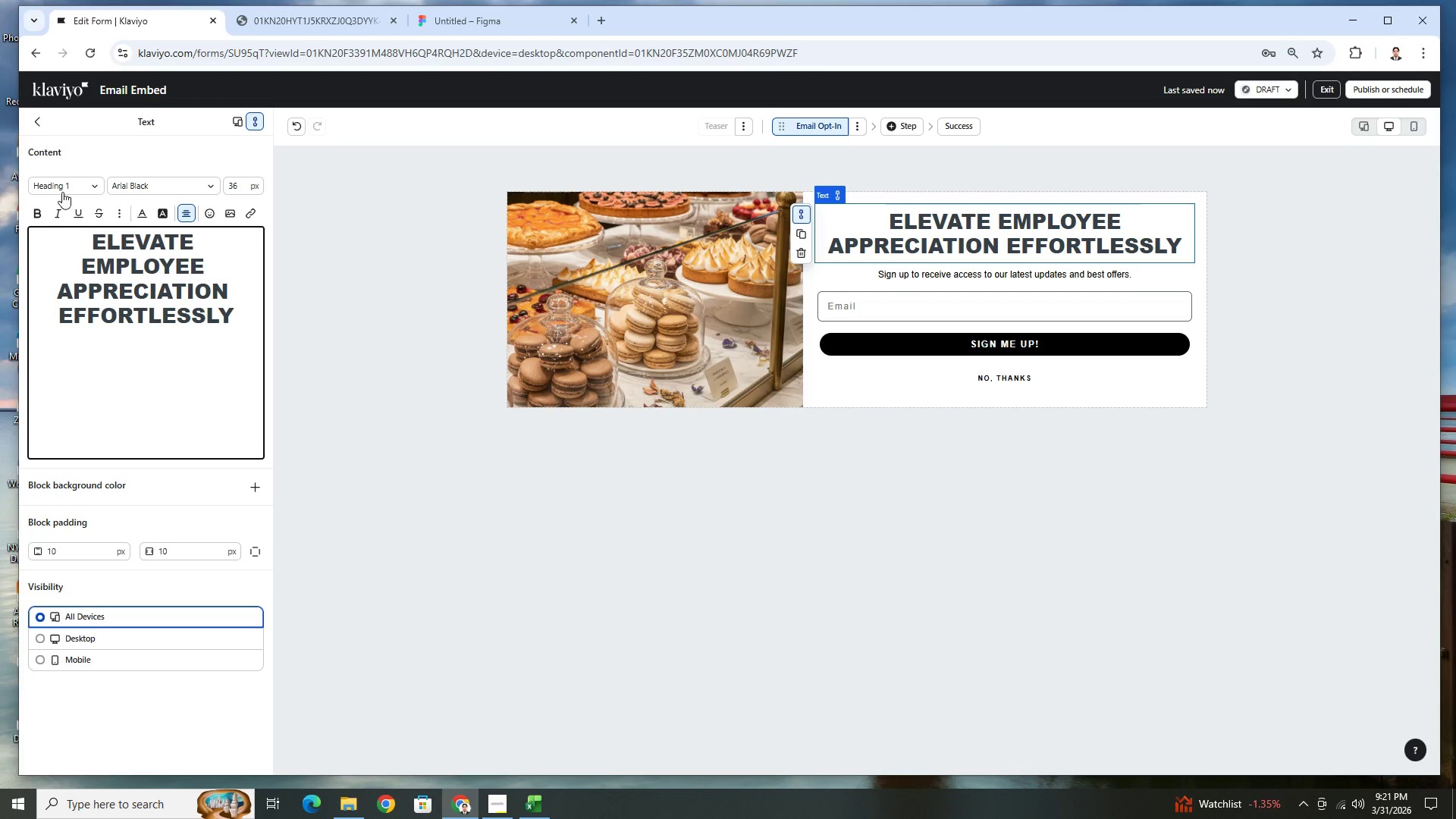 
wait(5.14)
 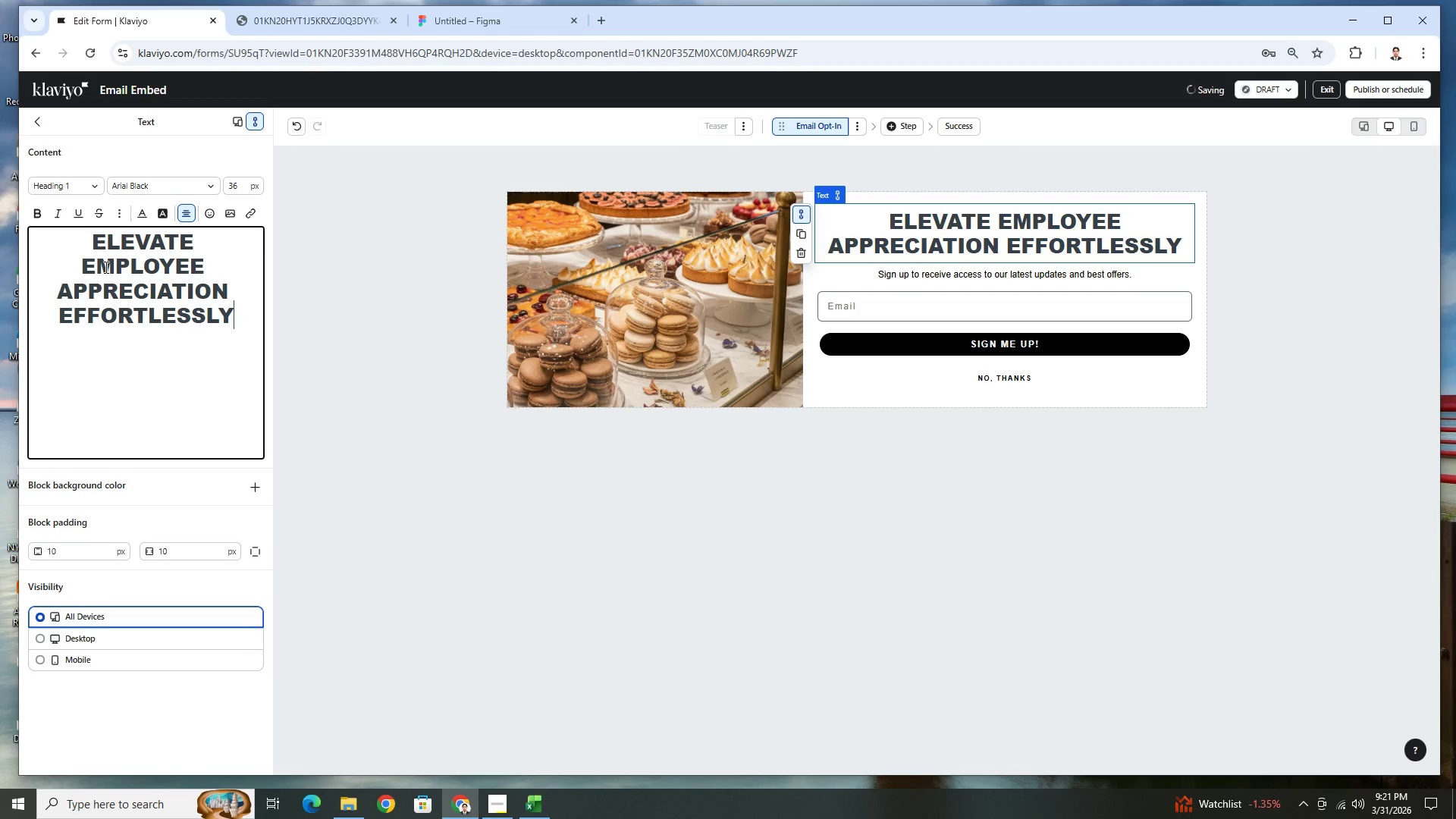 
left_click([607, 24])
 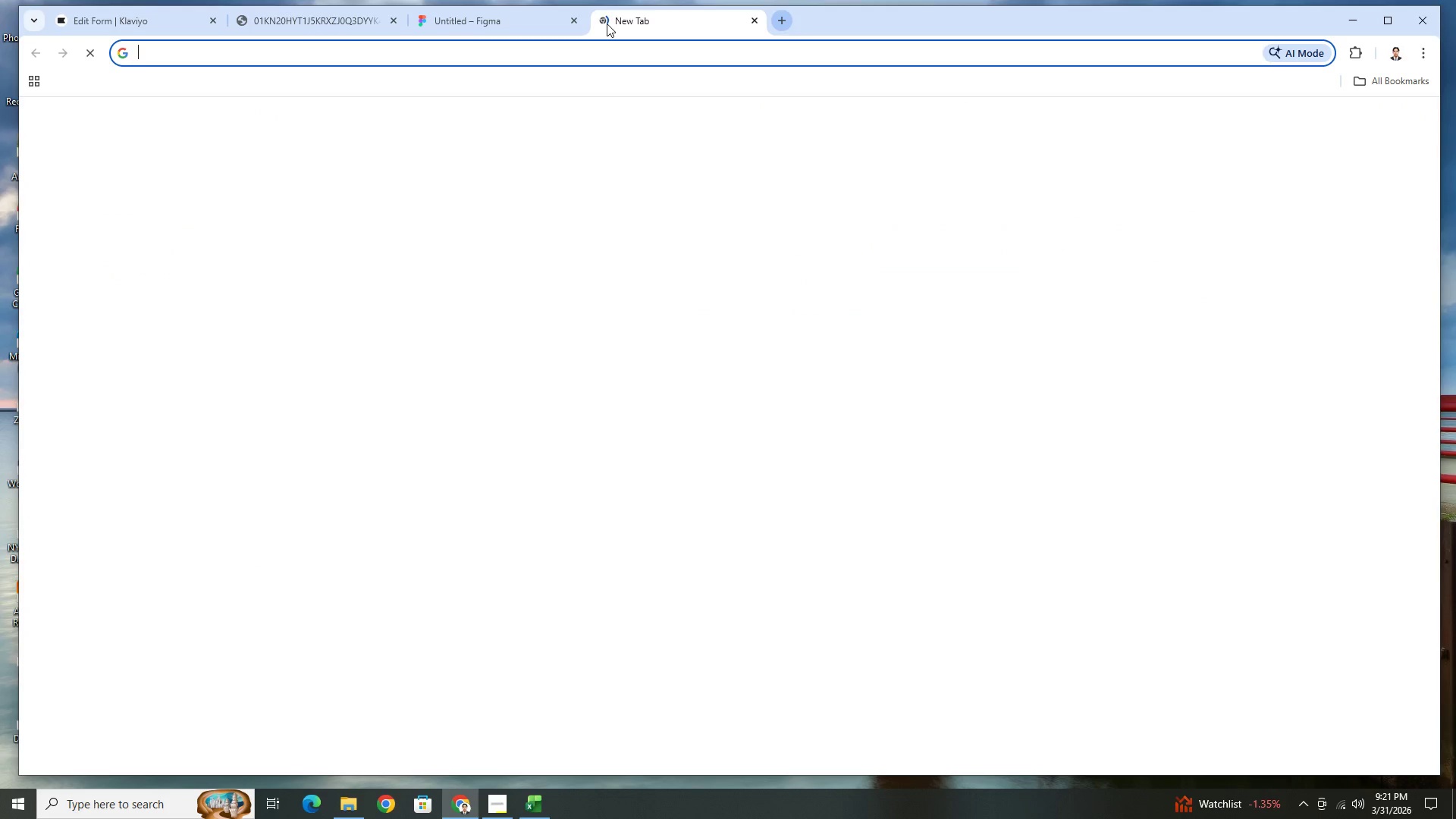 
type(EM DASH\)
 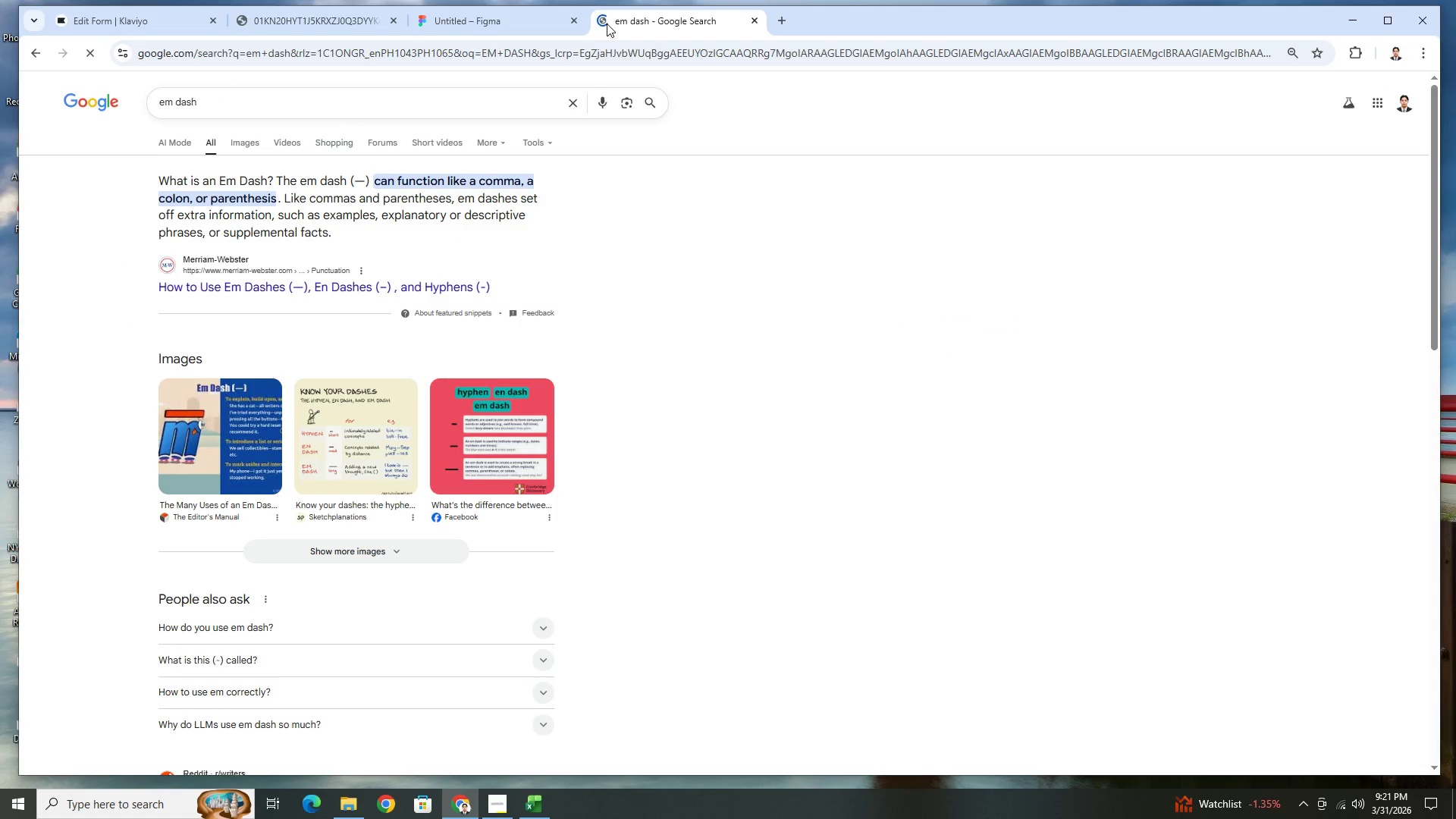 
key(Enter)
 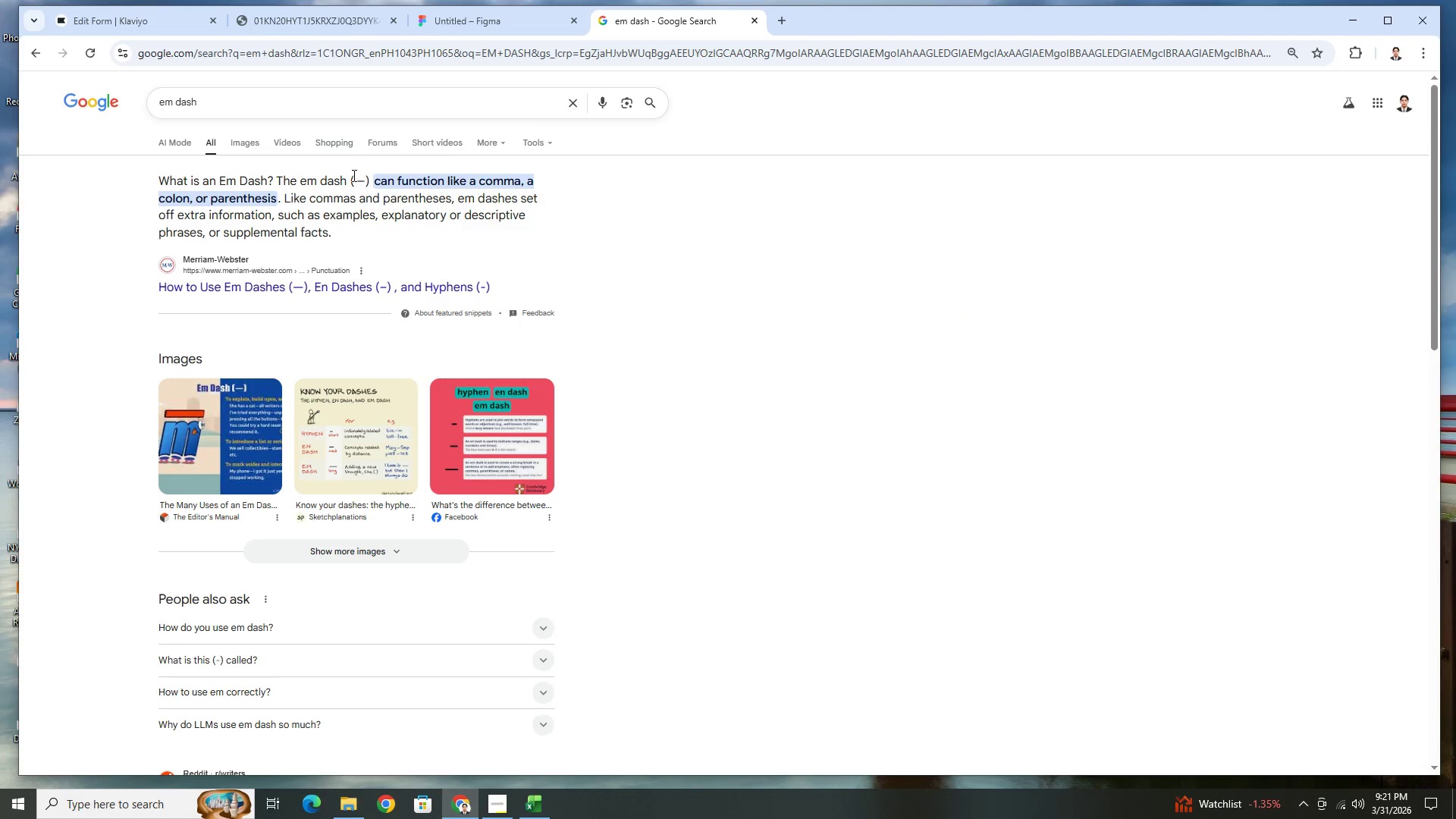 
left_click_drag(start_coordinate=[353, 183], to_coordinate=[364, 180])
 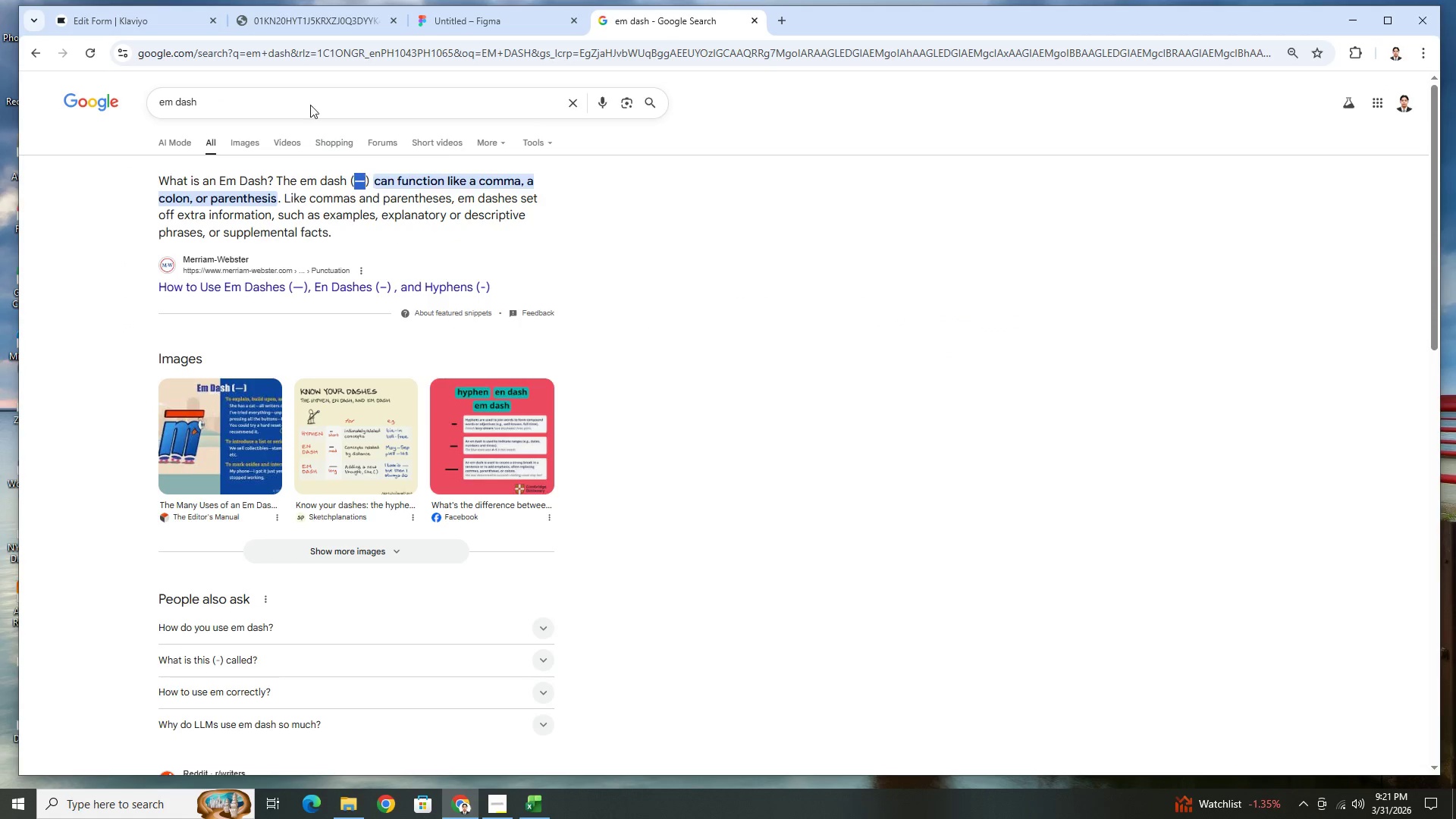 
key(Control+ControlLeft)
 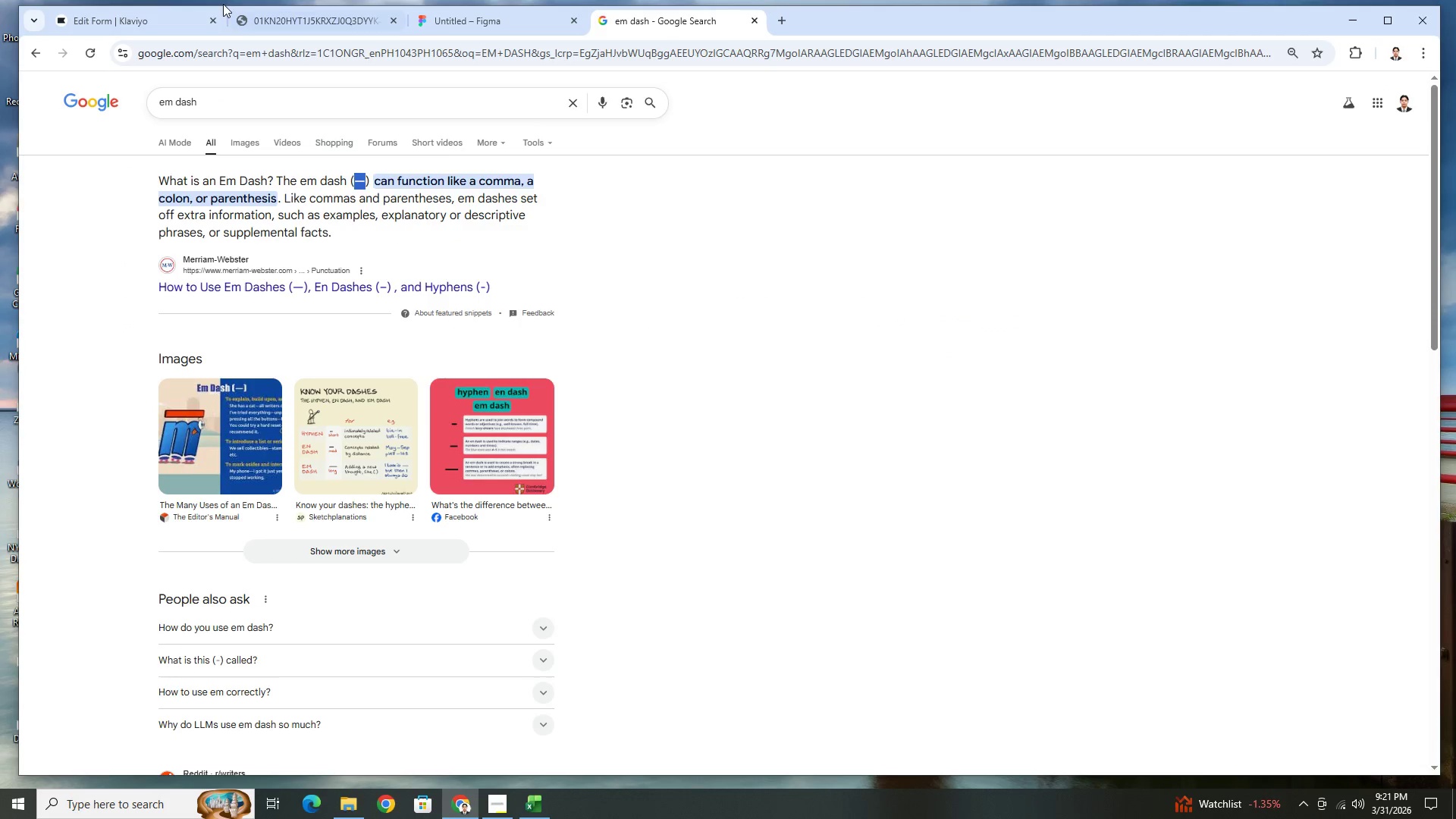 
key(Control+C)
 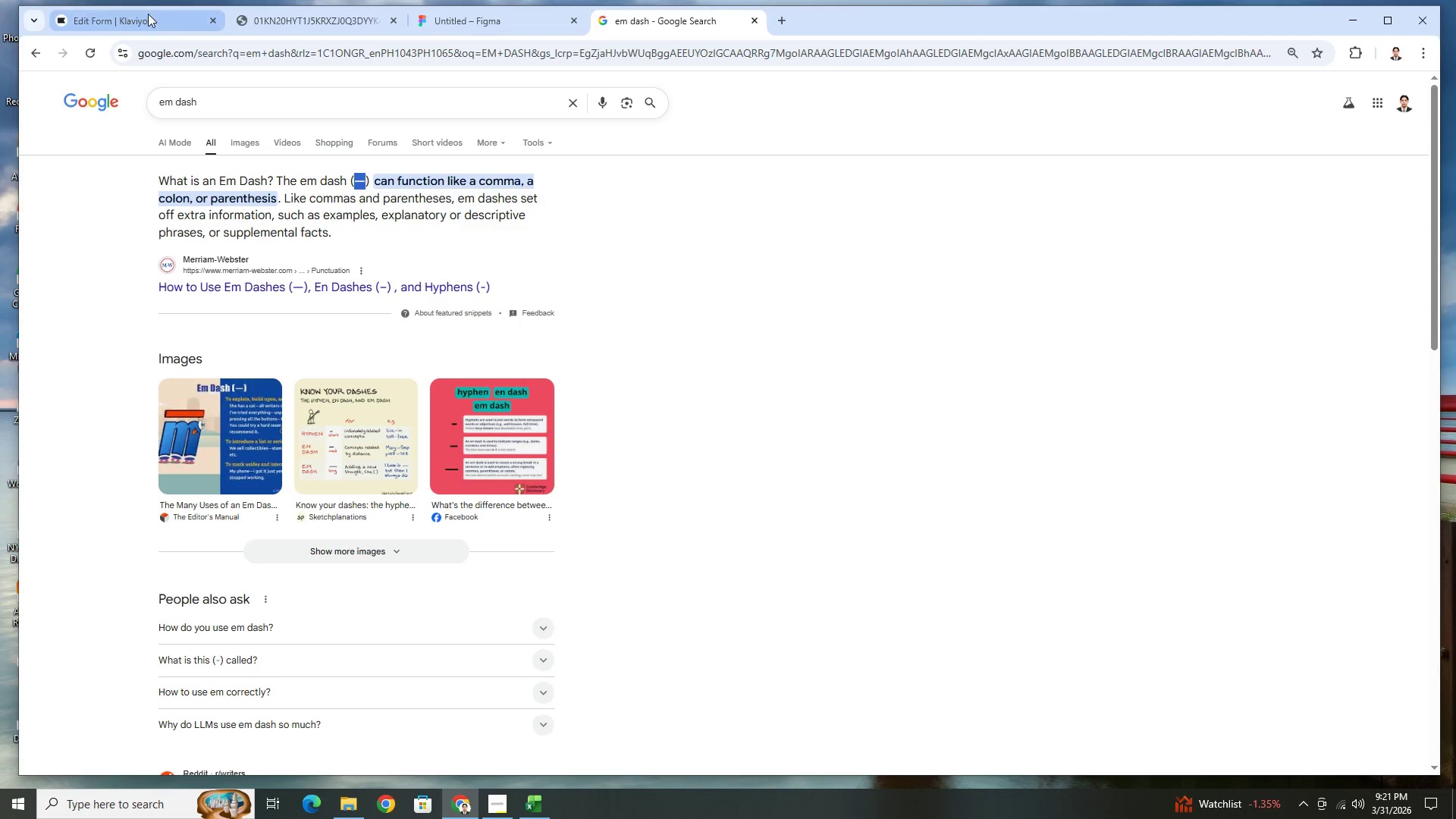 
left_click([148, 14])
 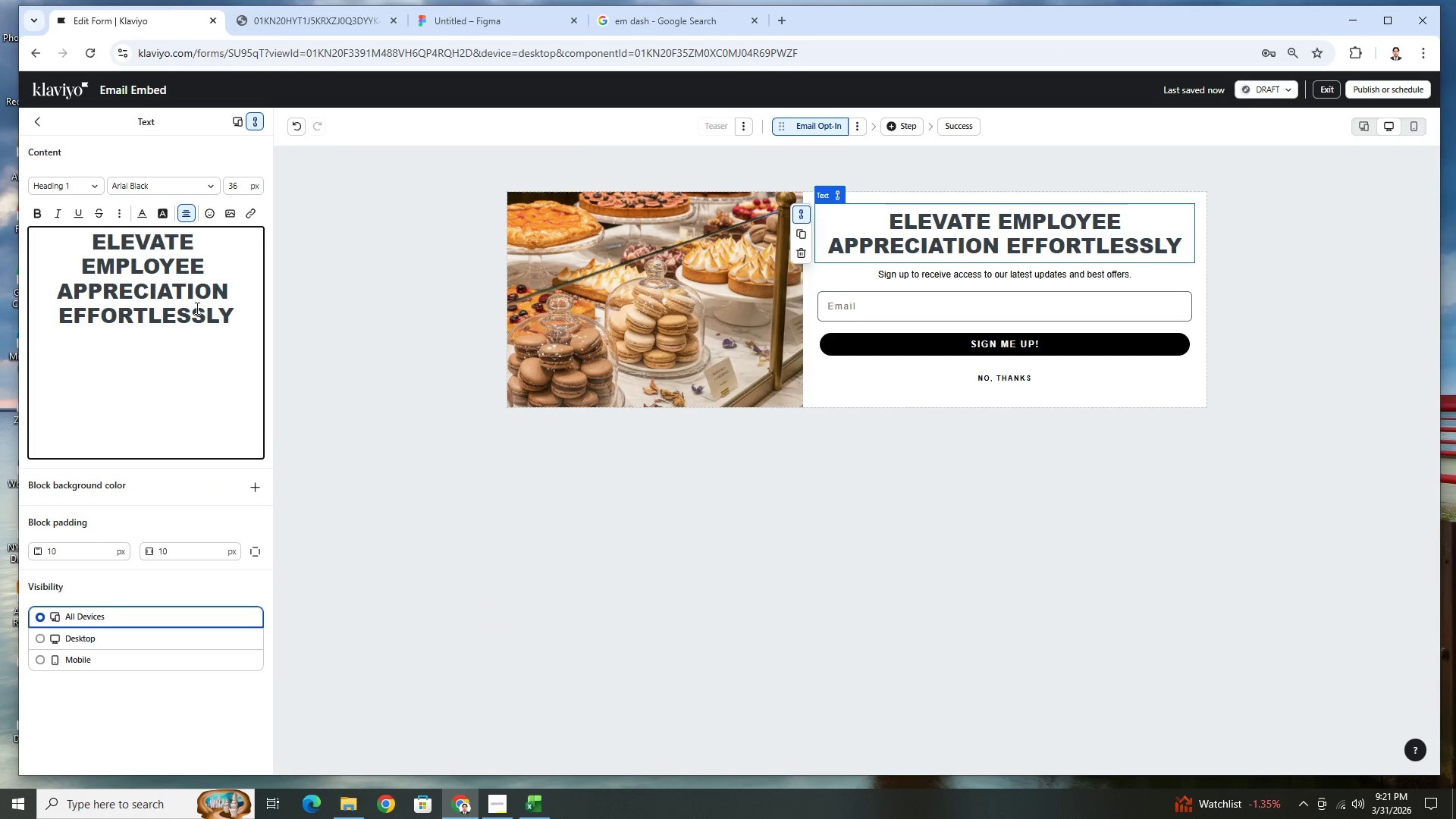 
left_click([233, 297])
 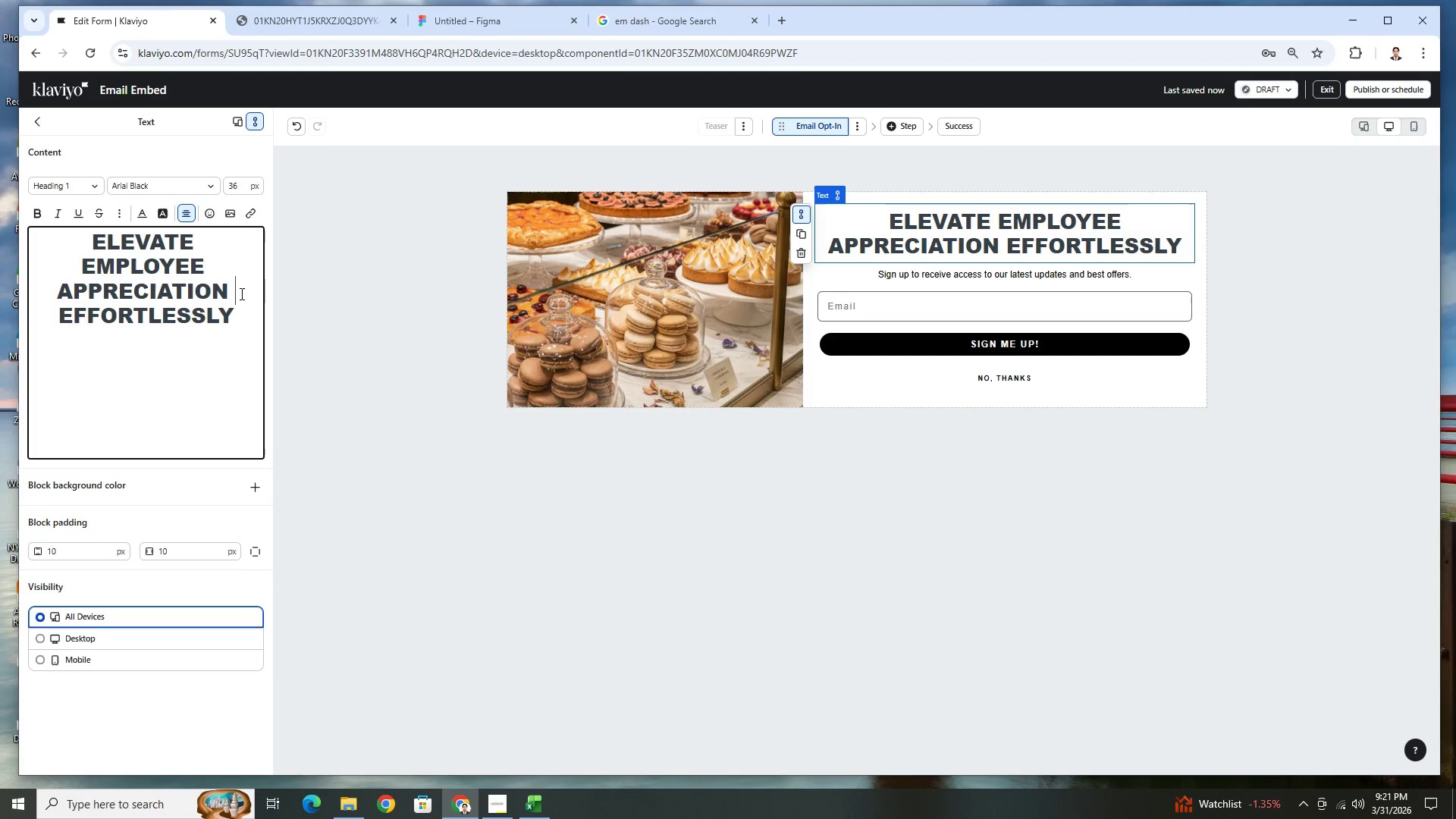 
key(Control+V)
 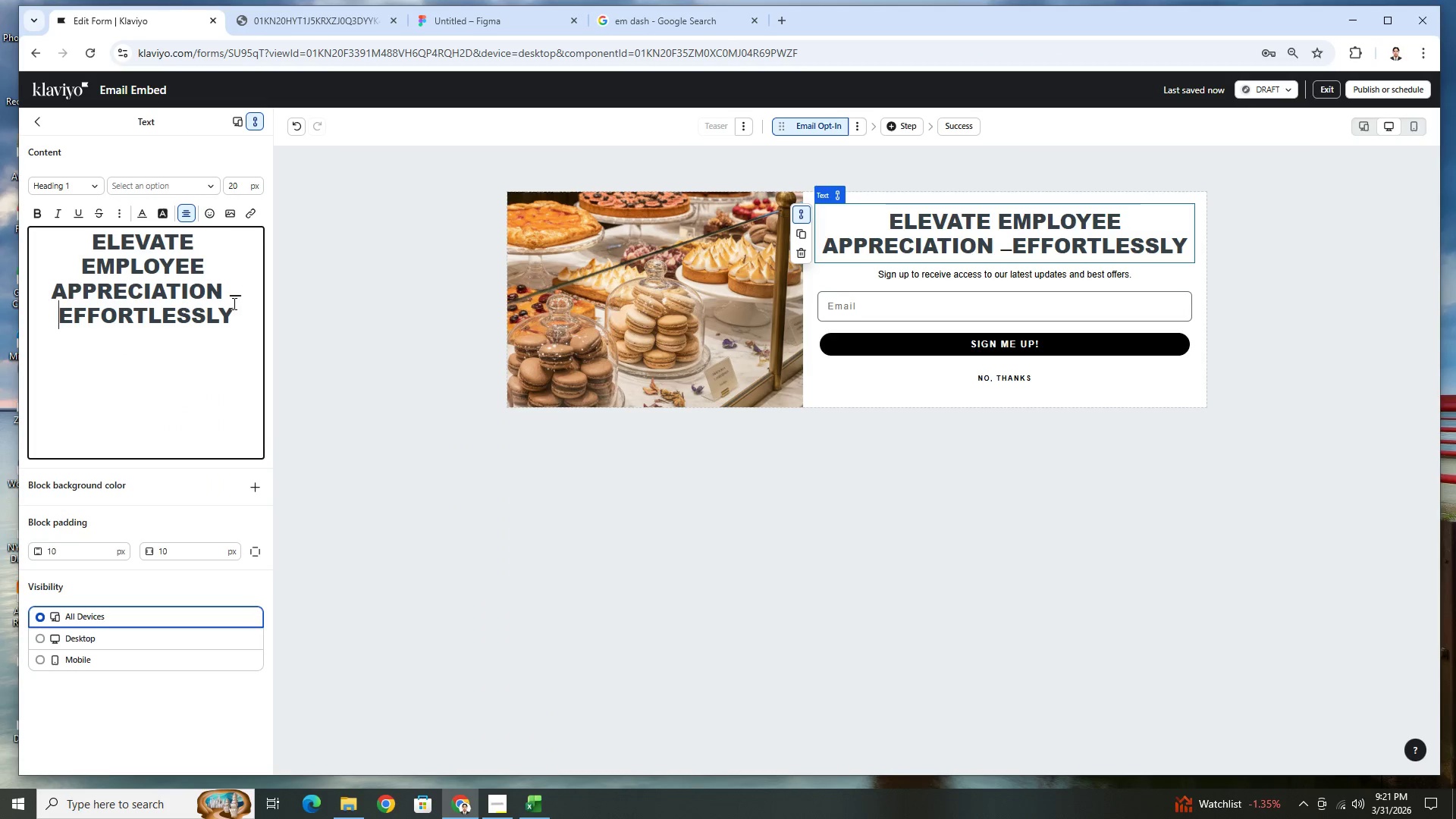 
left_click([246, 297])
 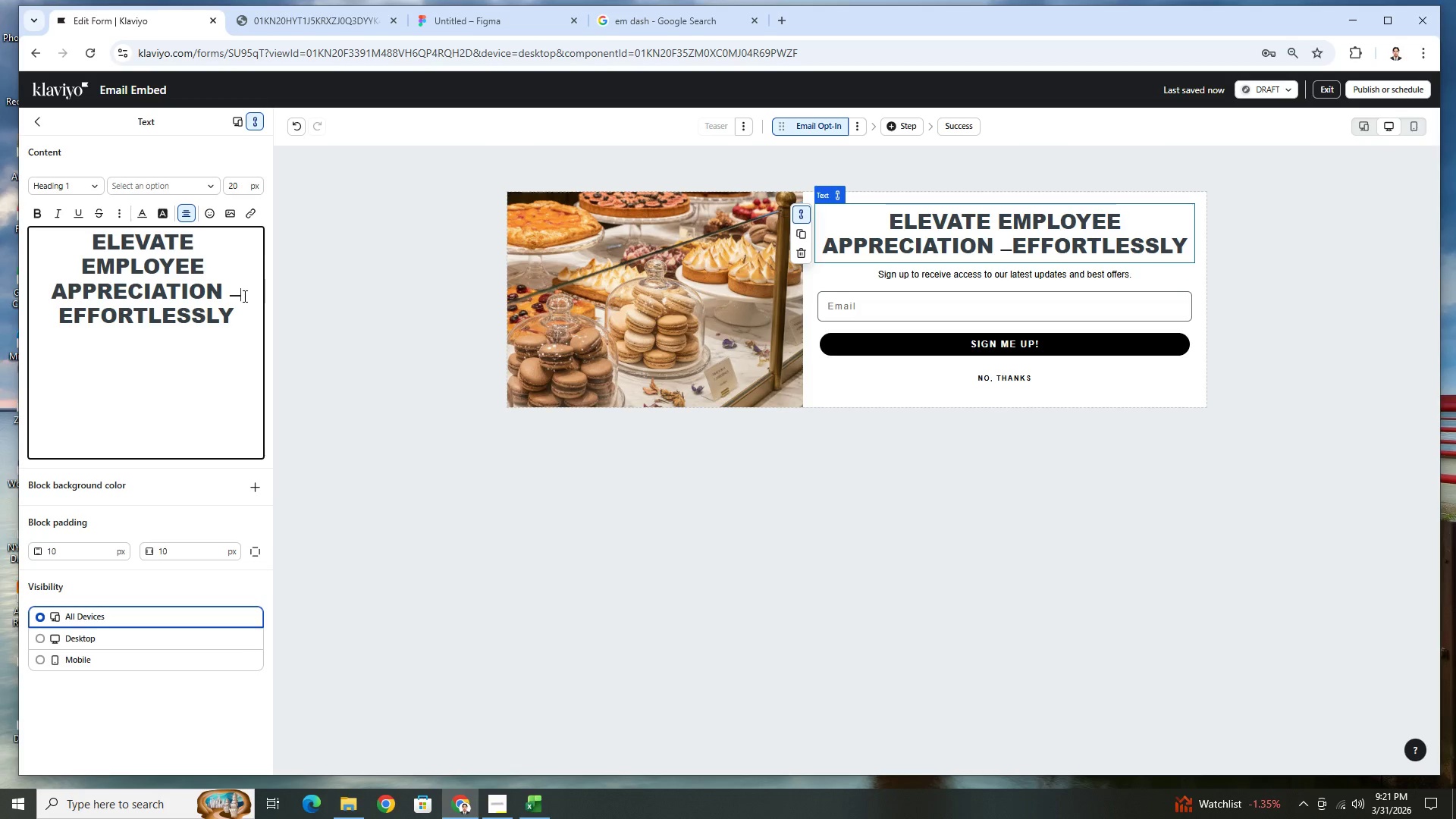 
key(Space)
 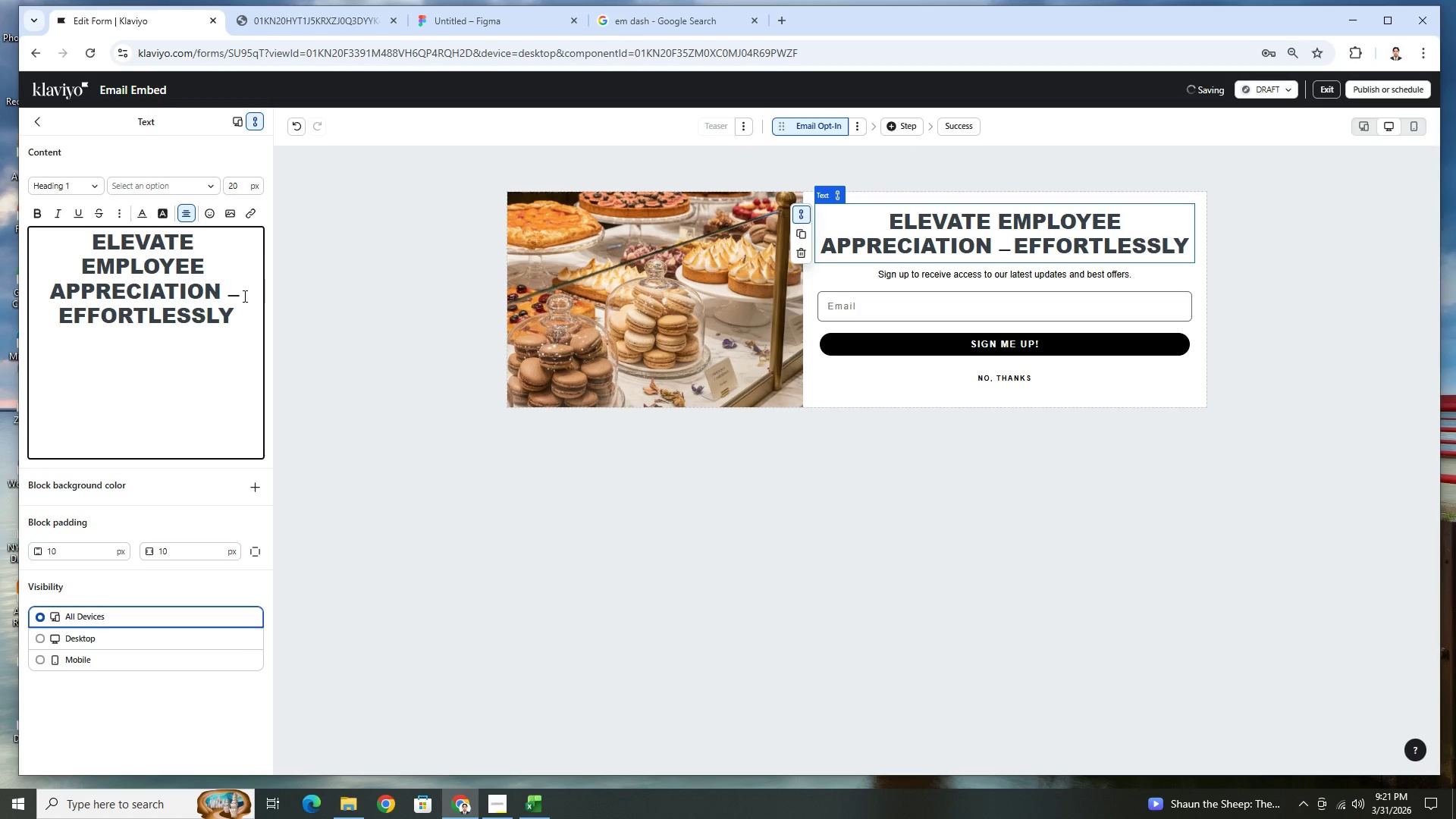 
left_click_drag(start_coordinate=[243, 296], to_coordinate=[228, 291])
 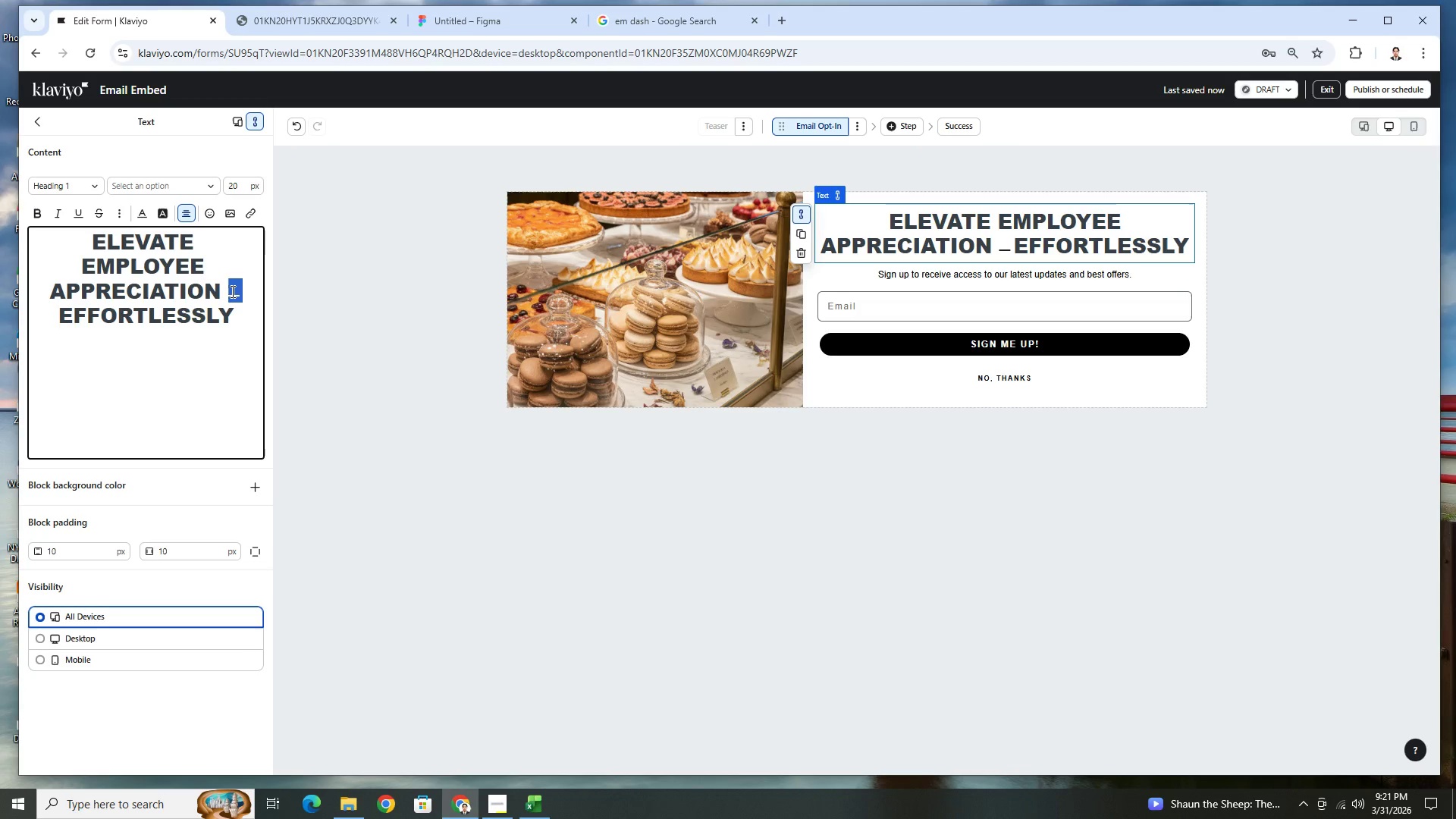 
left_click([231, 291])
 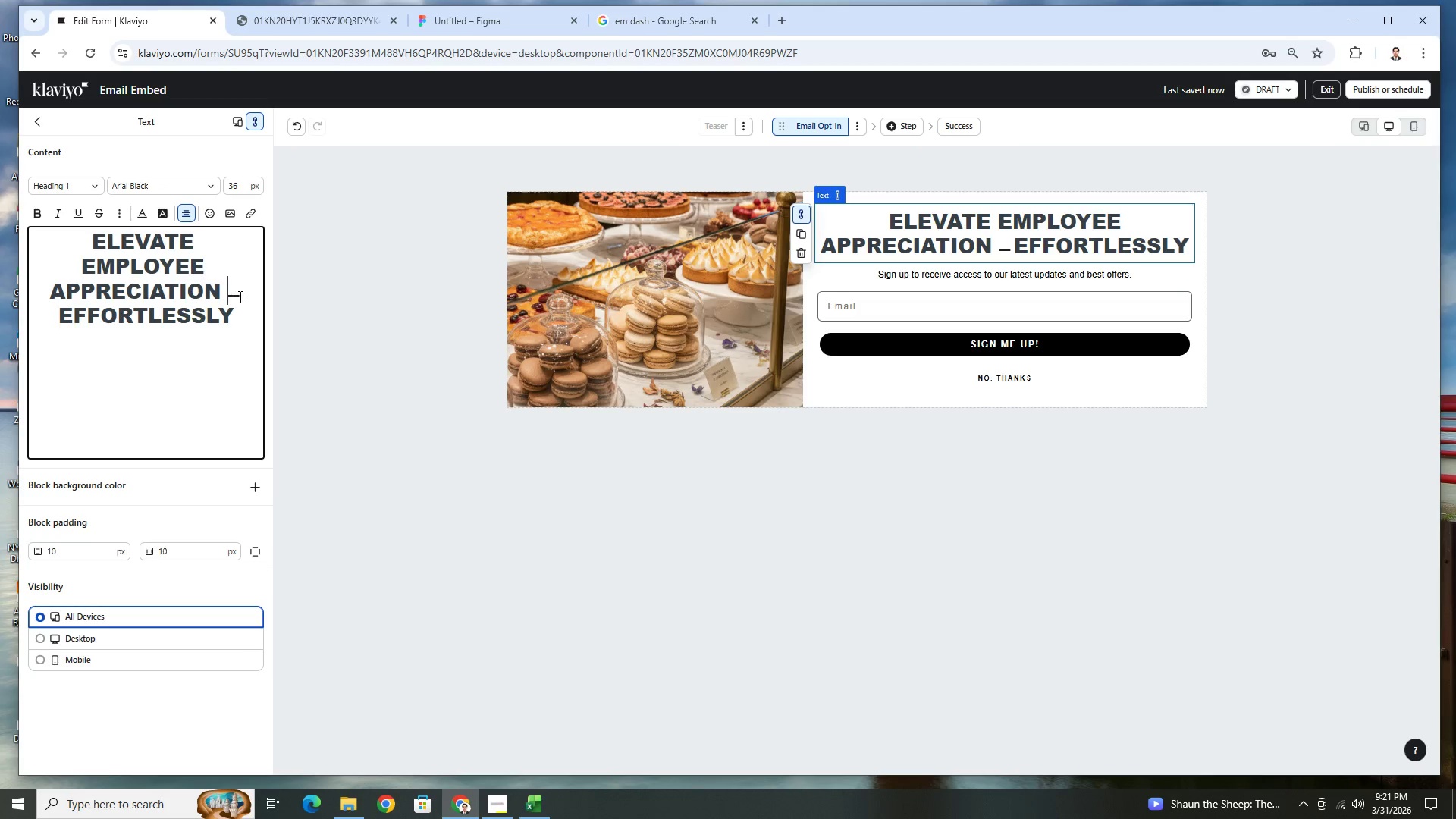 
left_click([239, 297])
 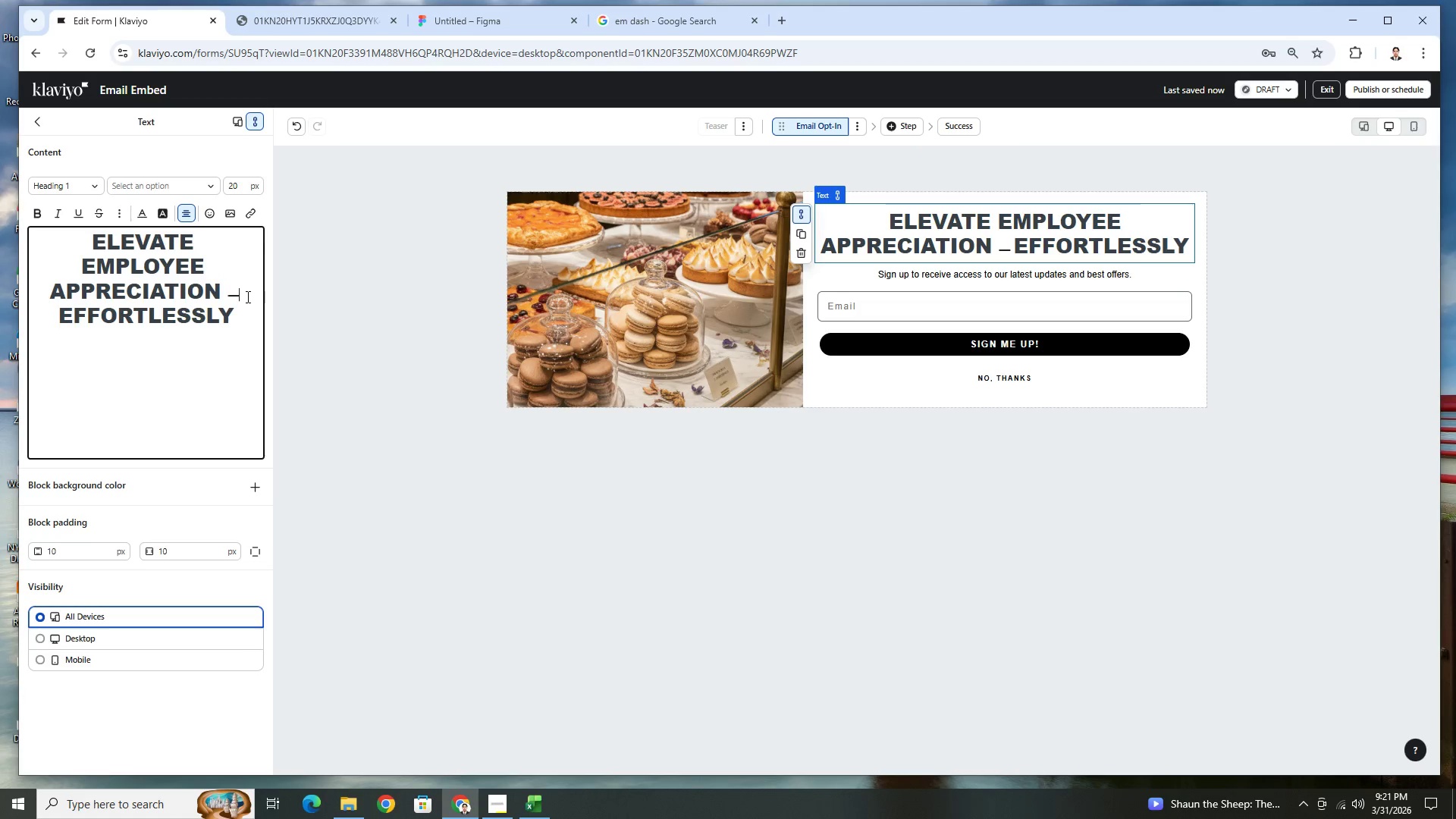 
key(Backspace)
 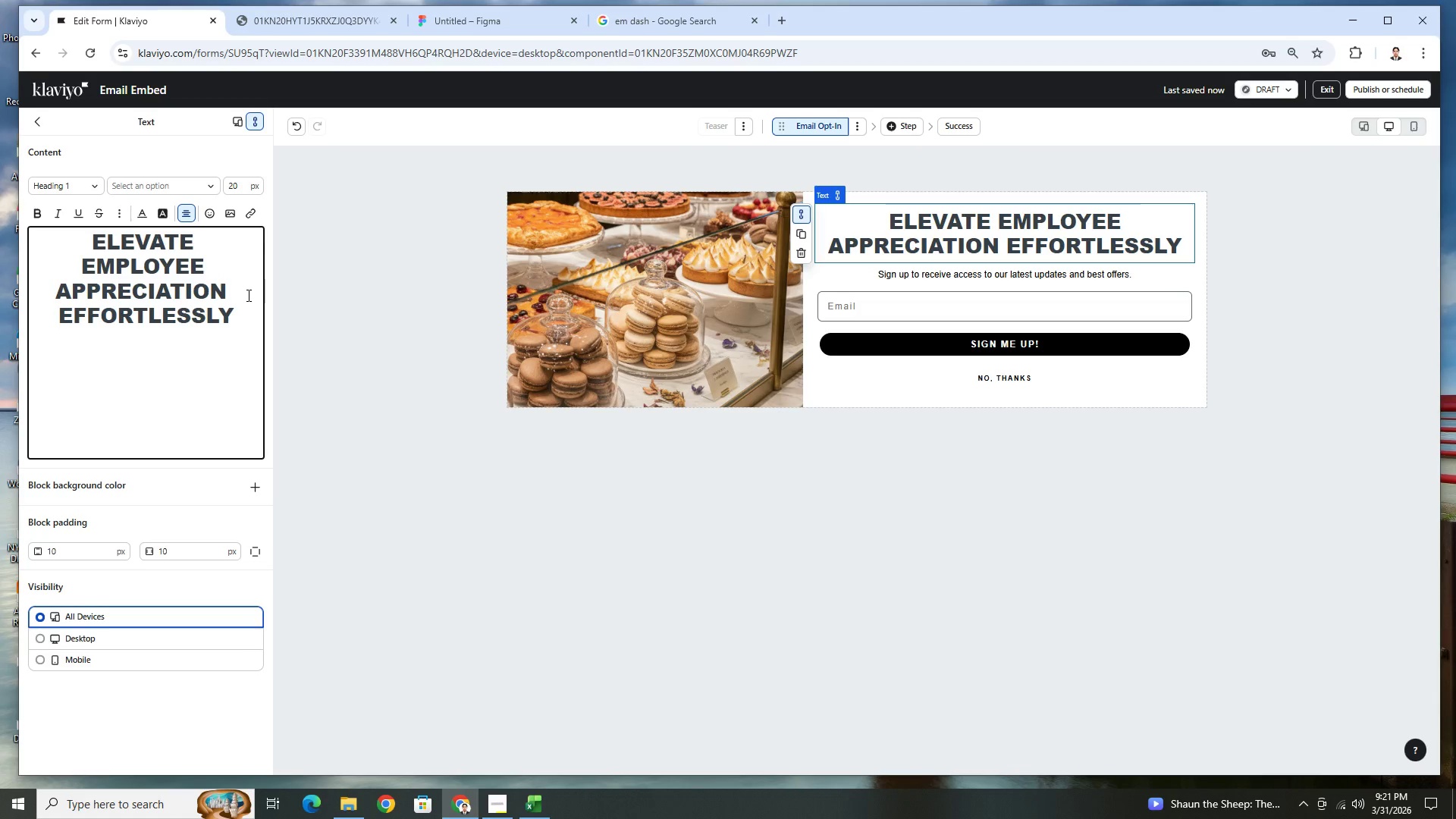 
key(Control+V)
 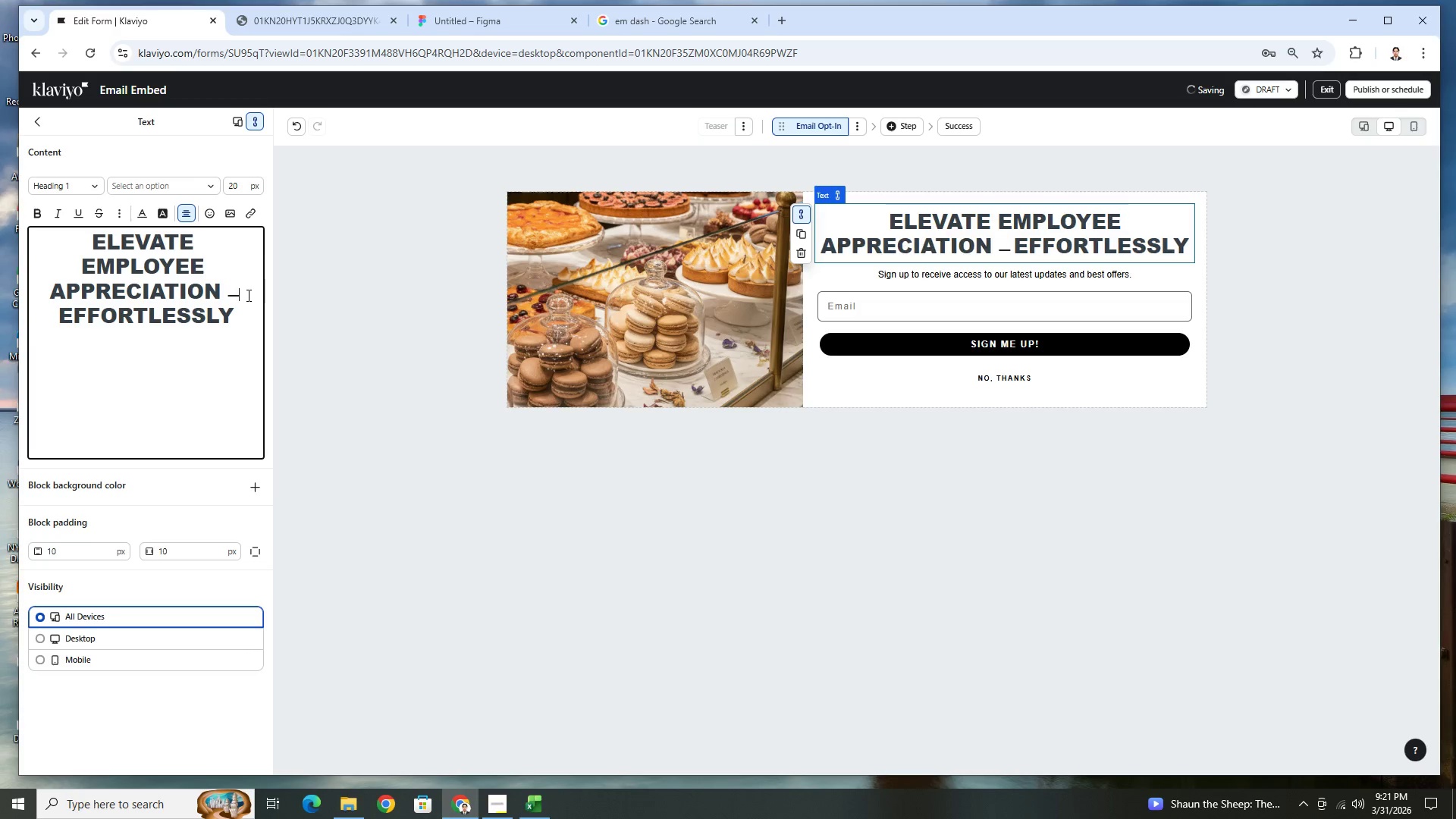 
key(Control+Z)
 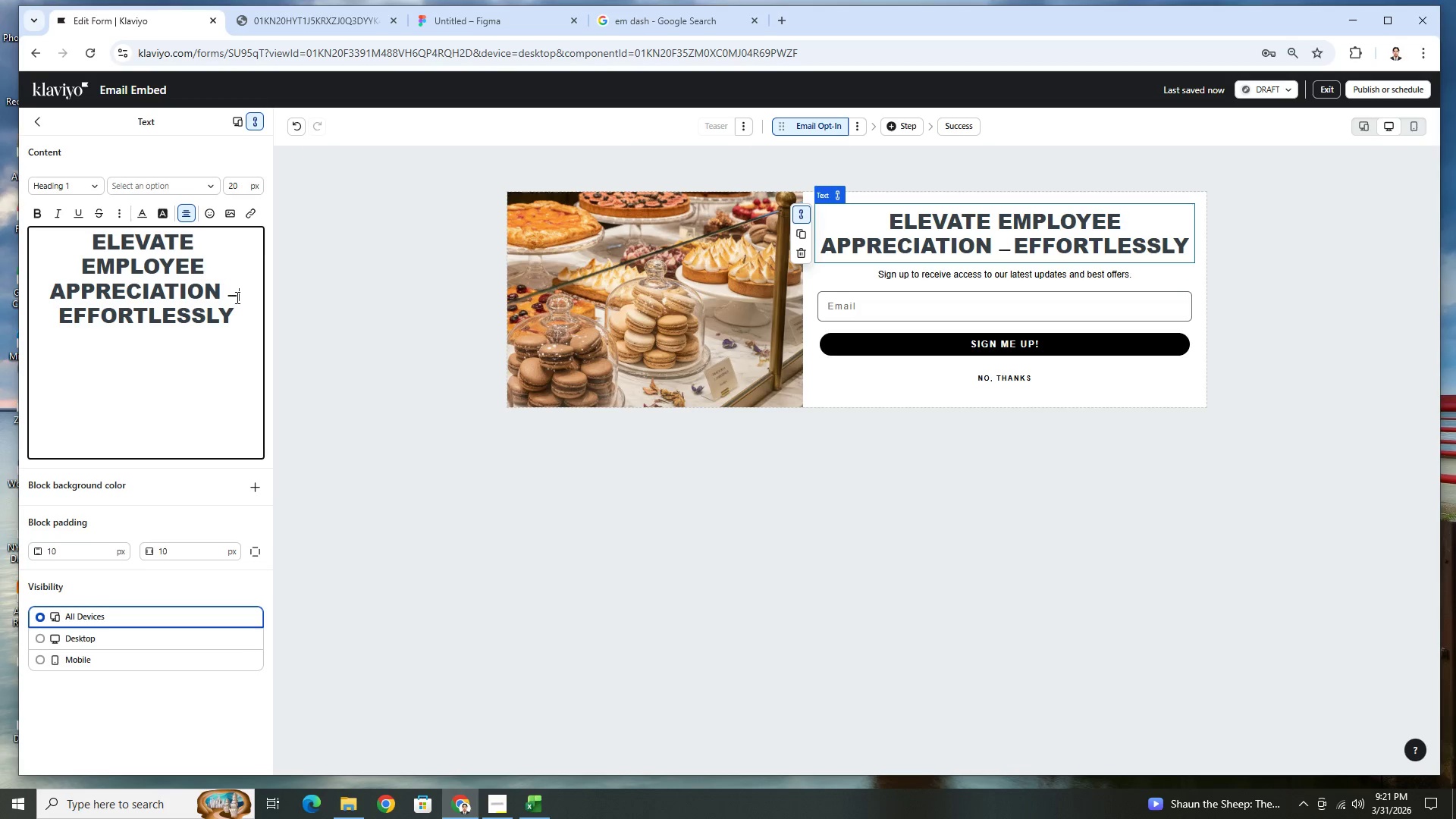 
key(Enter)
 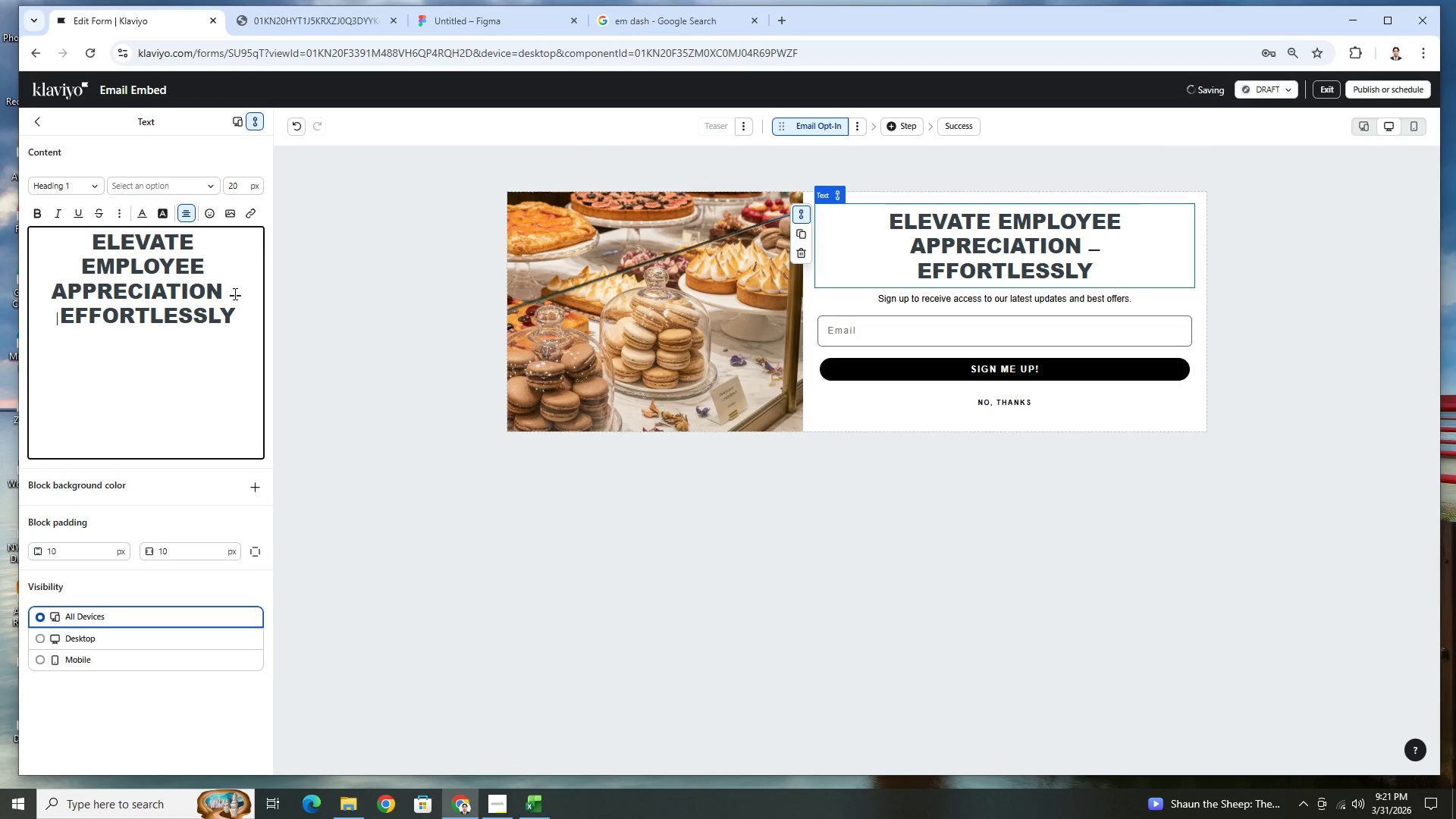 
left_click([228, 293])
 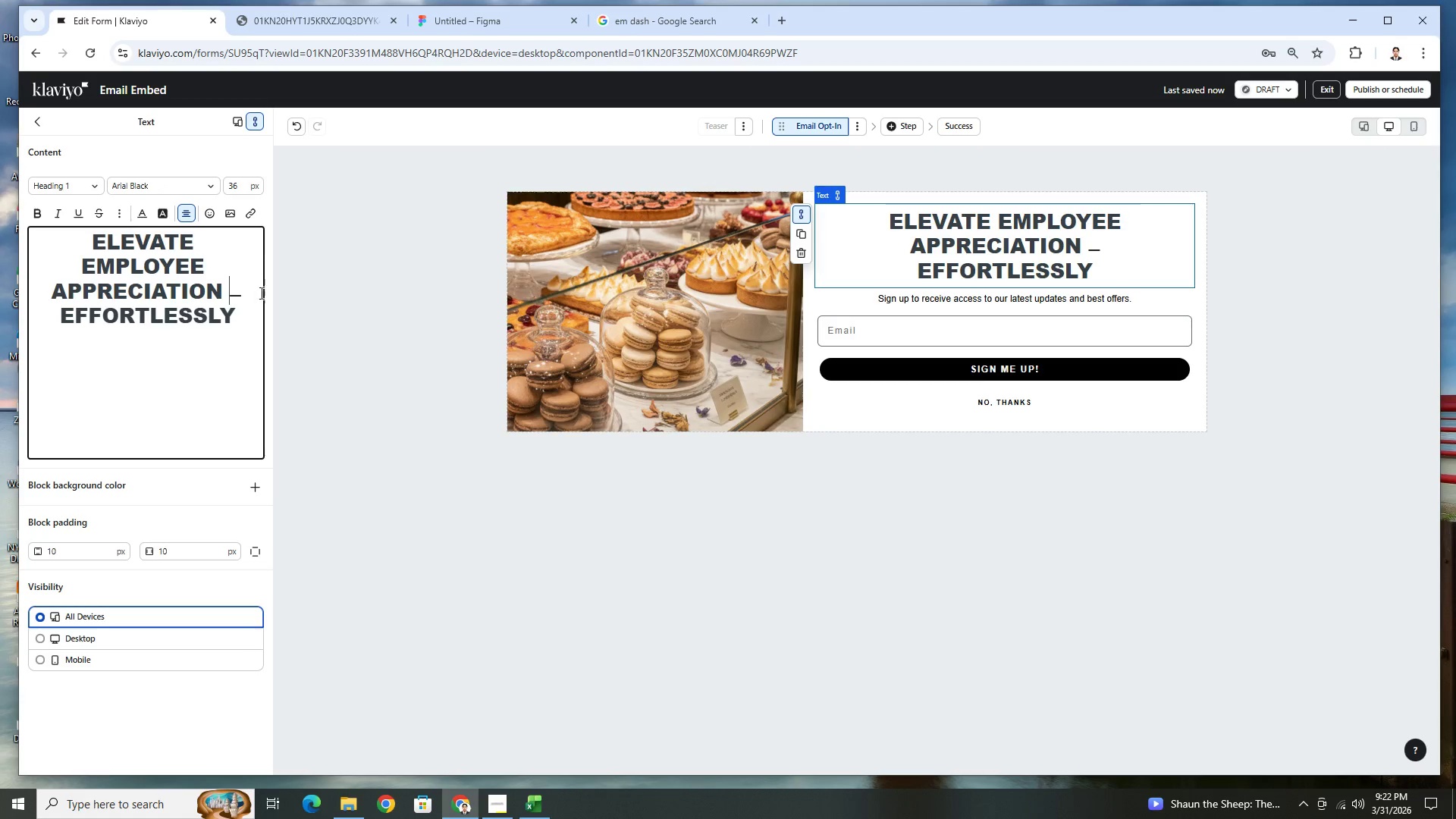 
key(Enter)
 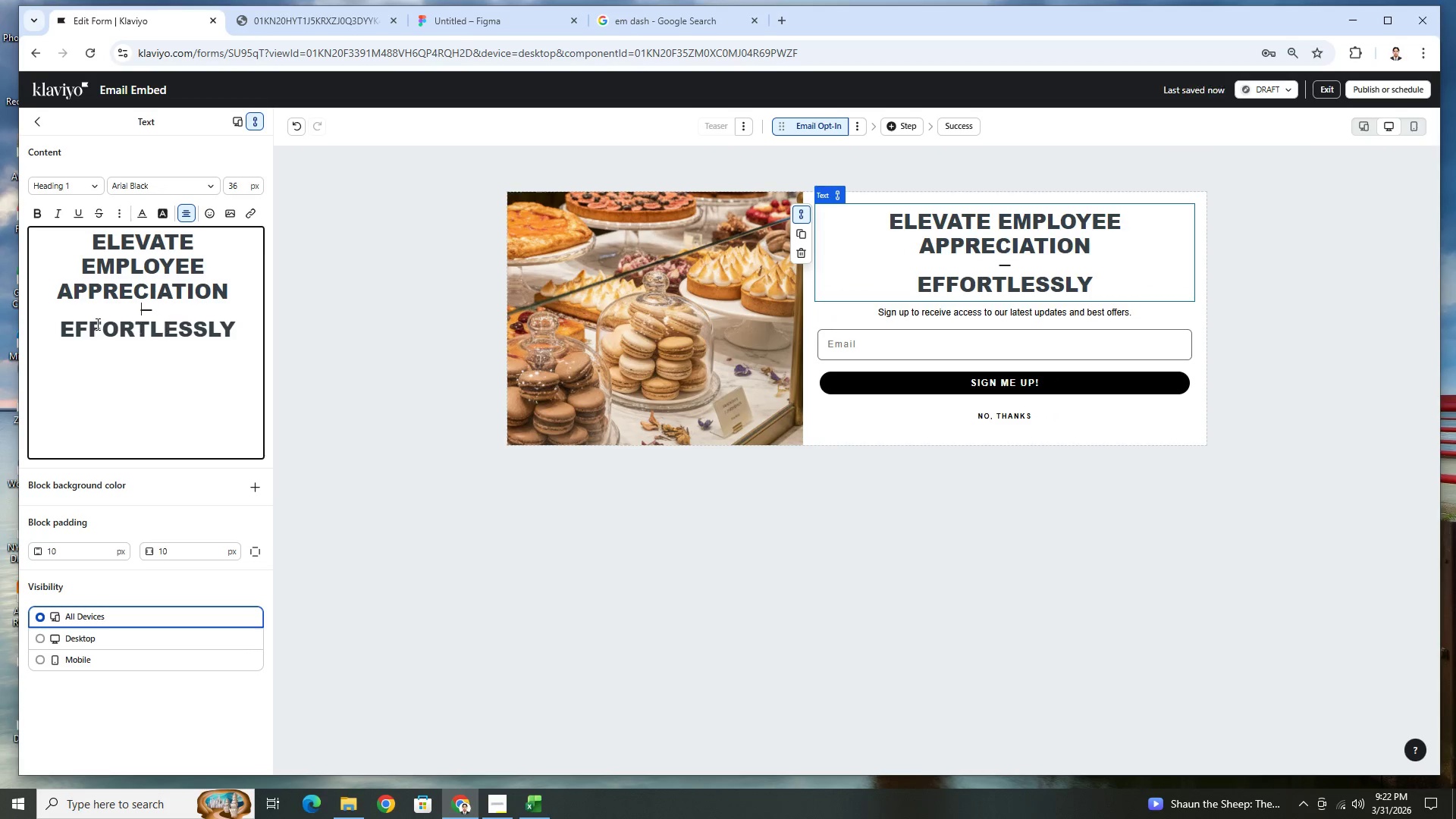 
left_click([61, 330])
 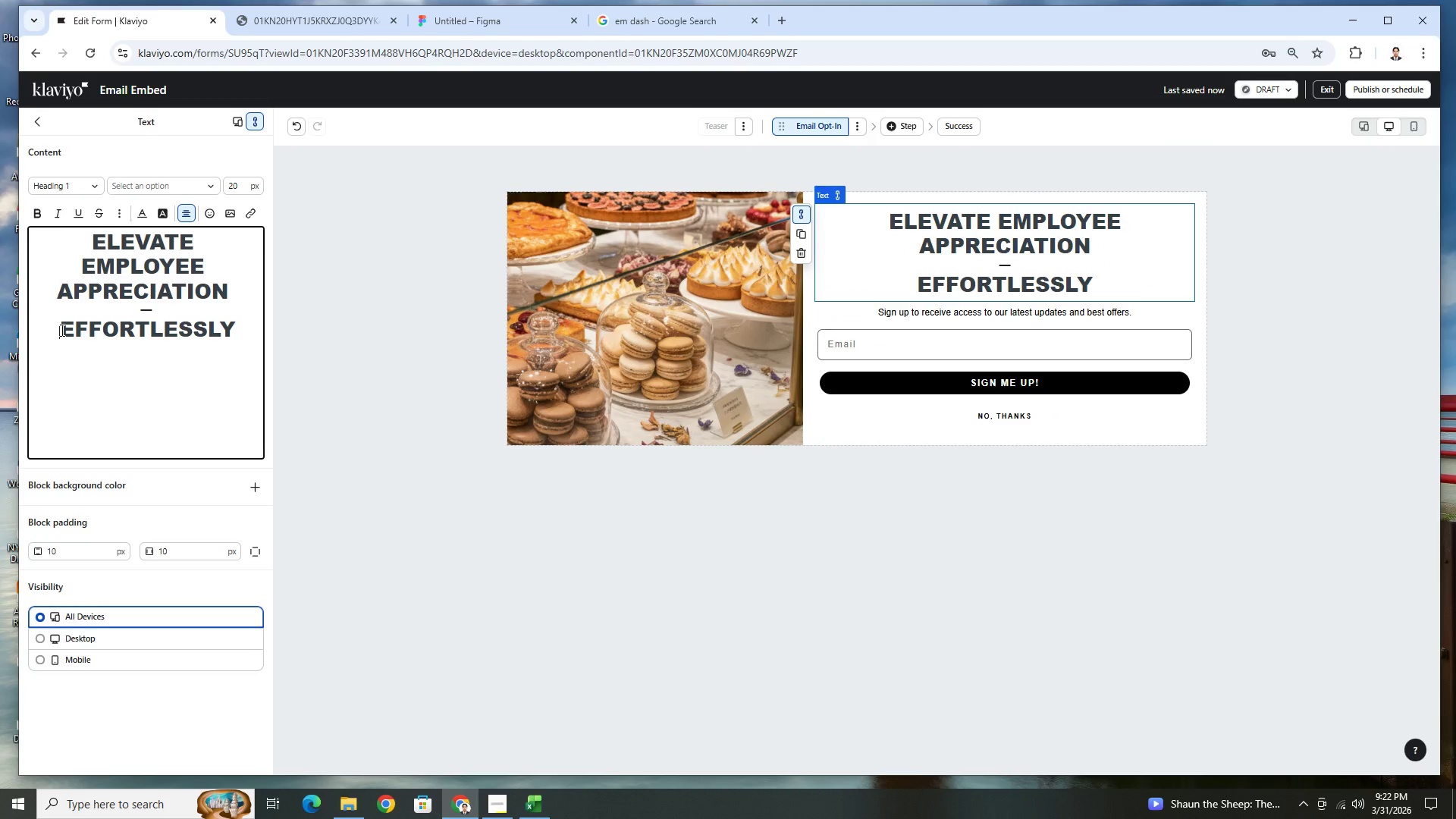 
key(Backspace)
 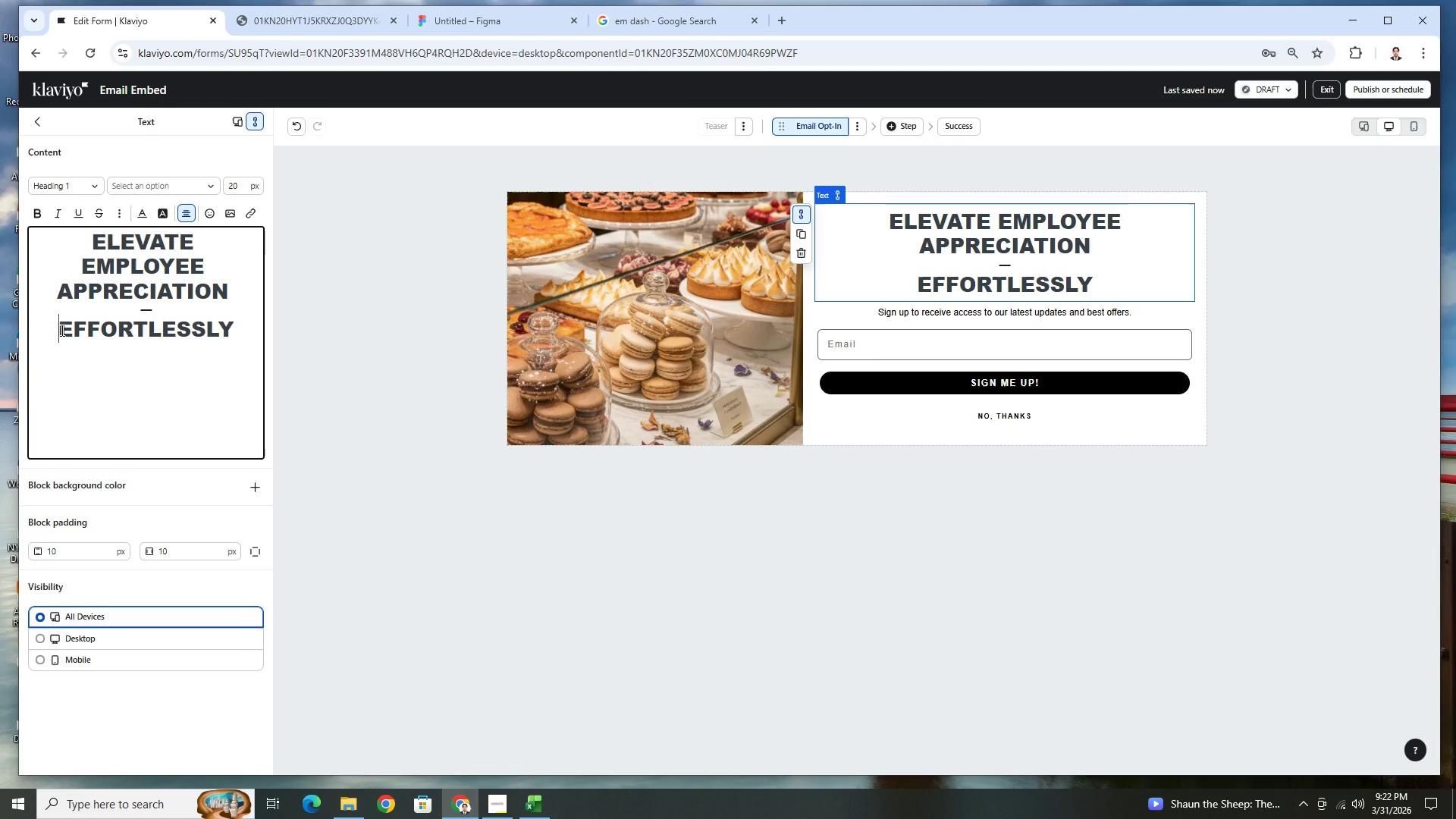 
key(Backspace)
 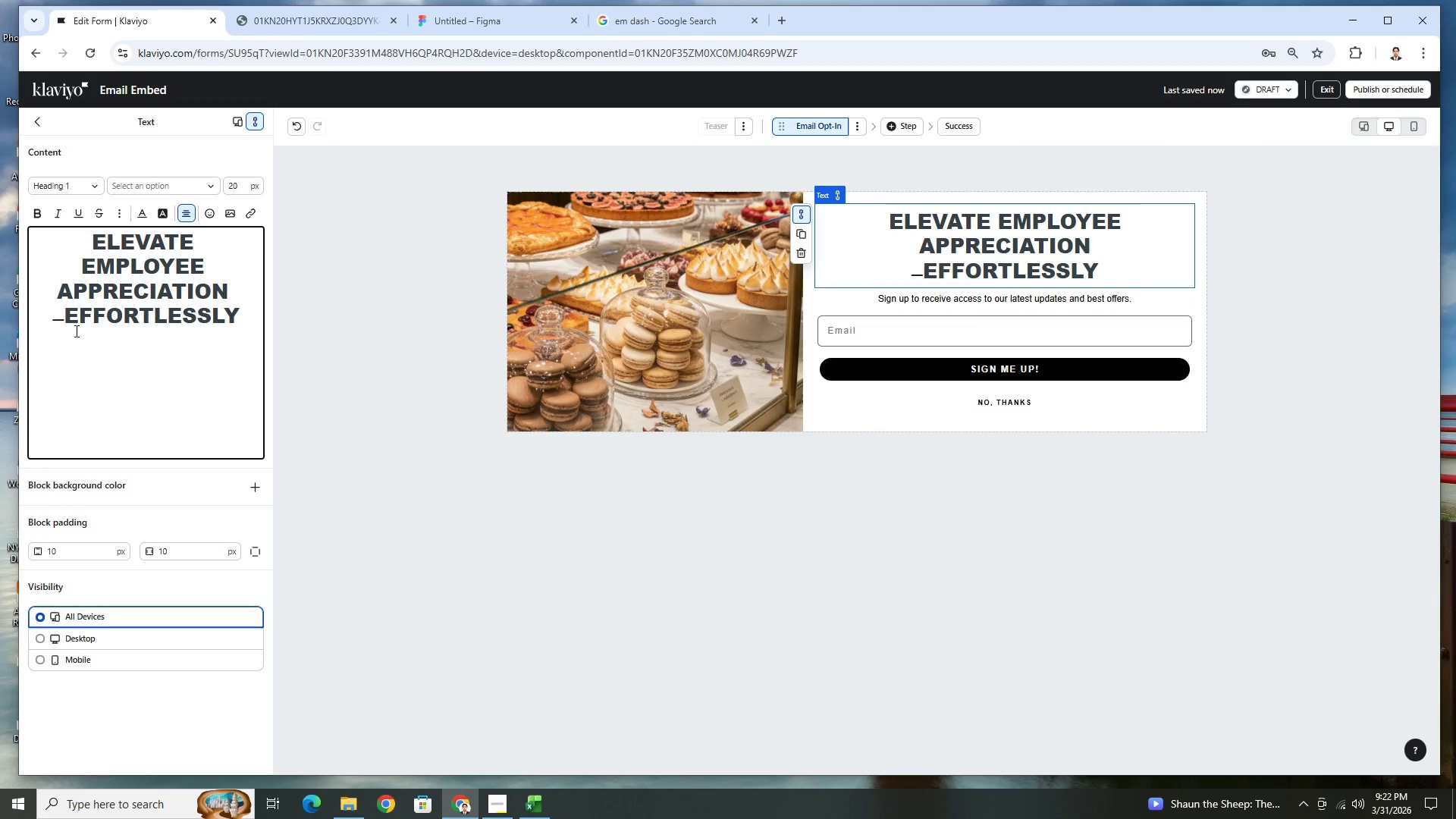 
key(Space)
 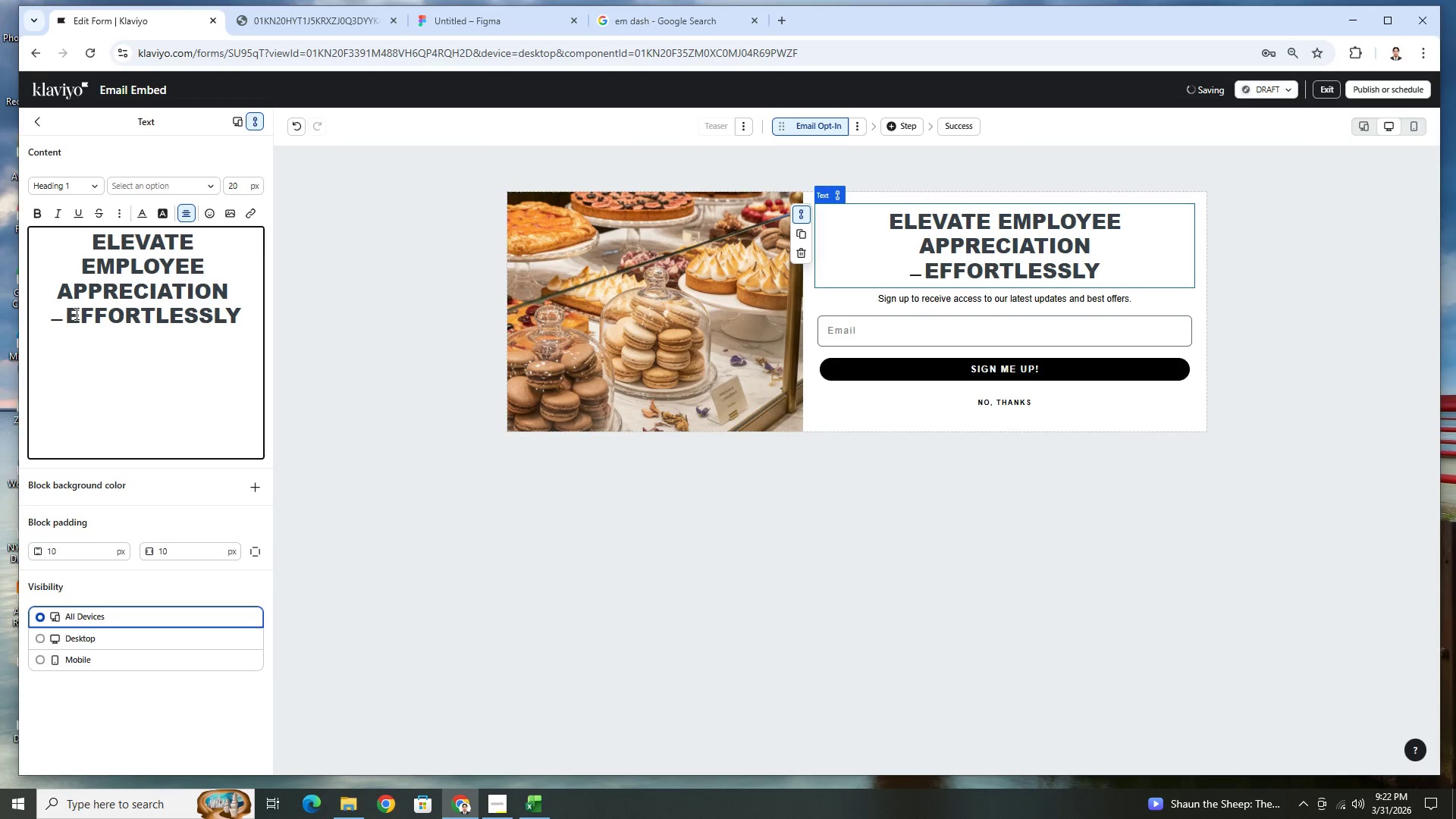 
wait(11.0)
 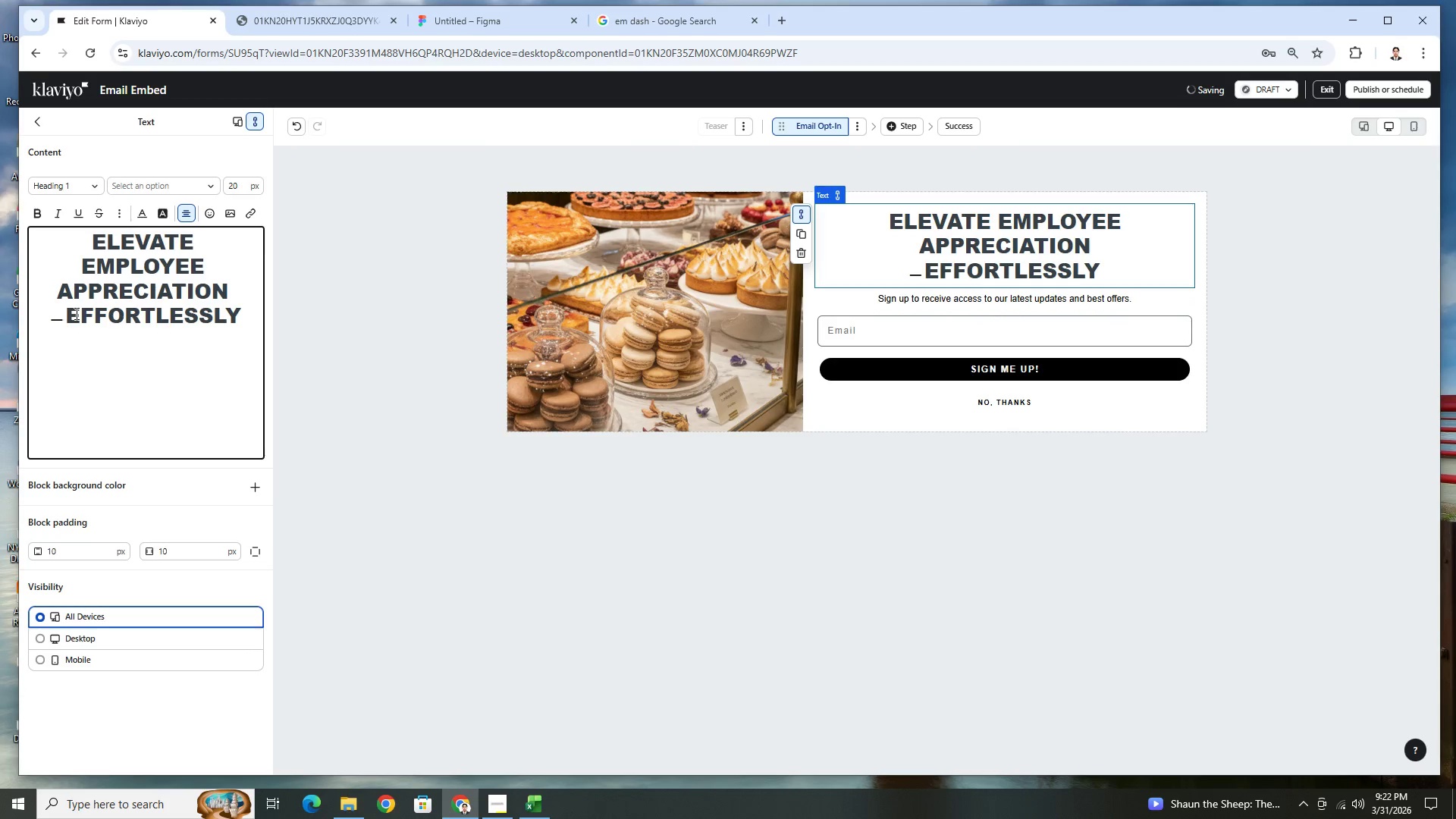 
left_click([243, 318])
 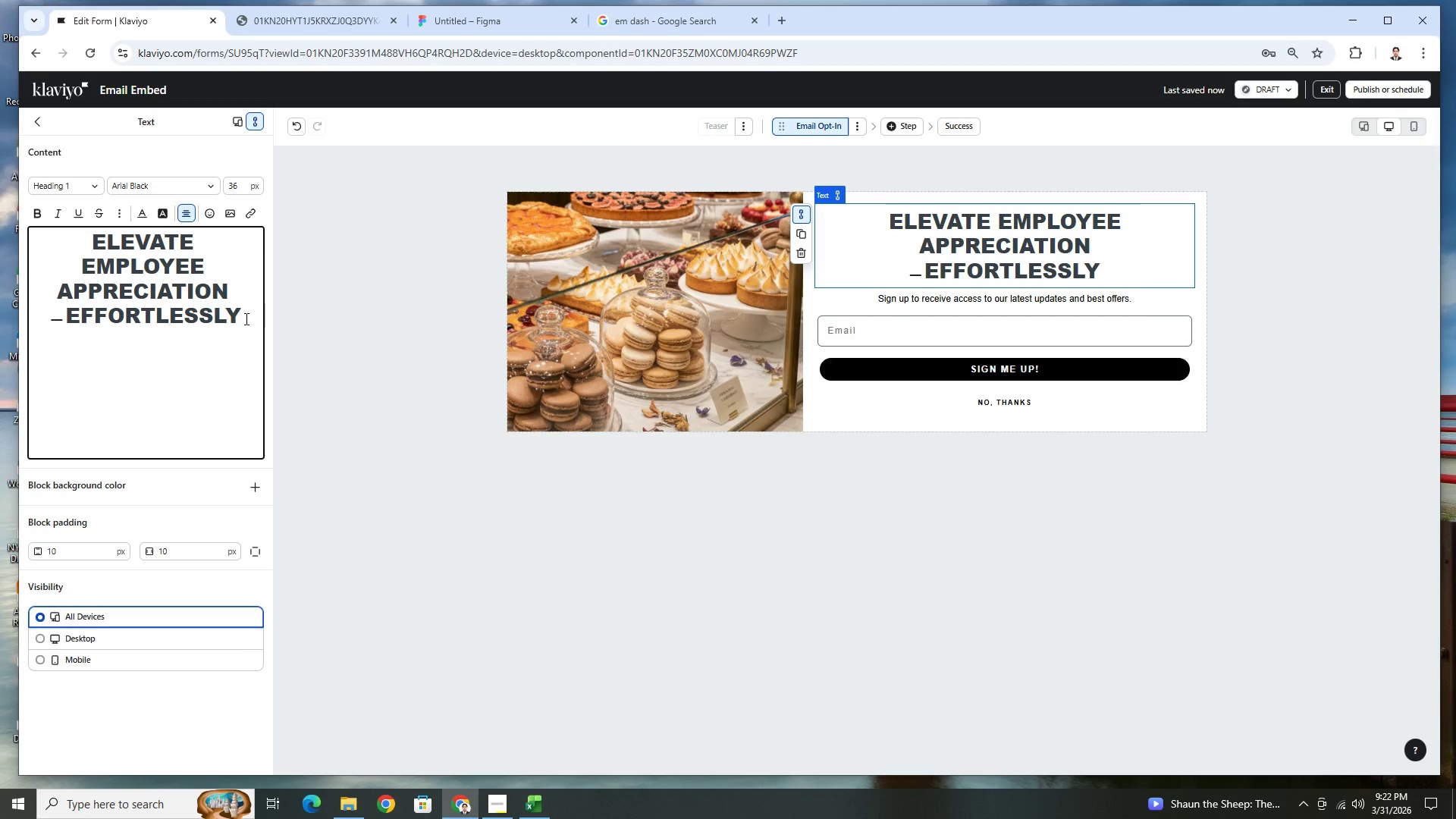 
key(Shift+ShiftRight)
 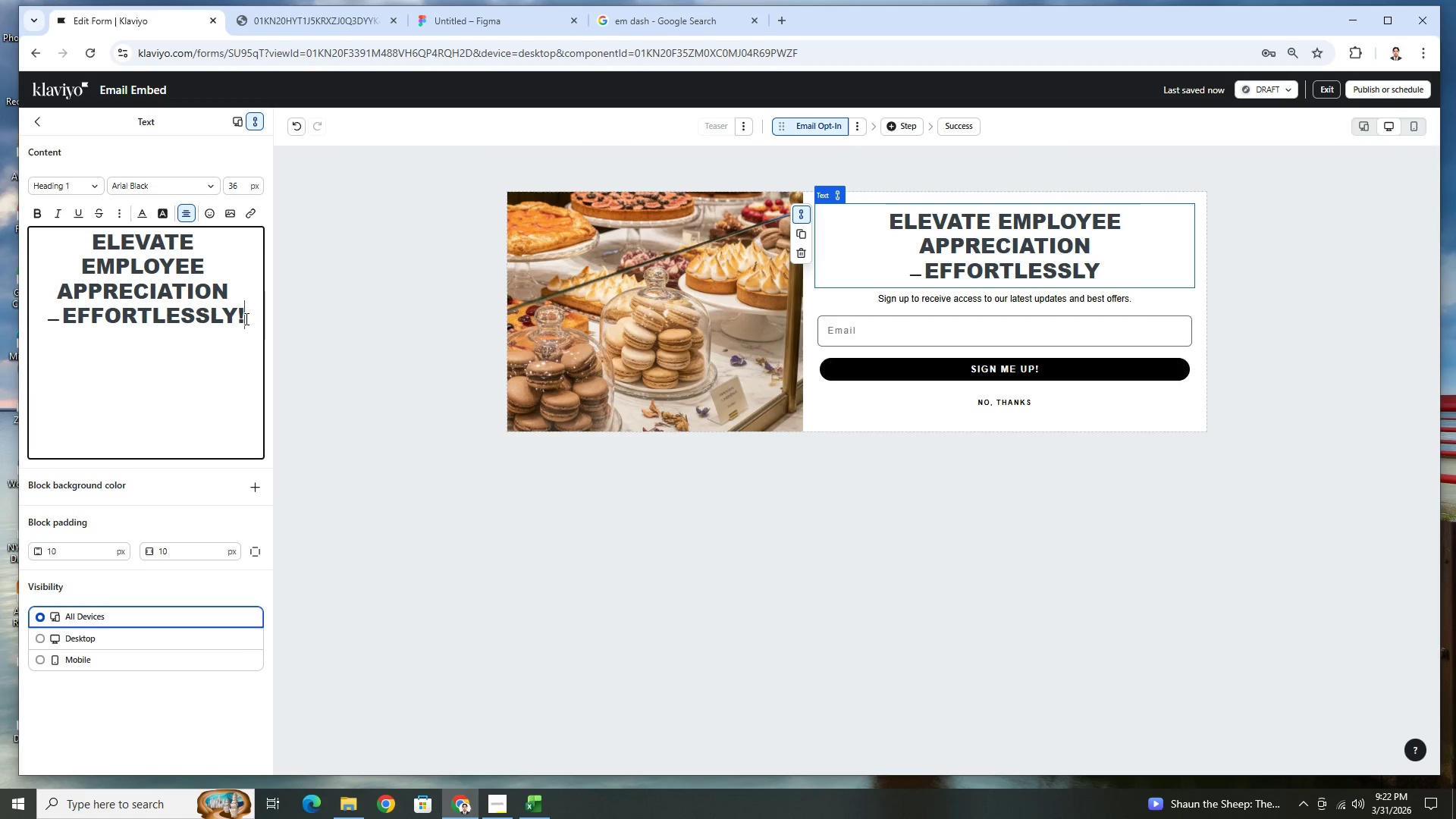 
key(Shift+1)
 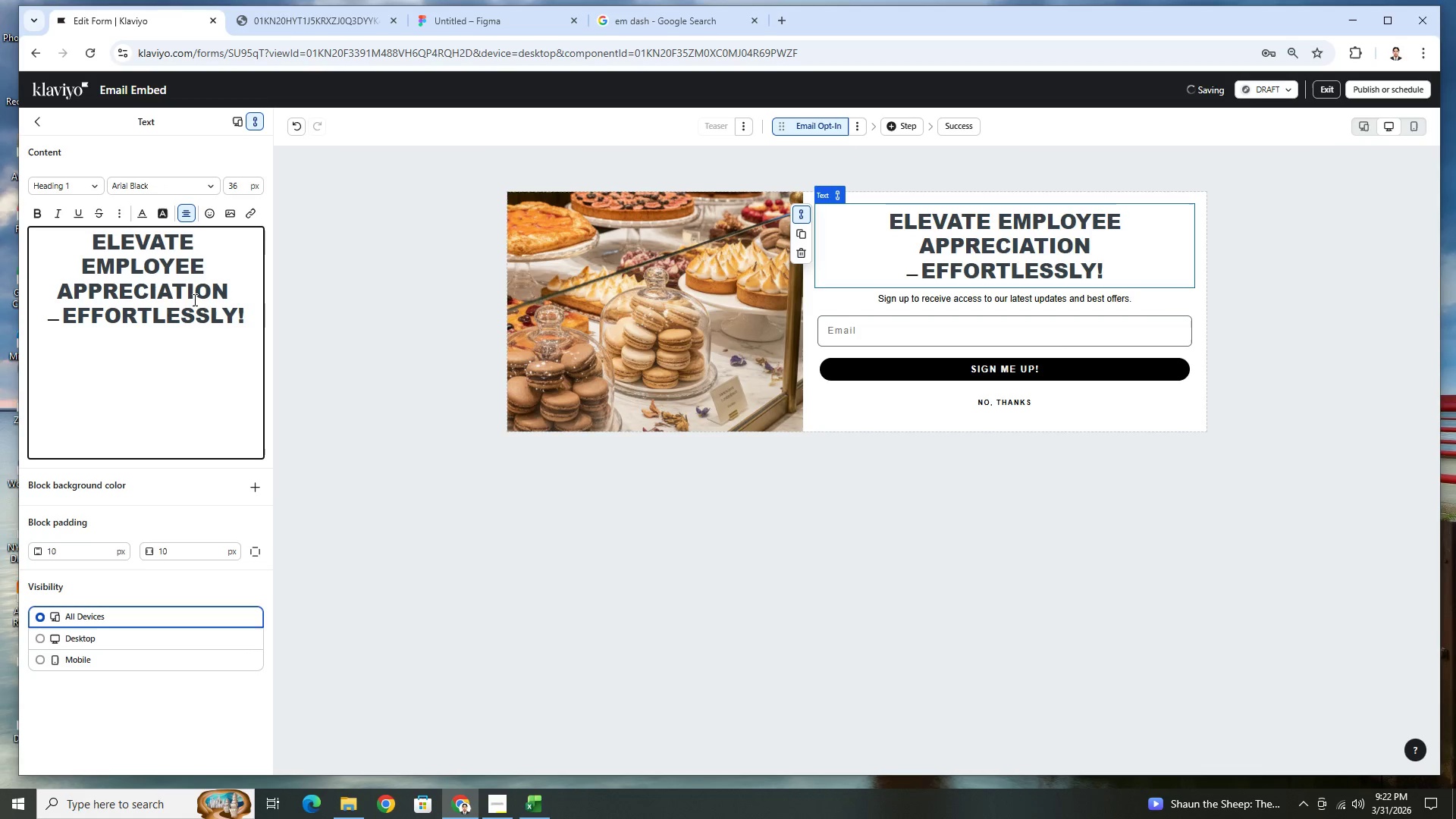 
left_click([228, 290])
 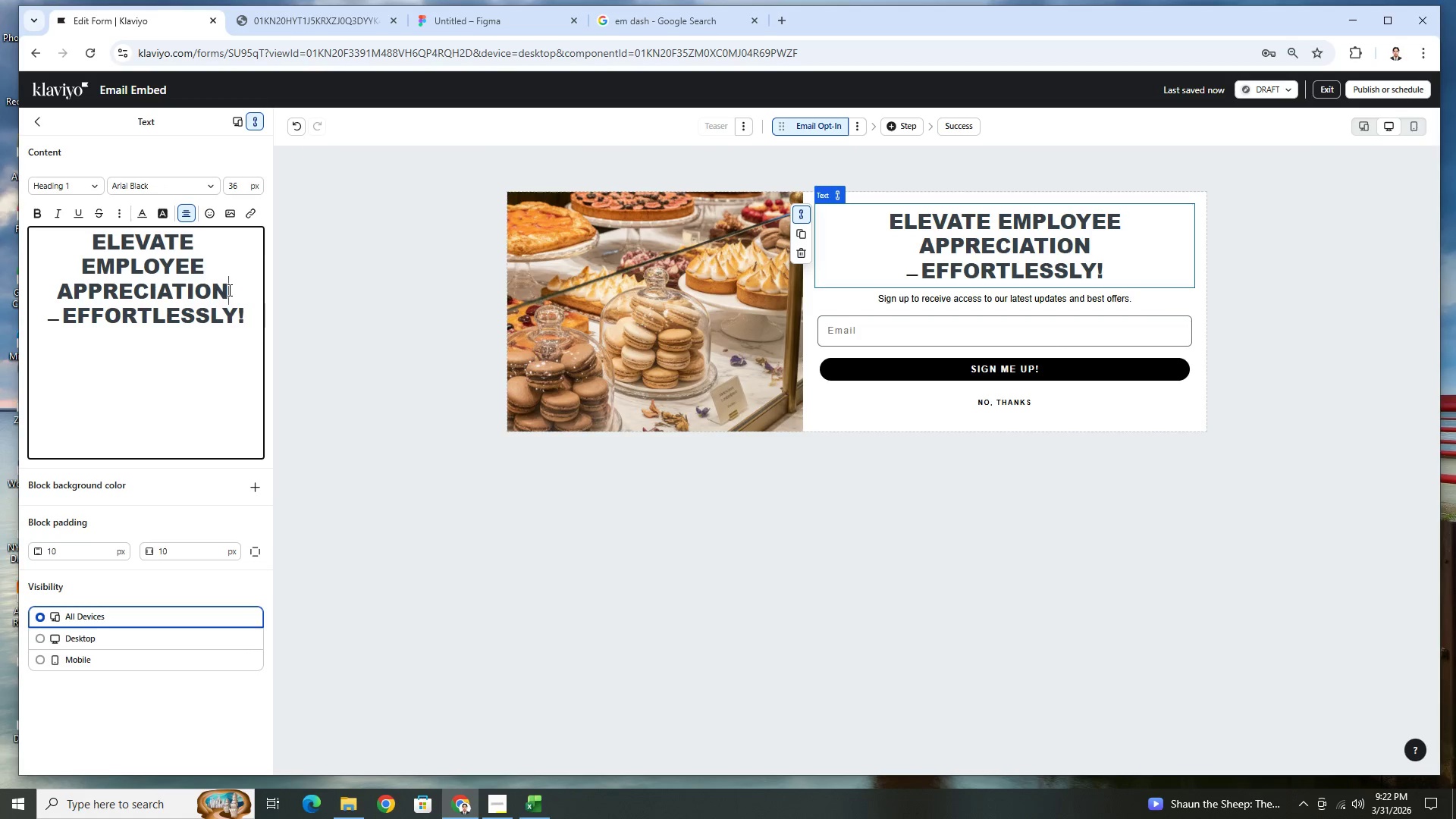 
key(Enter)
 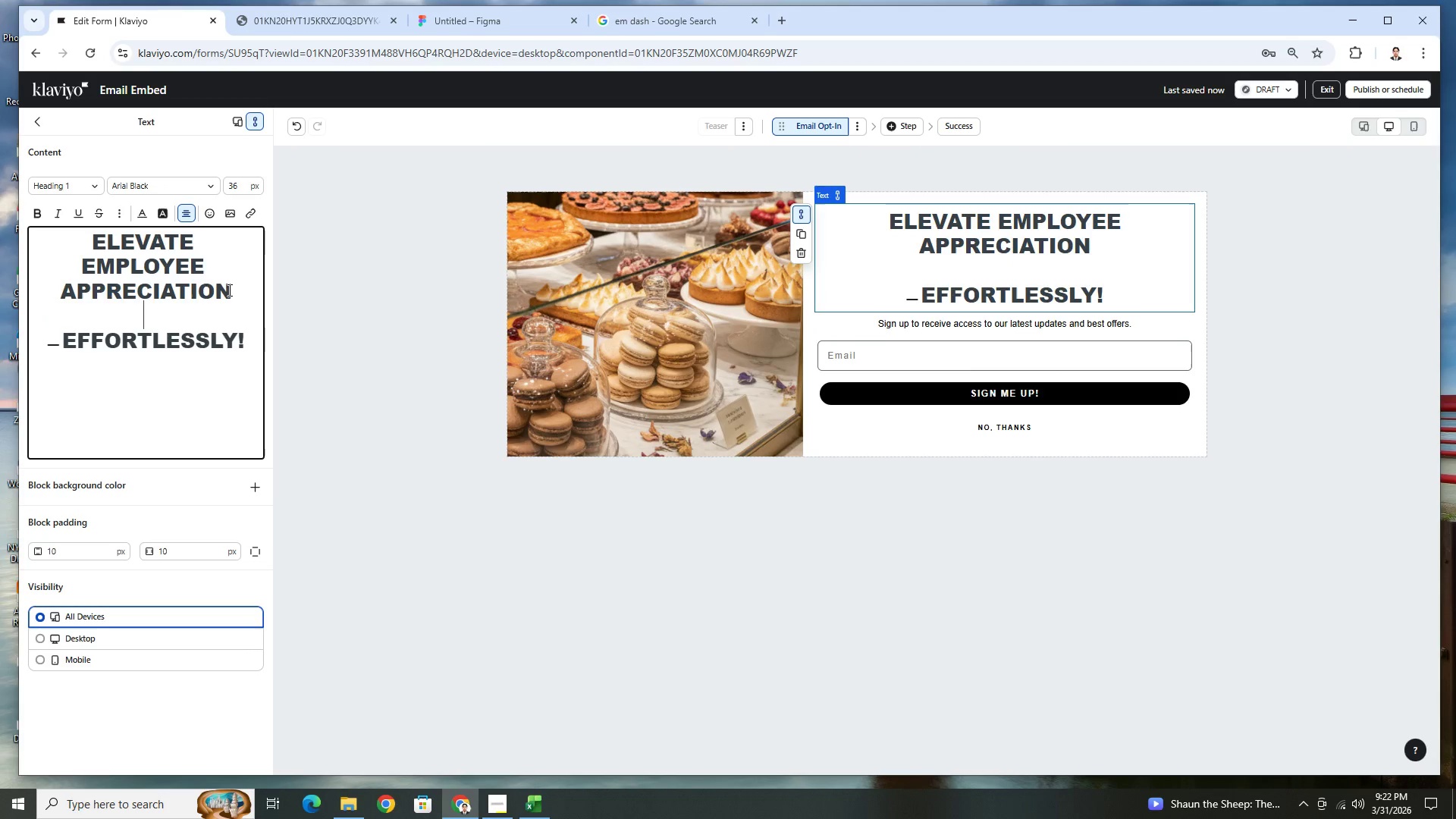 
key(Backspace)
 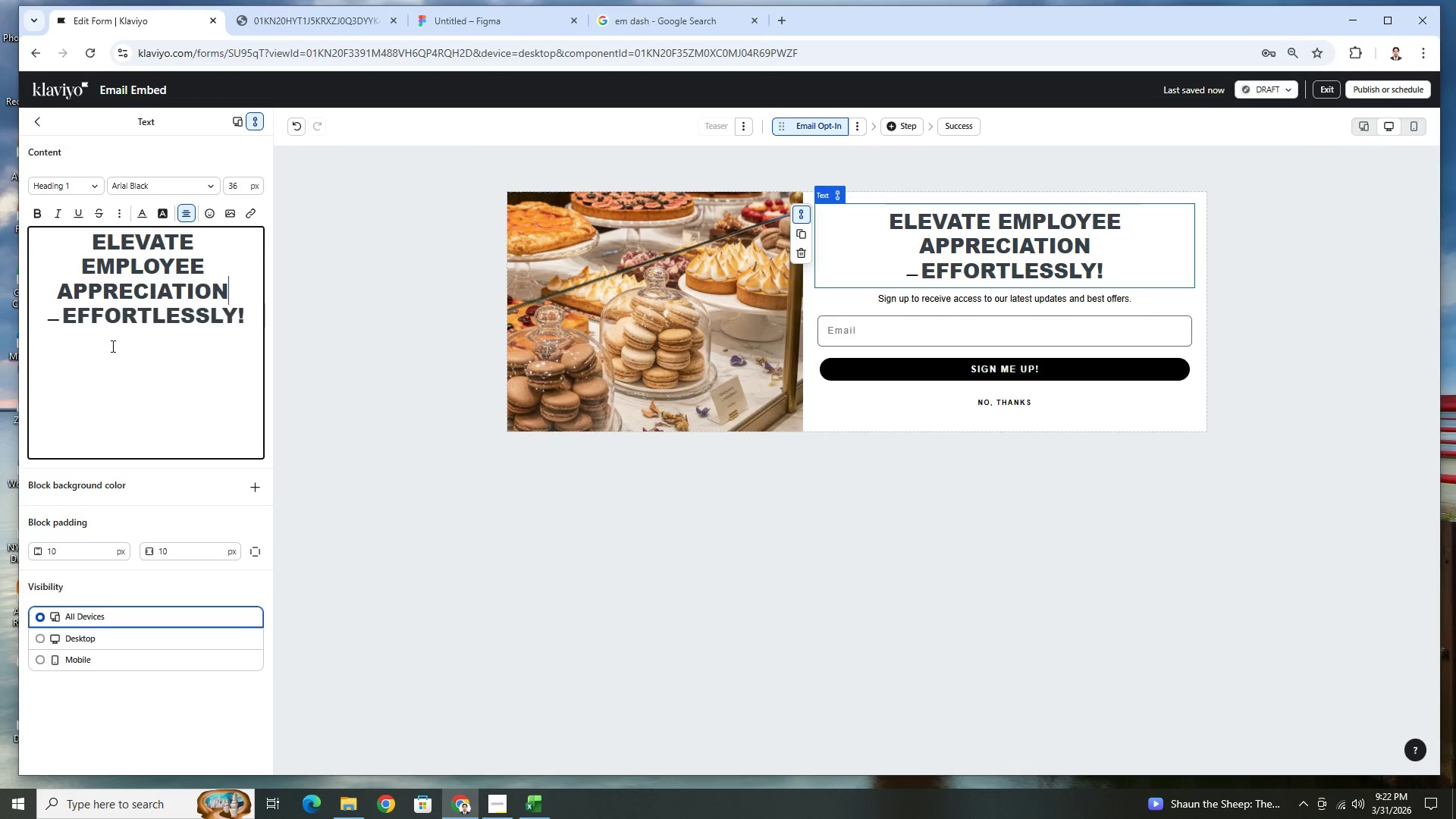 
left_click_drag(start_coordinate=[61, 318], to_coordinate=[48, 319])
 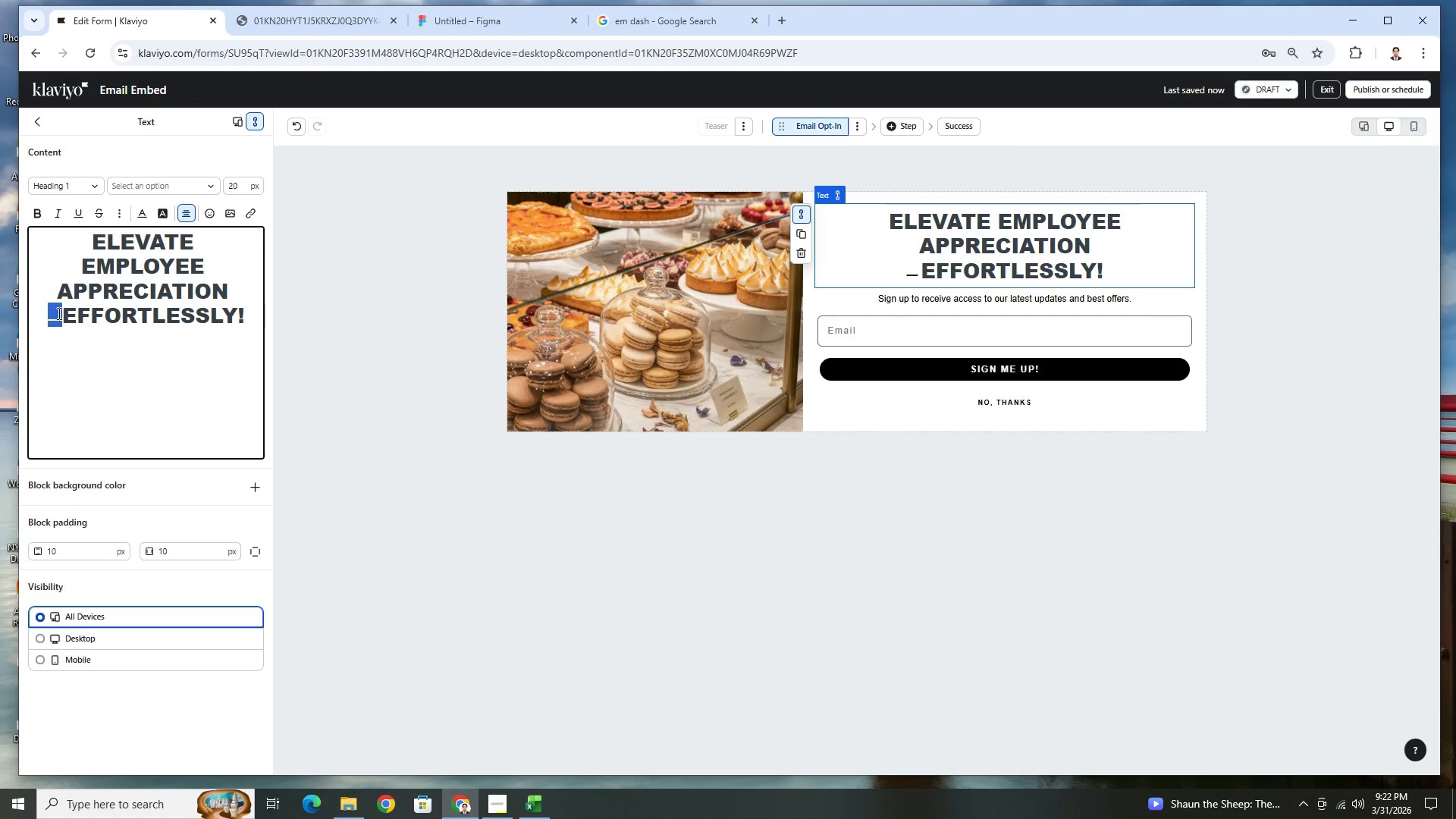 
left_click([58, 313])
 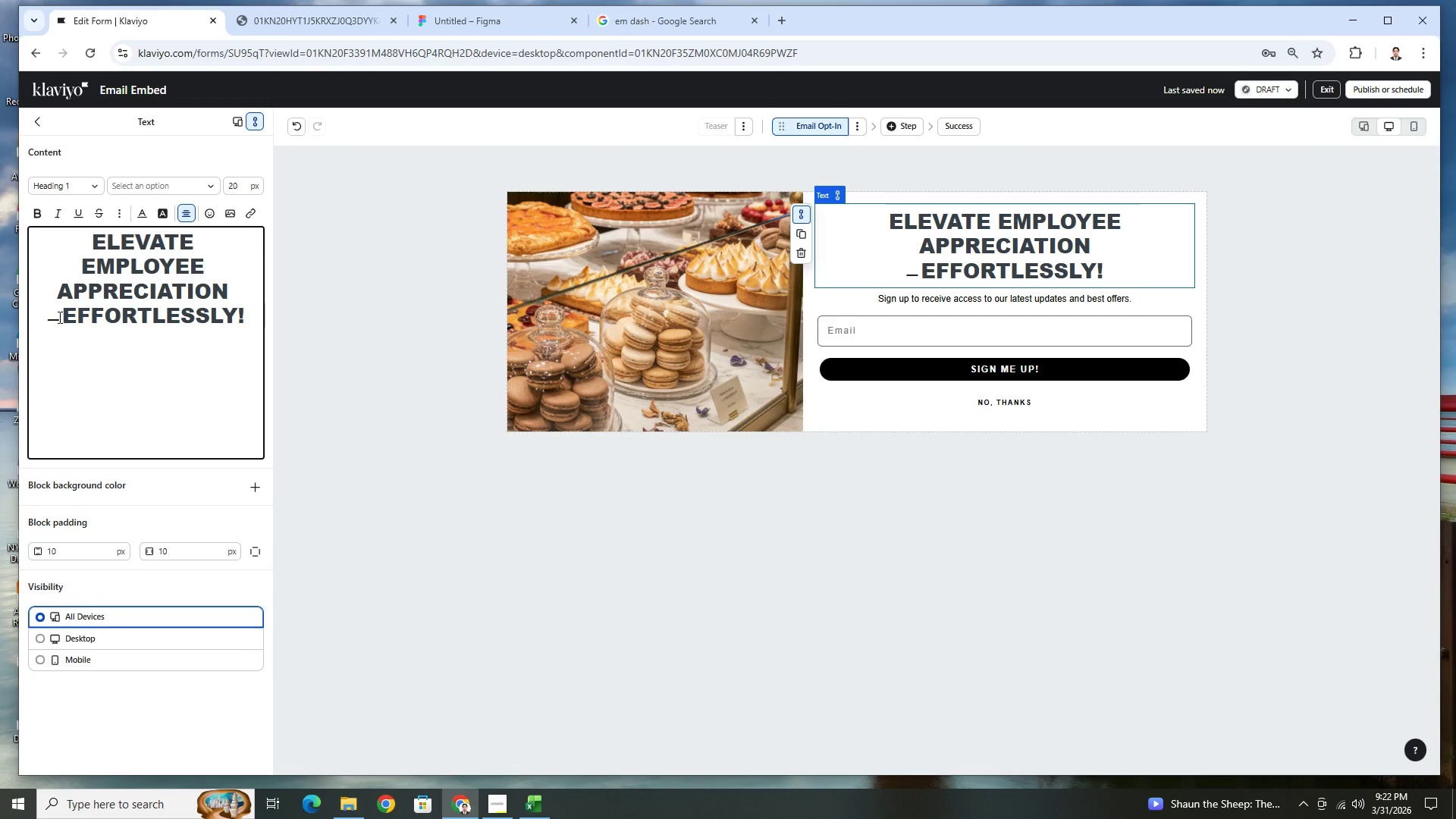 
left_click_drag(start_coordinate=[58, 317], to_coordinate=[50, 318])
 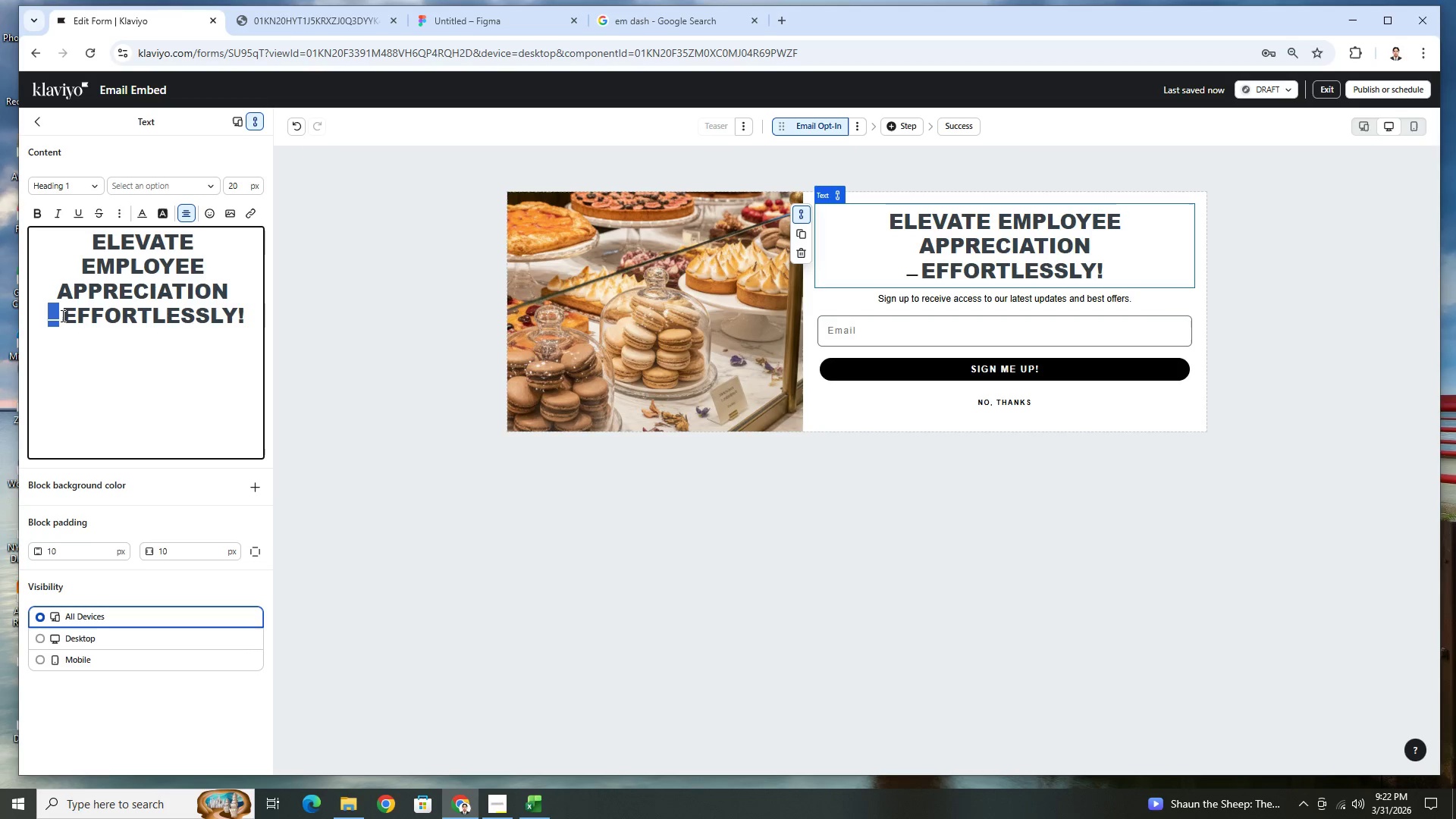 
left_click([62, 315])
 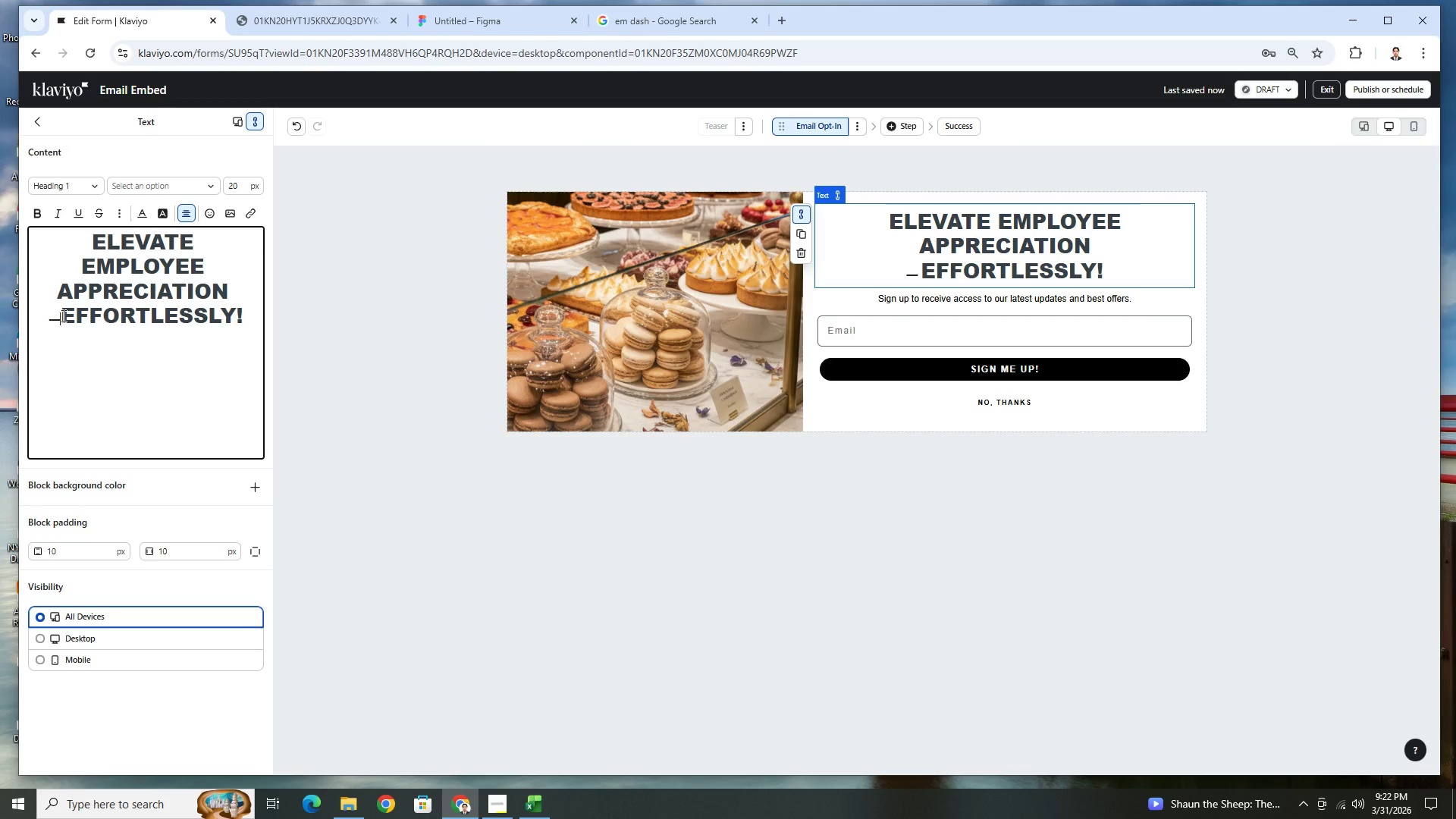 
key(Backspace)
 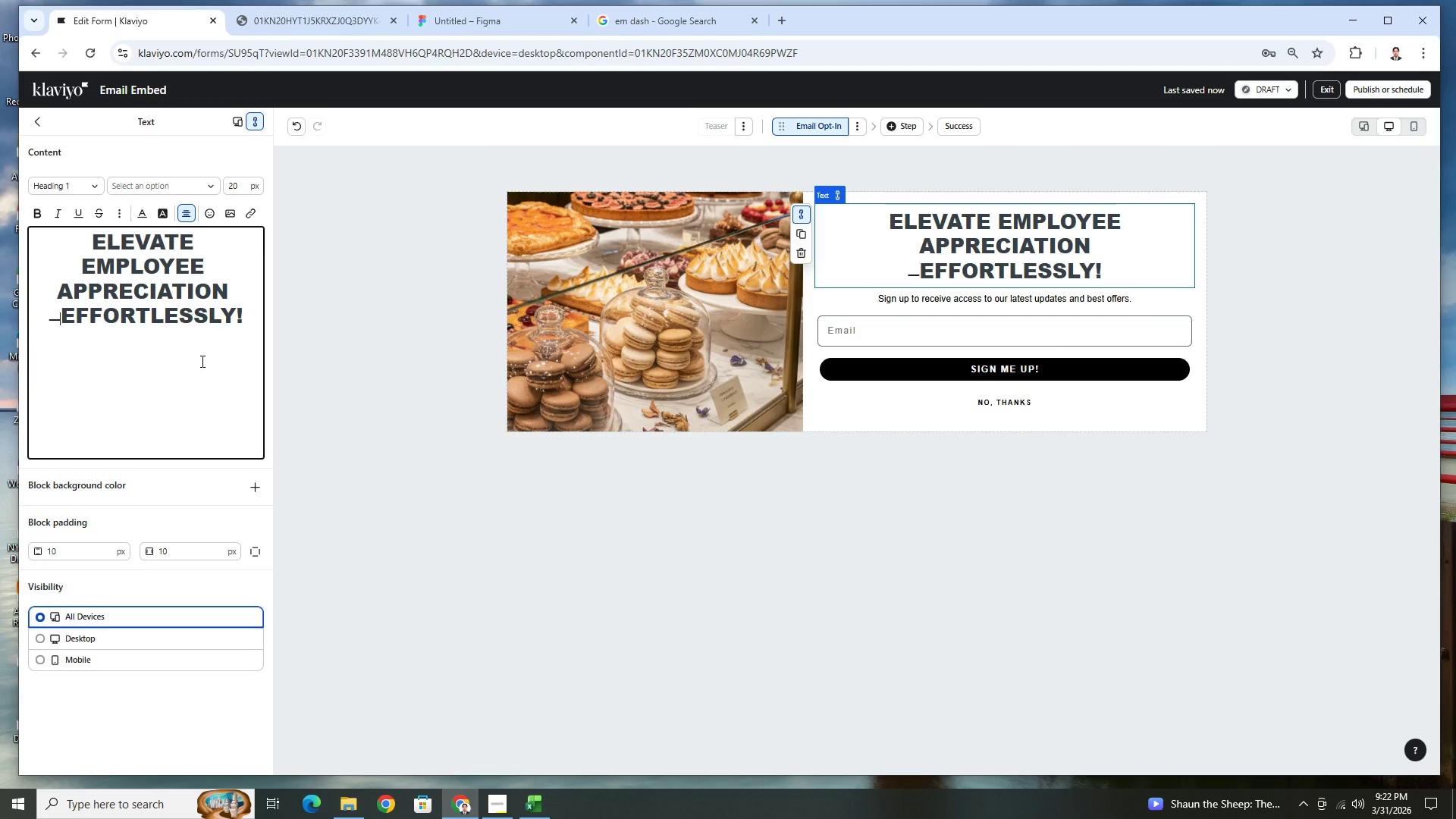 
wait(5.81)
 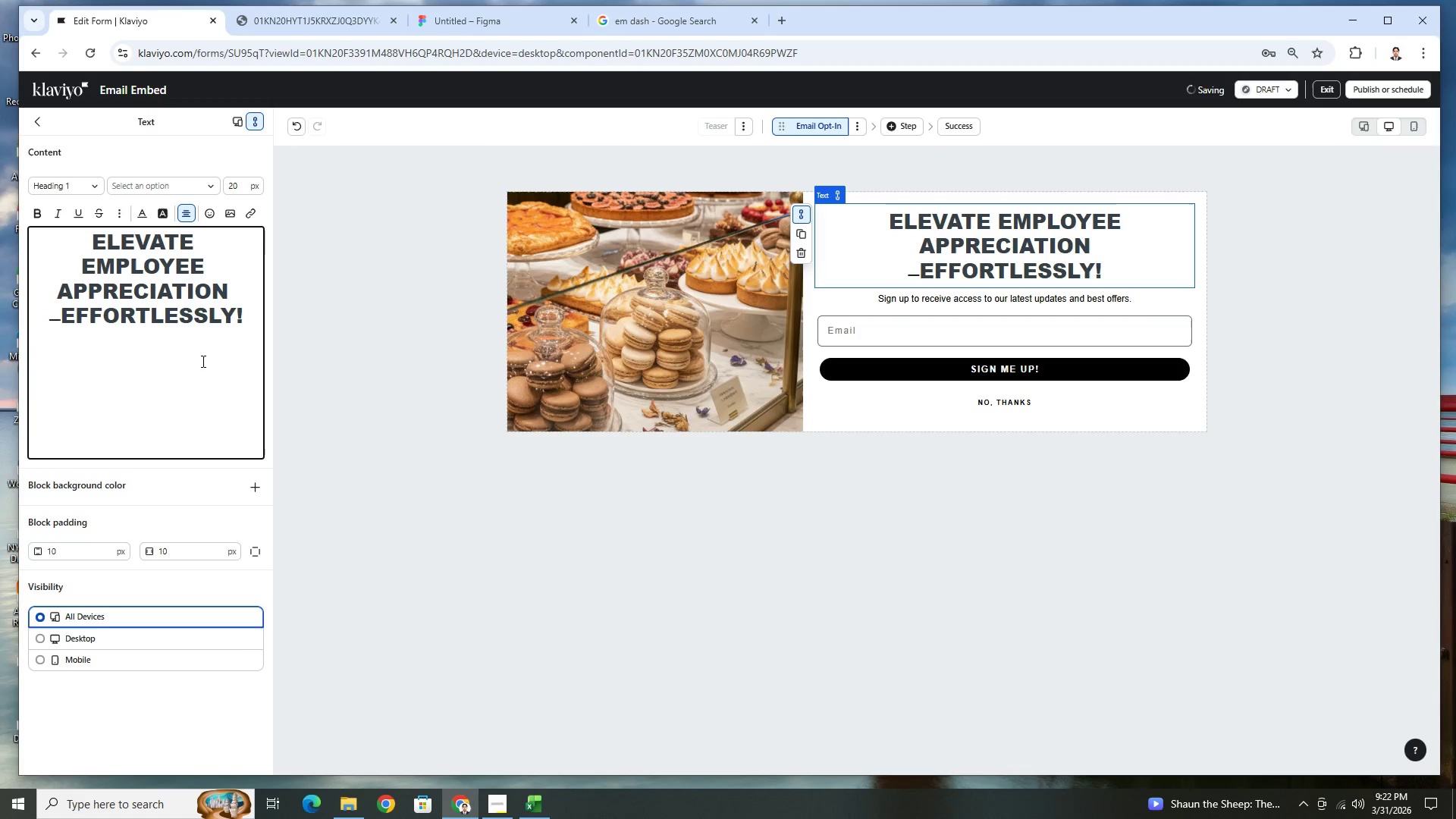 
key(Backspace)
 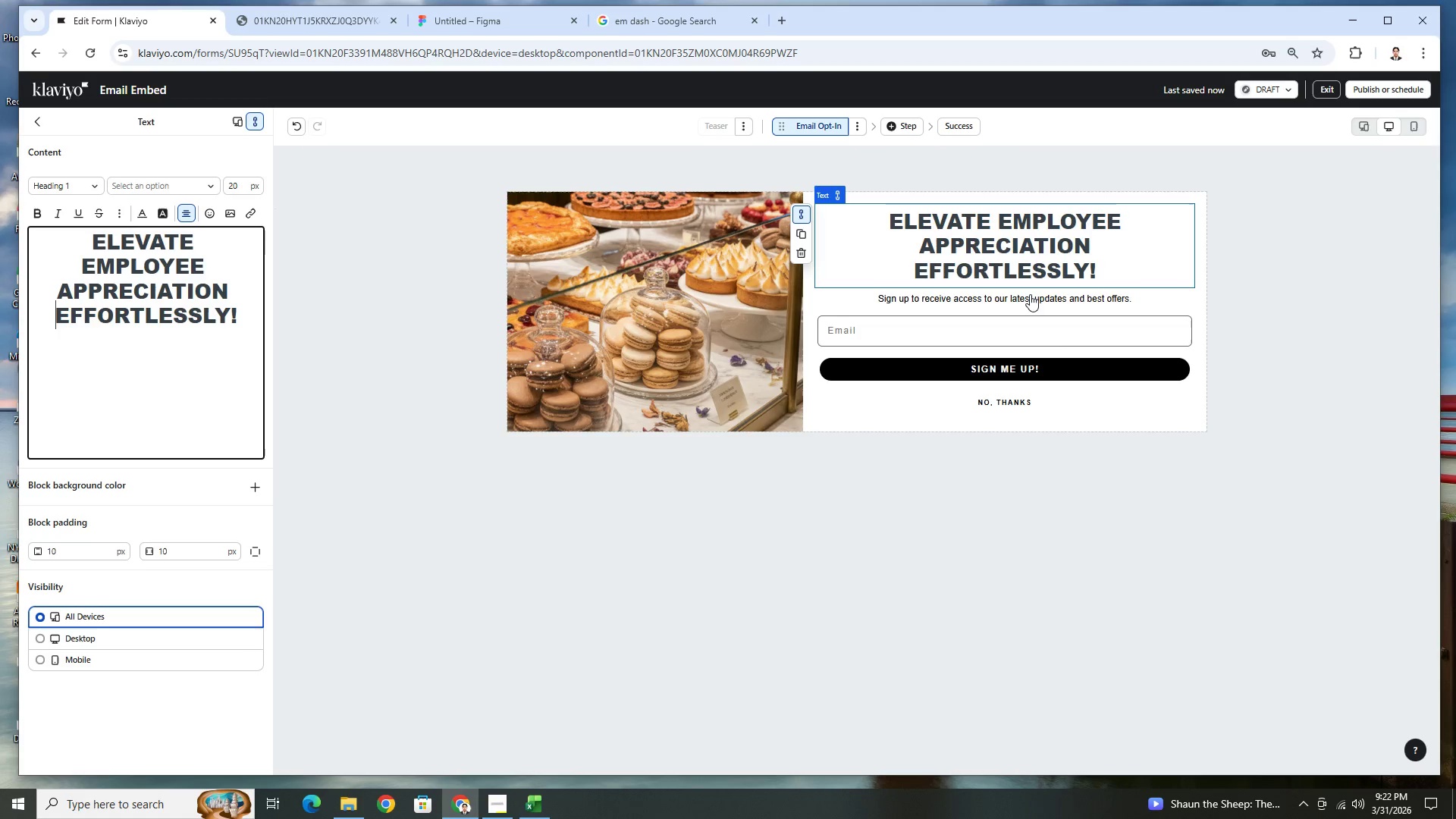 
left_click([1145, 300])
 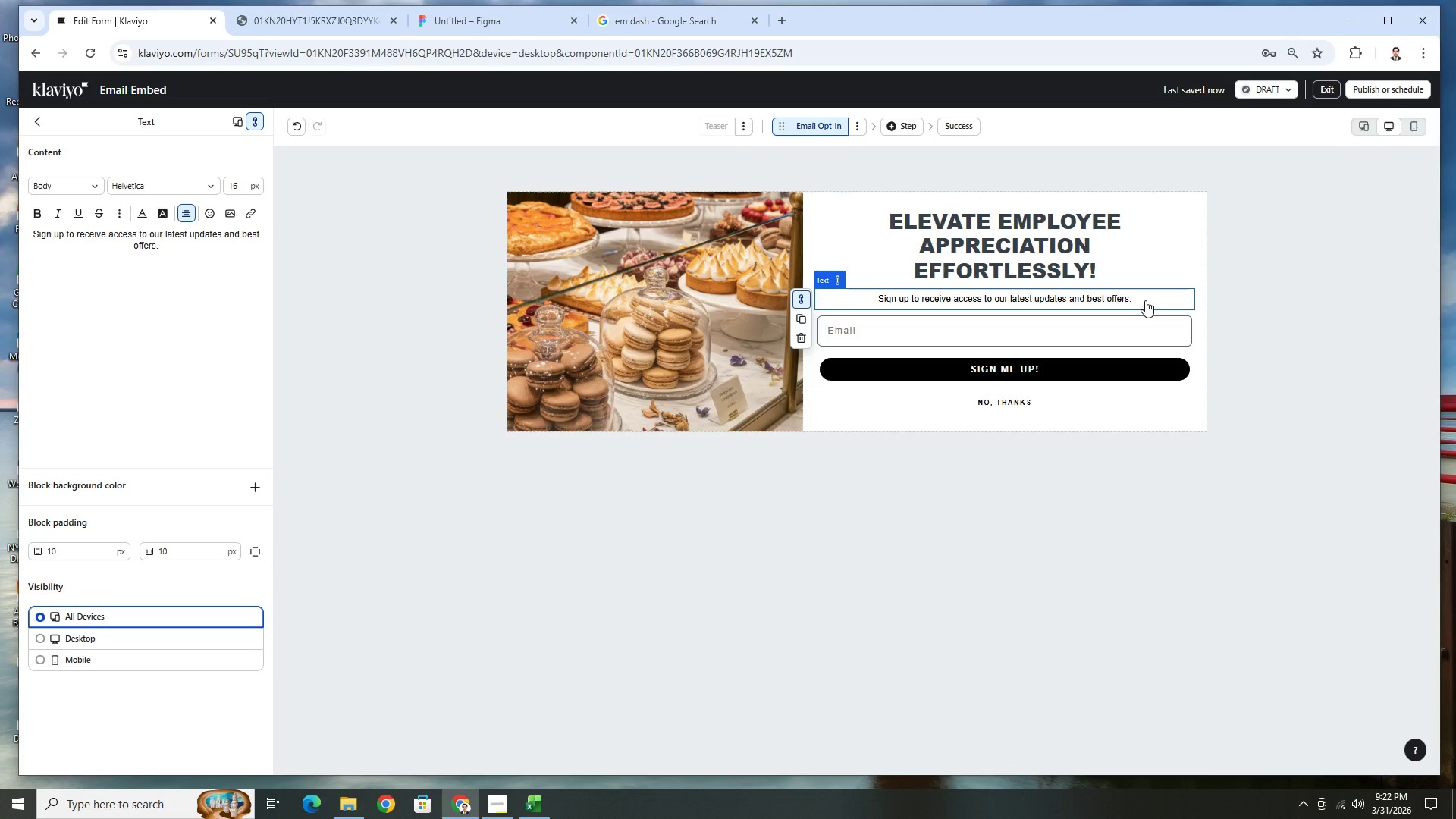 
wait(5.5)
 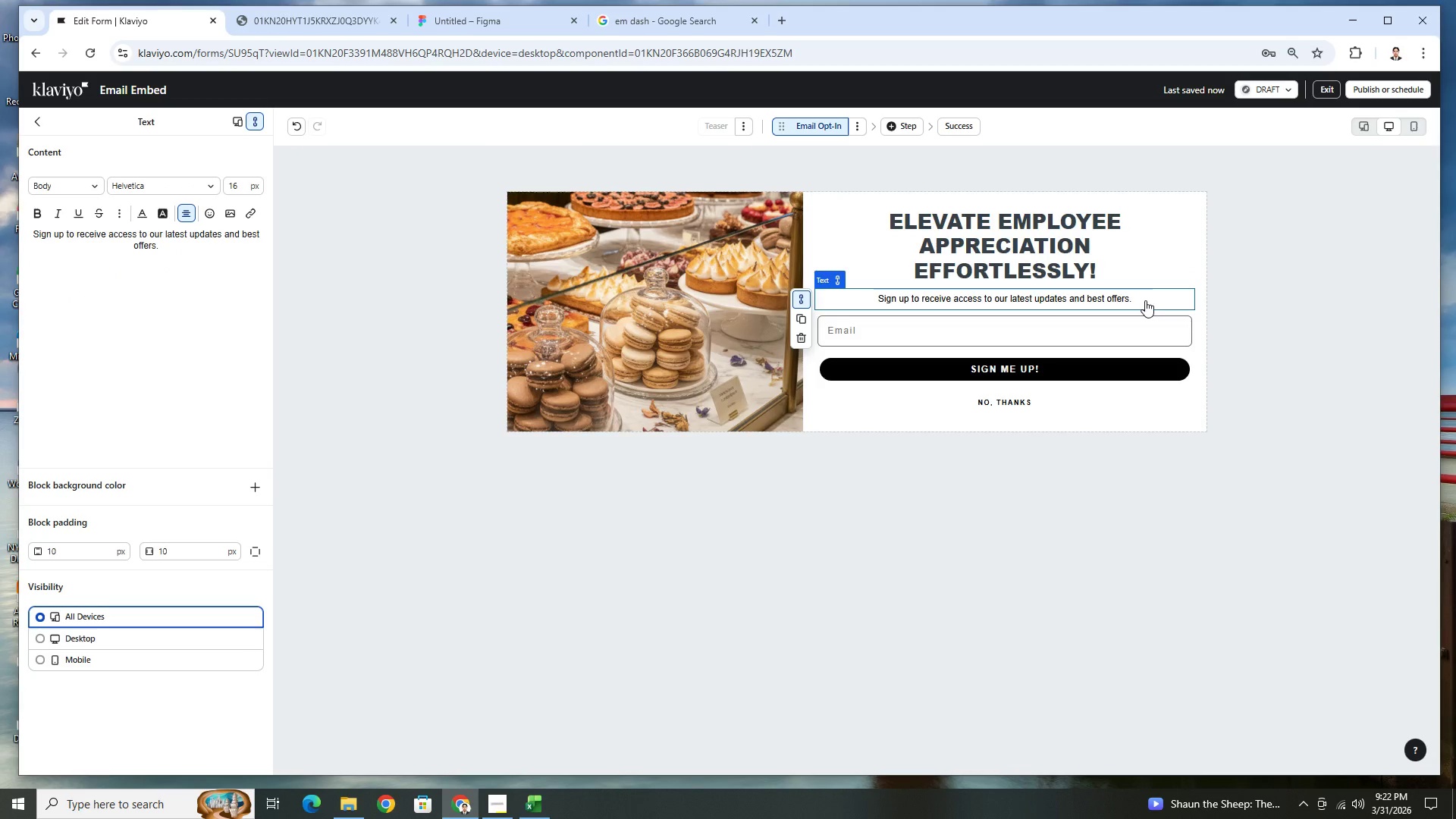 
double_click([1132, 295])
 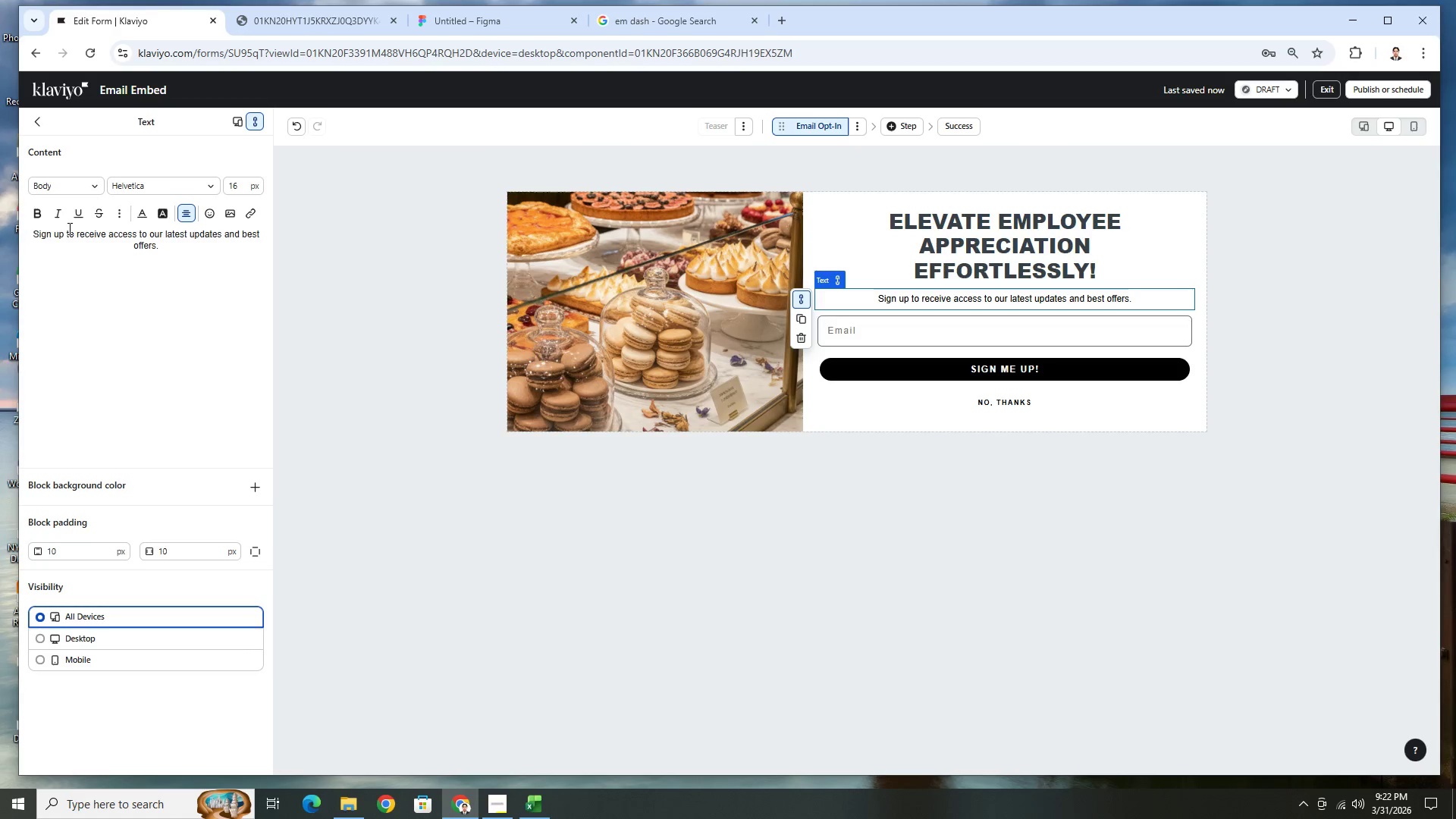 
double_click([78, 235])
 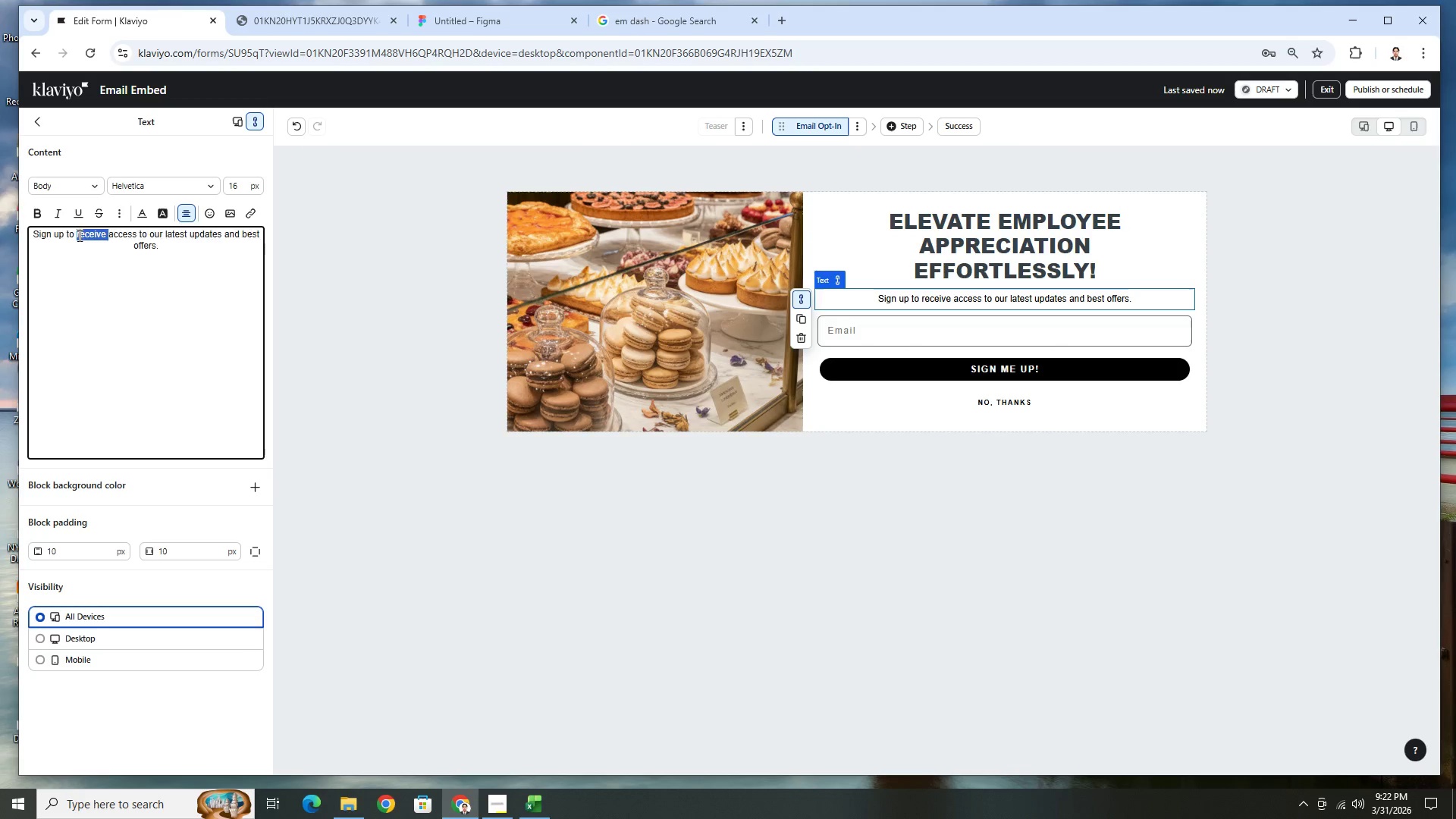 
triple_click([78, 235])
 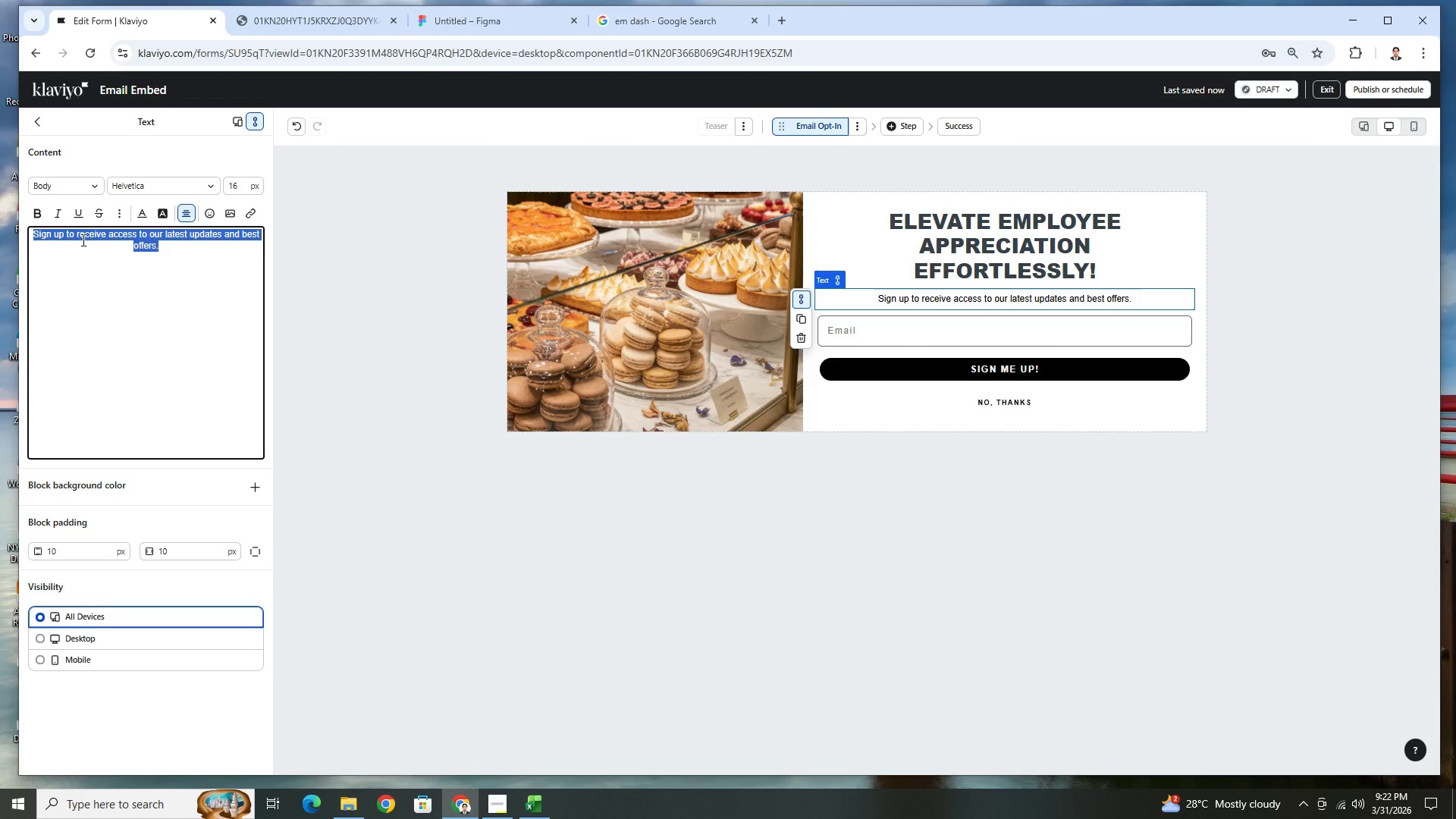 
type(A Smarter)
key(Backspace)
key(Backspace)
key(Backspace)
key(Backspace)
key(Backspace)
key(Backspace)
key(Backspace)
key(Backspace)
key(Backspace)
type(a SMARTER )
 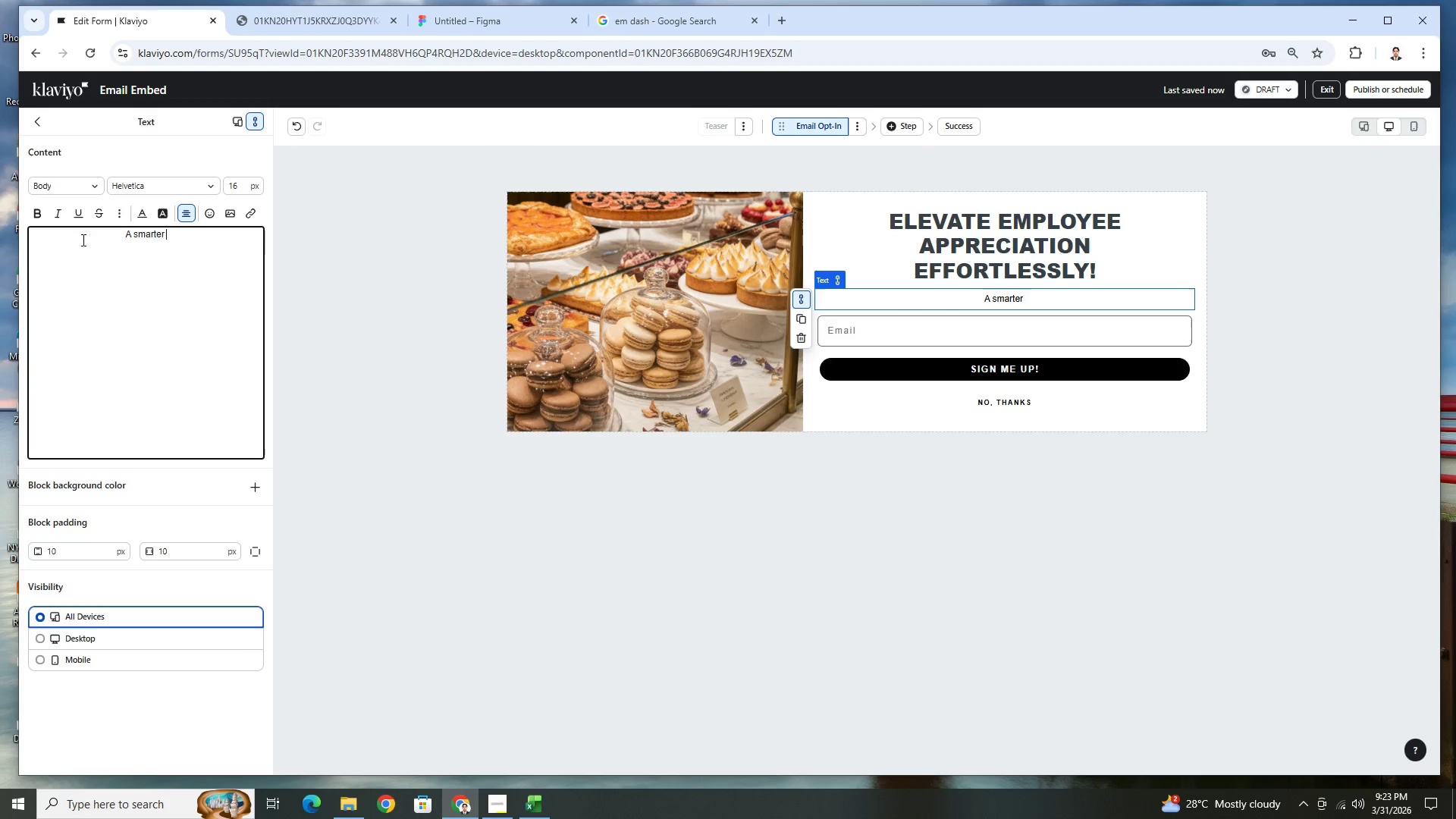 
left_click([137, 235])
 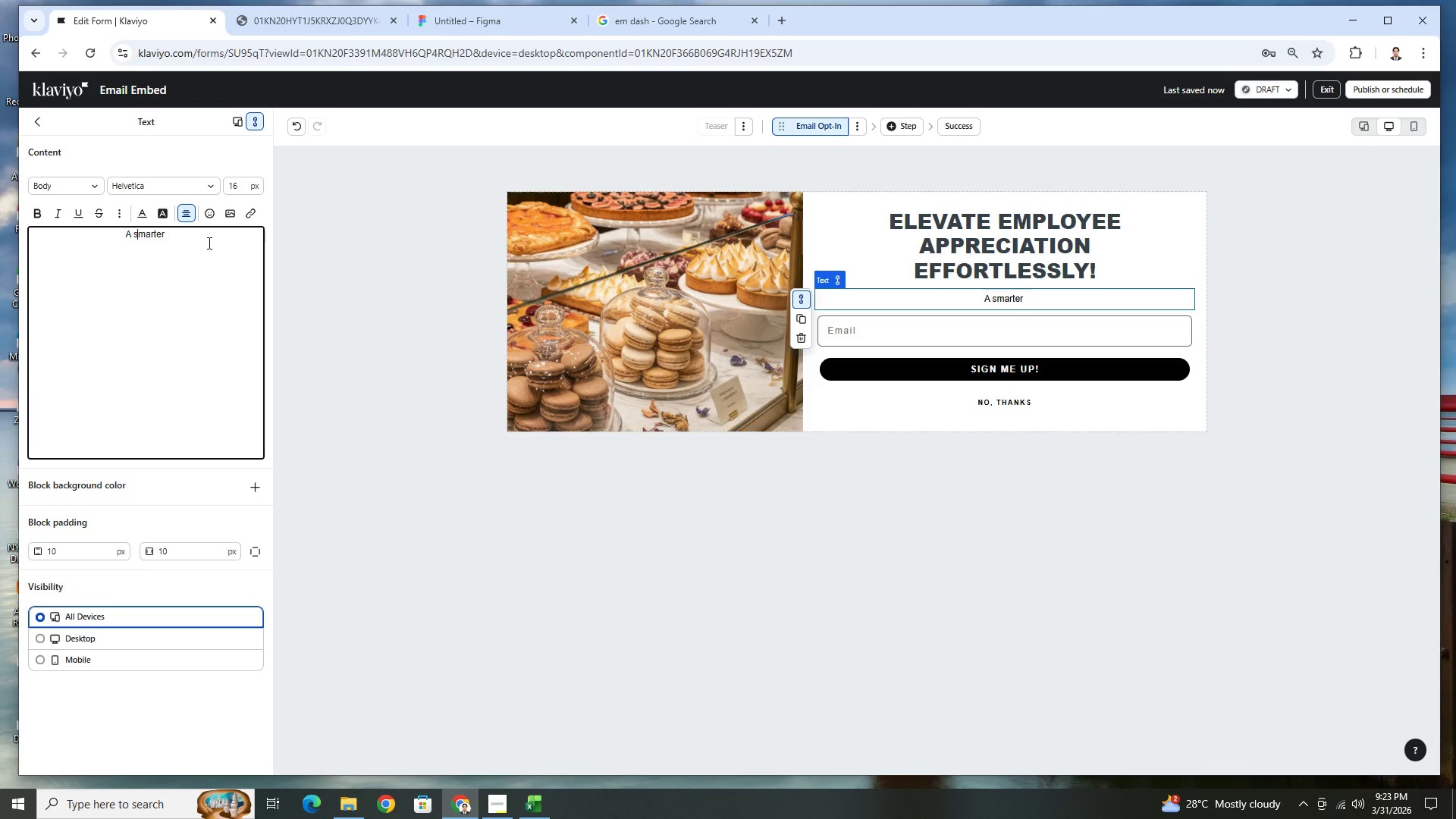 
key(Shift+ShiftLeft)
 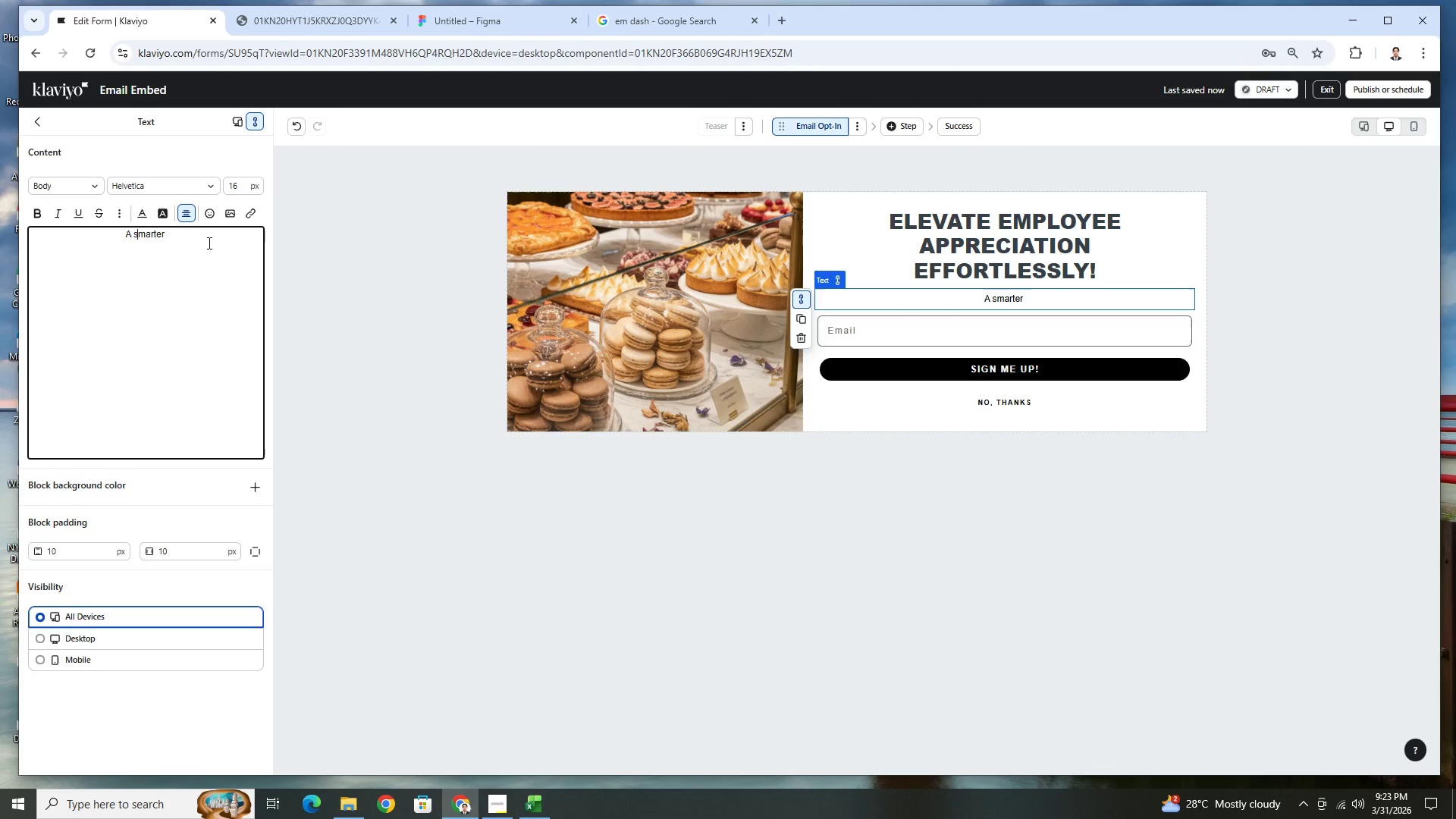 
key(Backspace)
 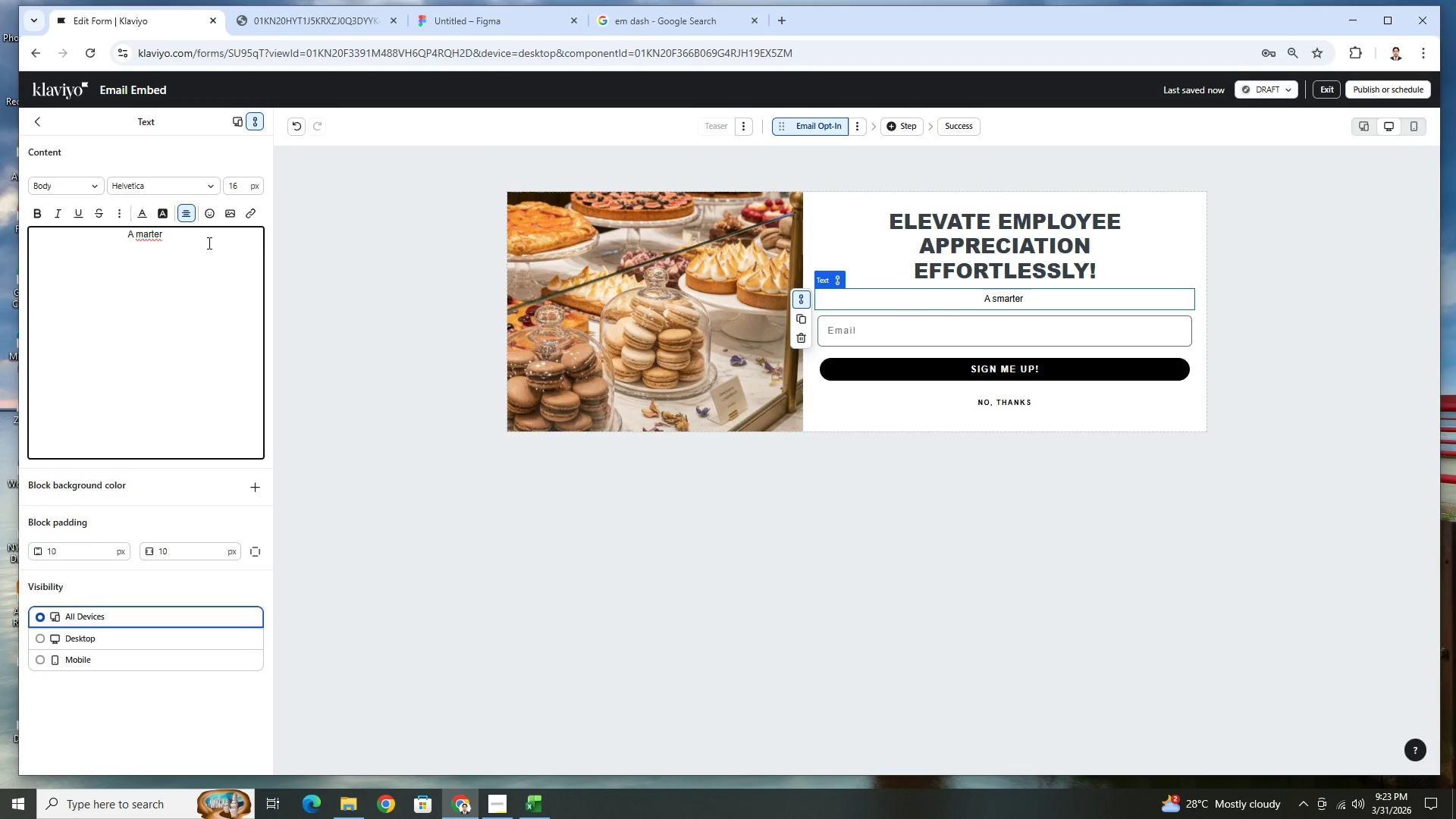 
key(Shift+ShiftLeft)
 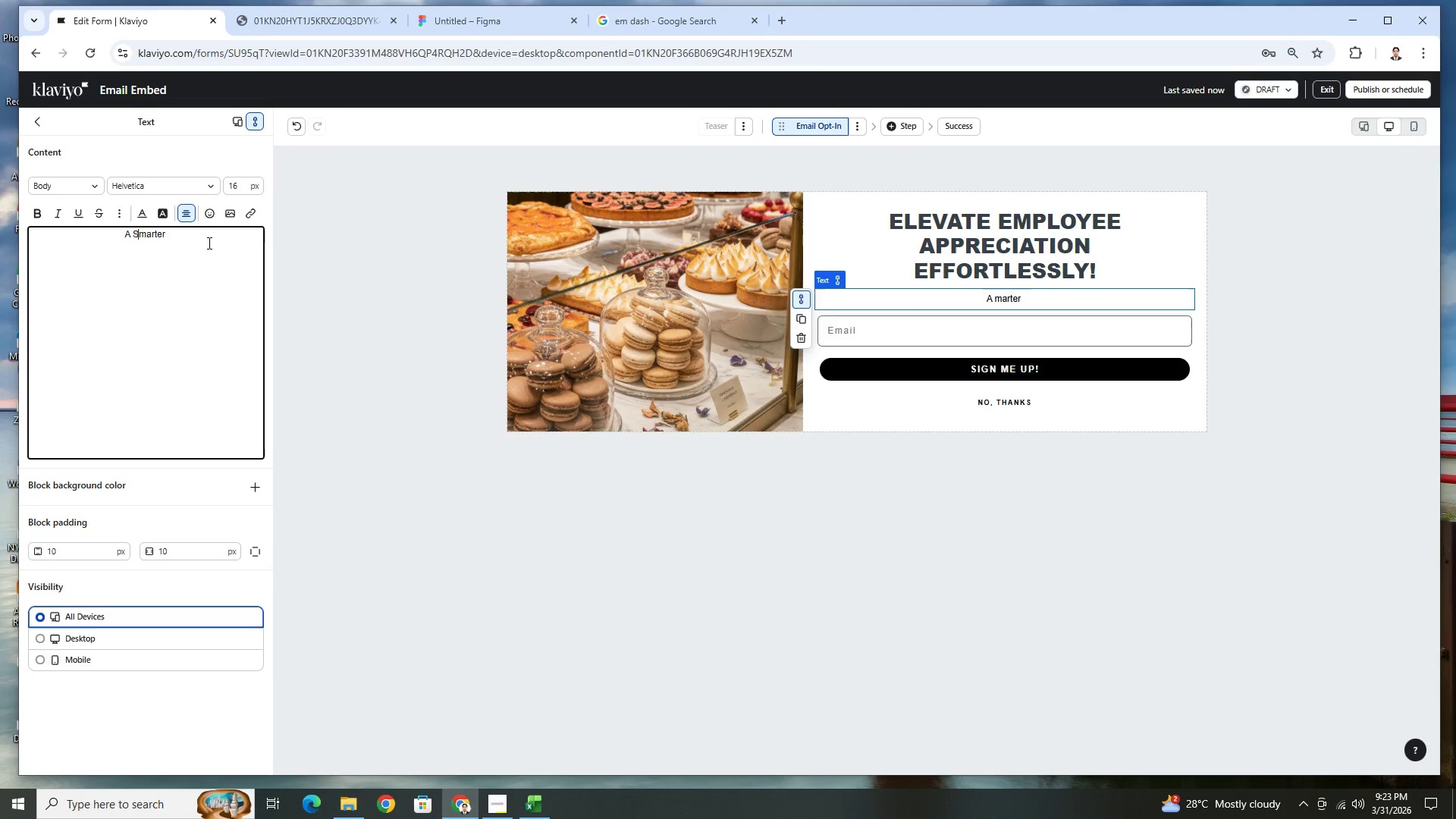 
key(Shift+S)
 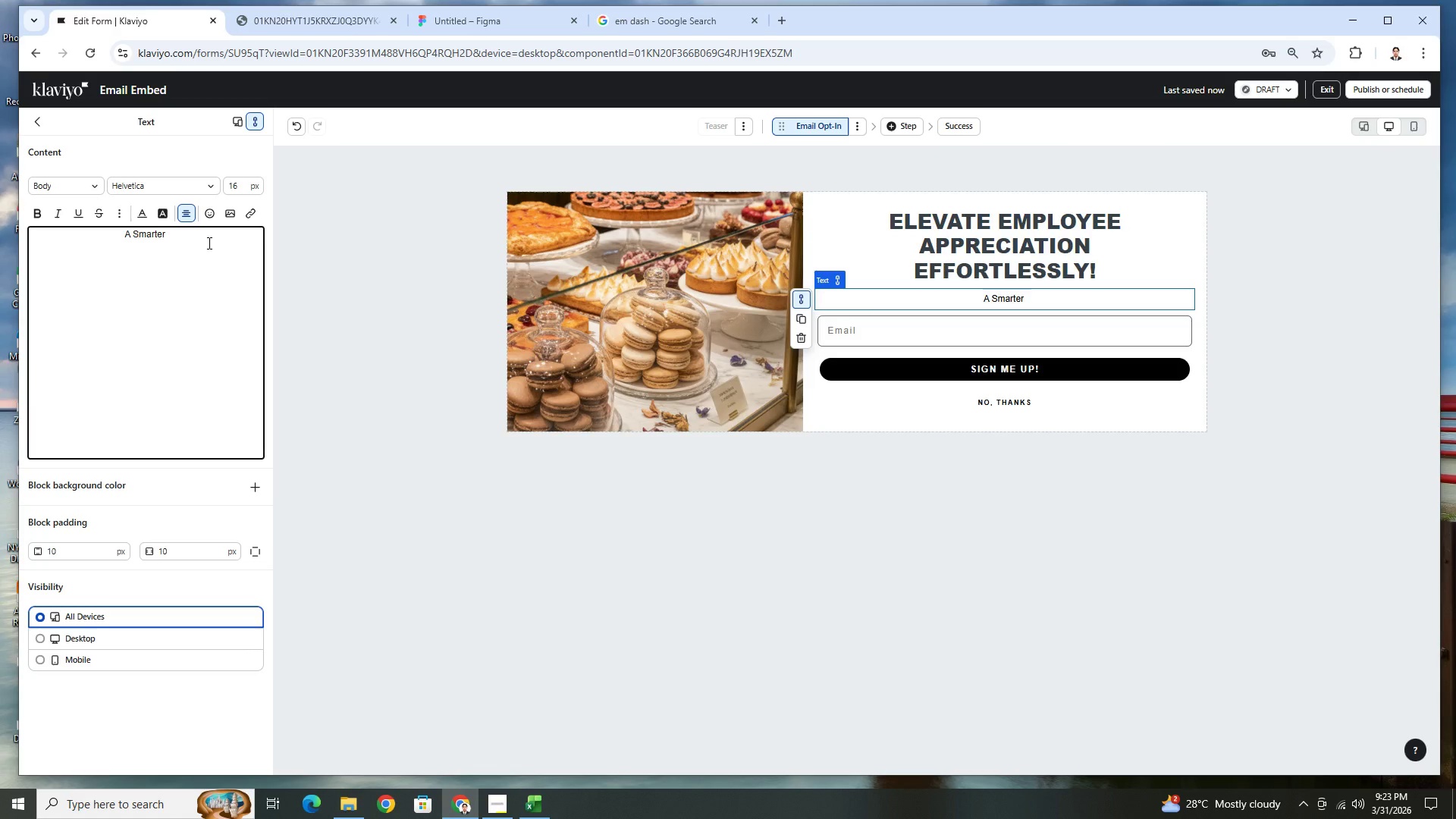 
left_click([208, 243])
 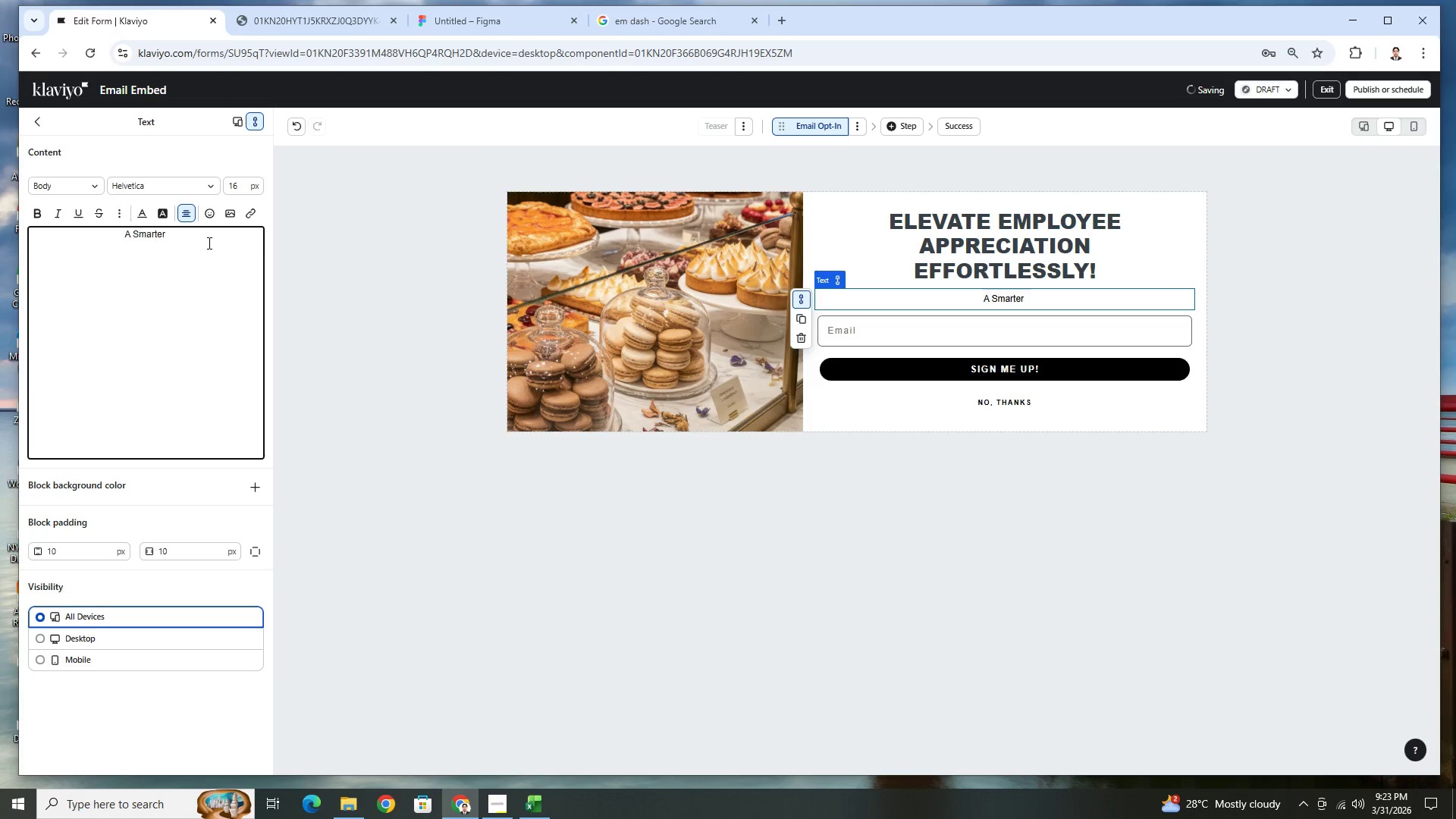 
type(Way to Reward Your Team)
 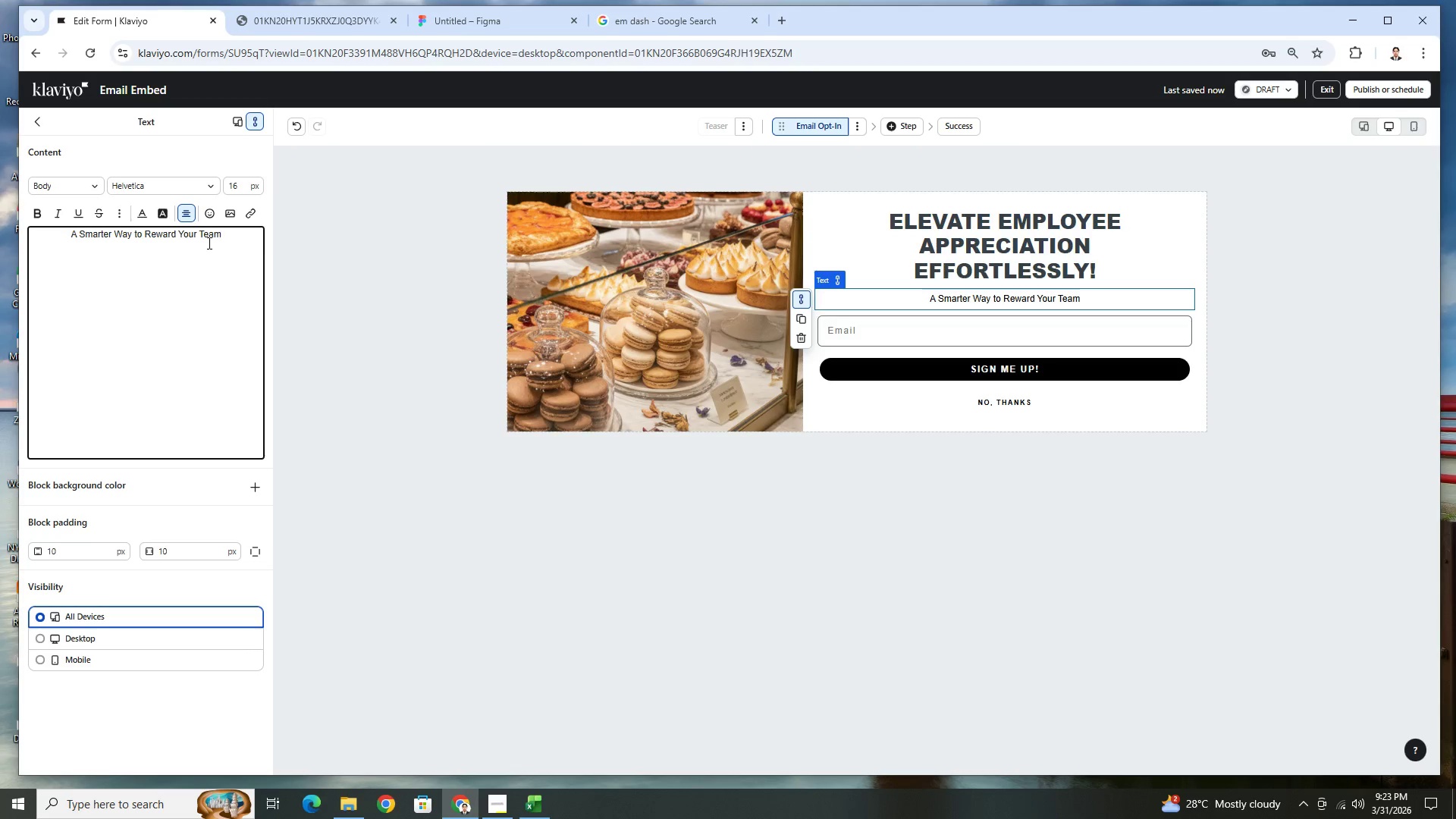 
left_click([1062, 438])
 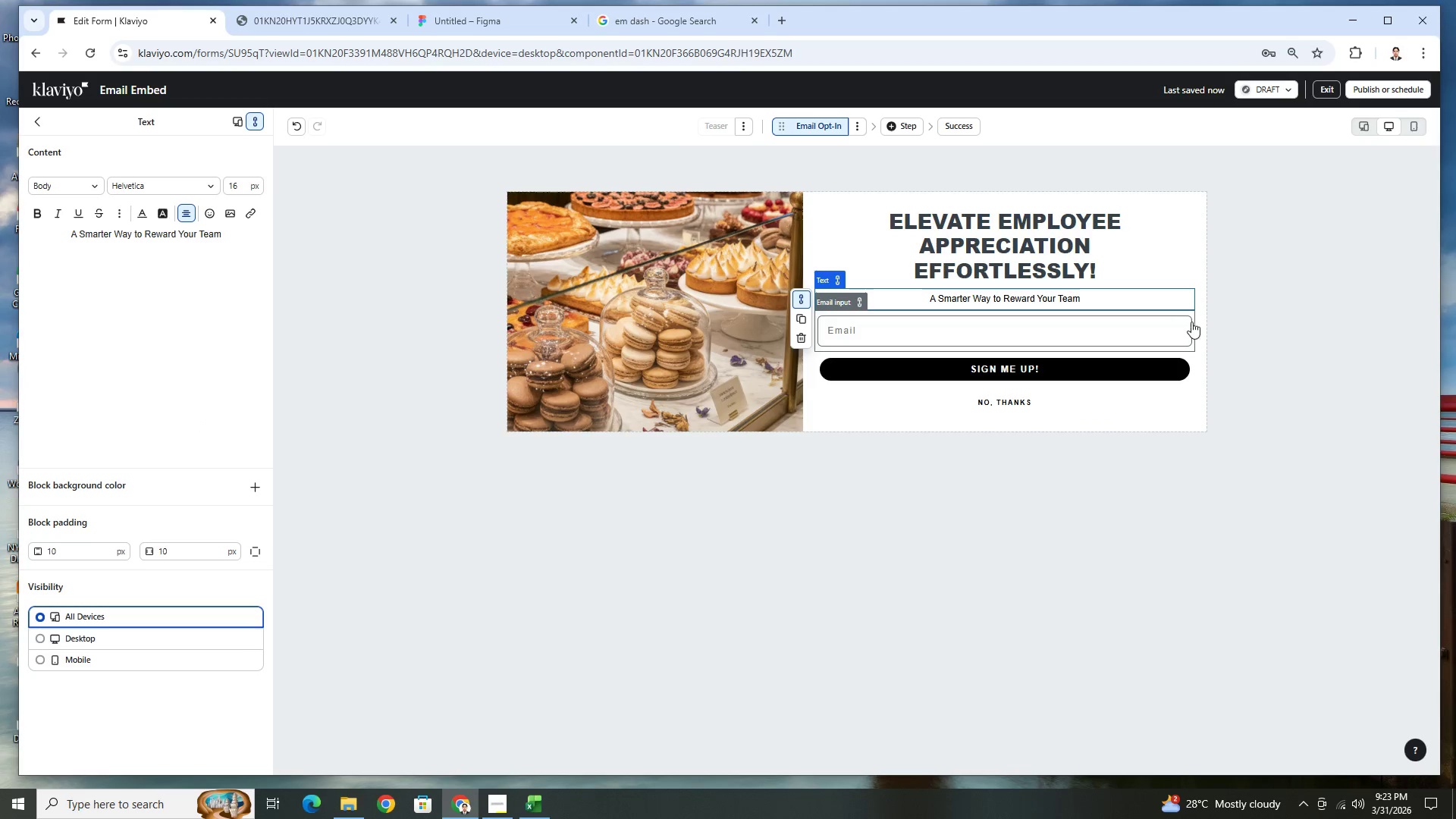 
left_click([1293, 322])
 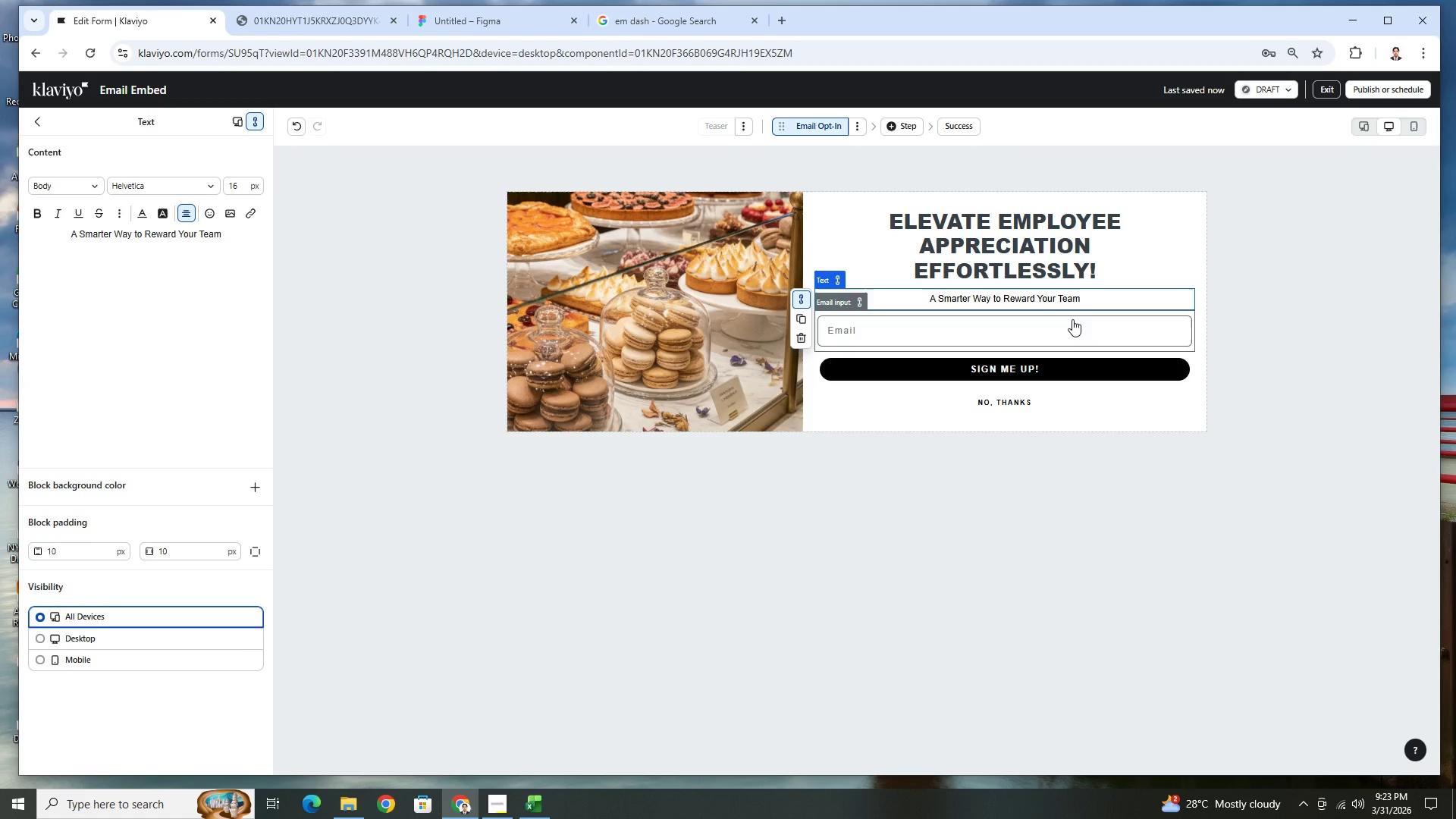 
left_click([1071, 319])
 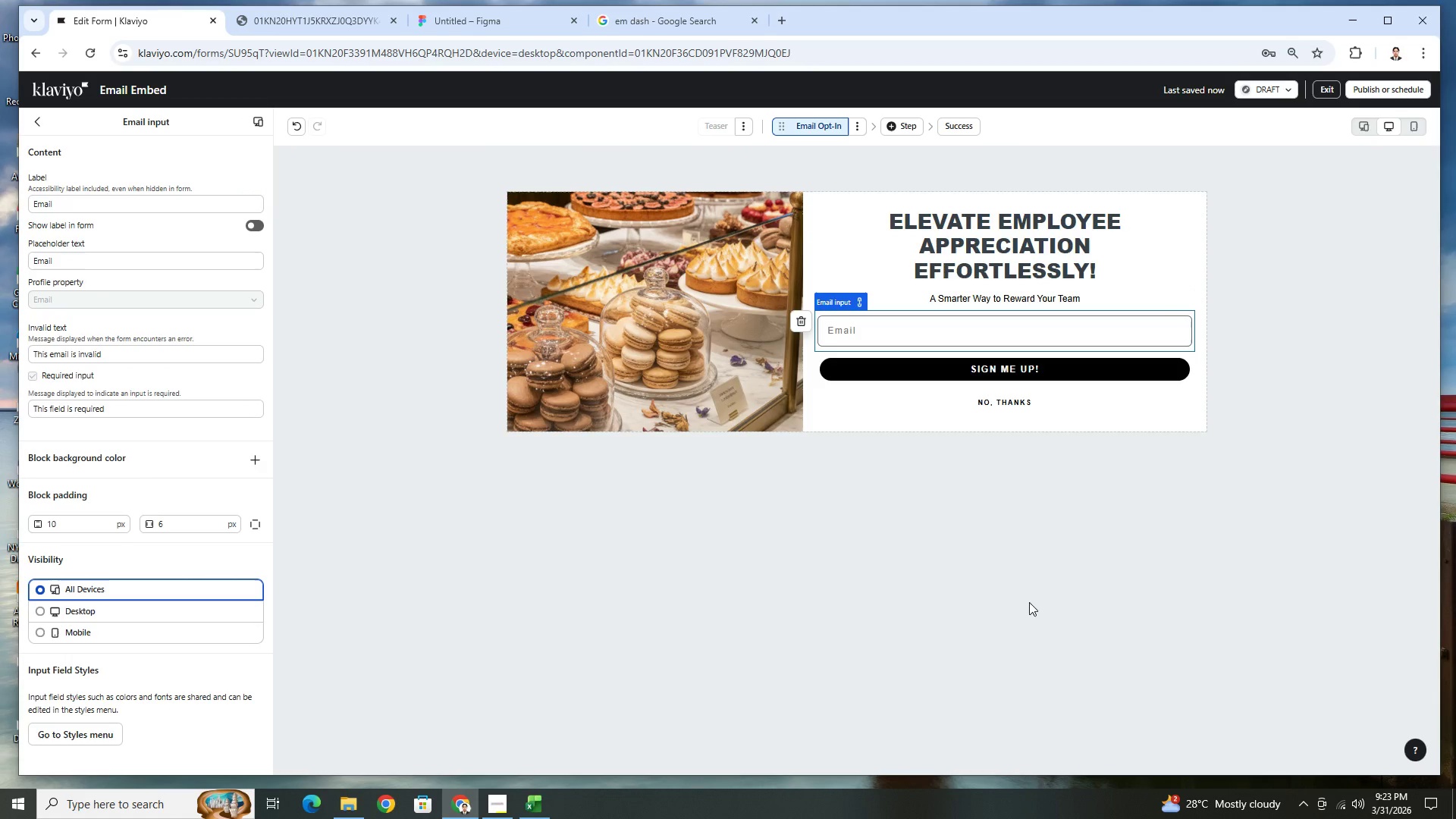 
wait(10.42)
 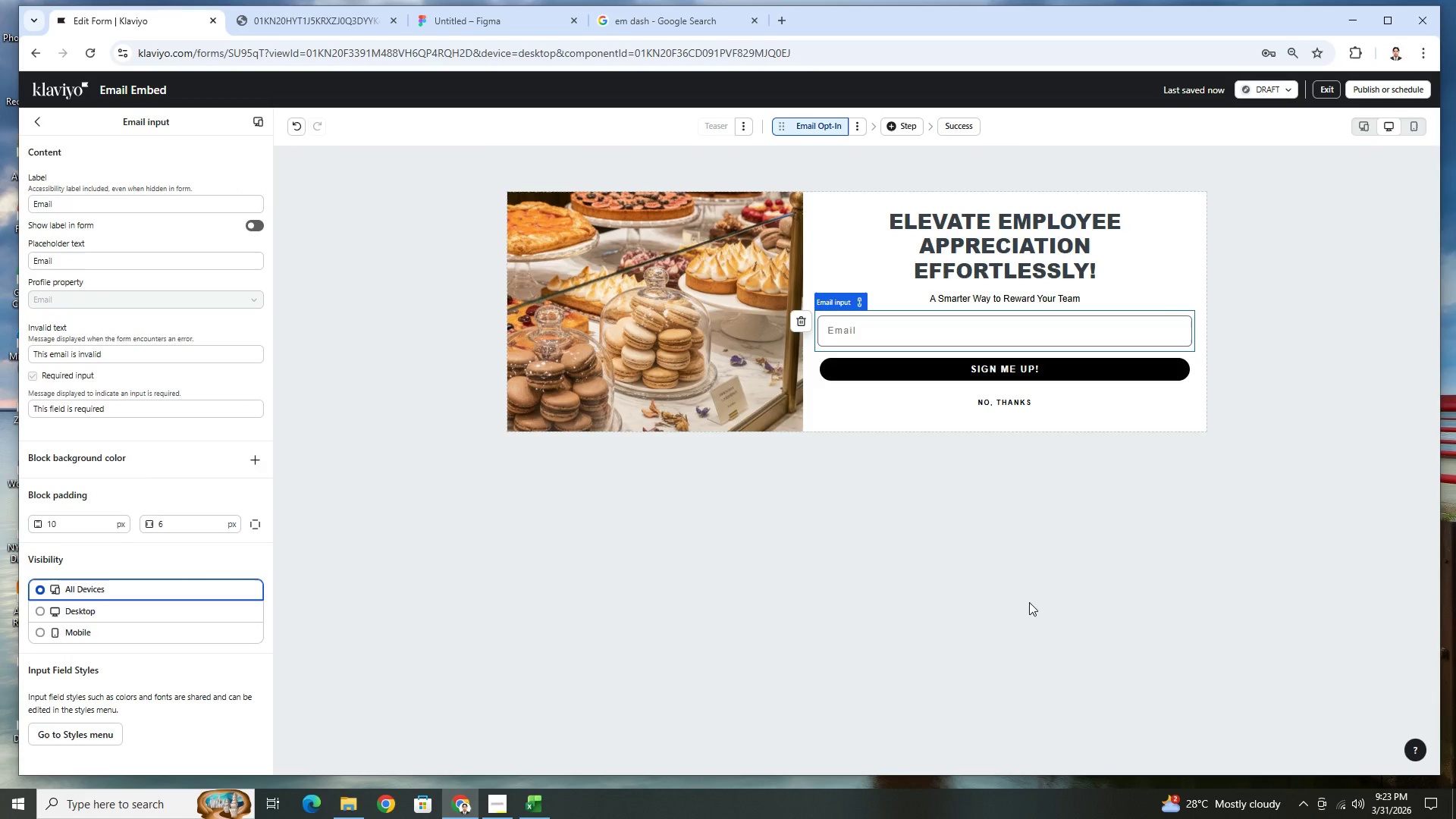 
left_click([1064, 287])
 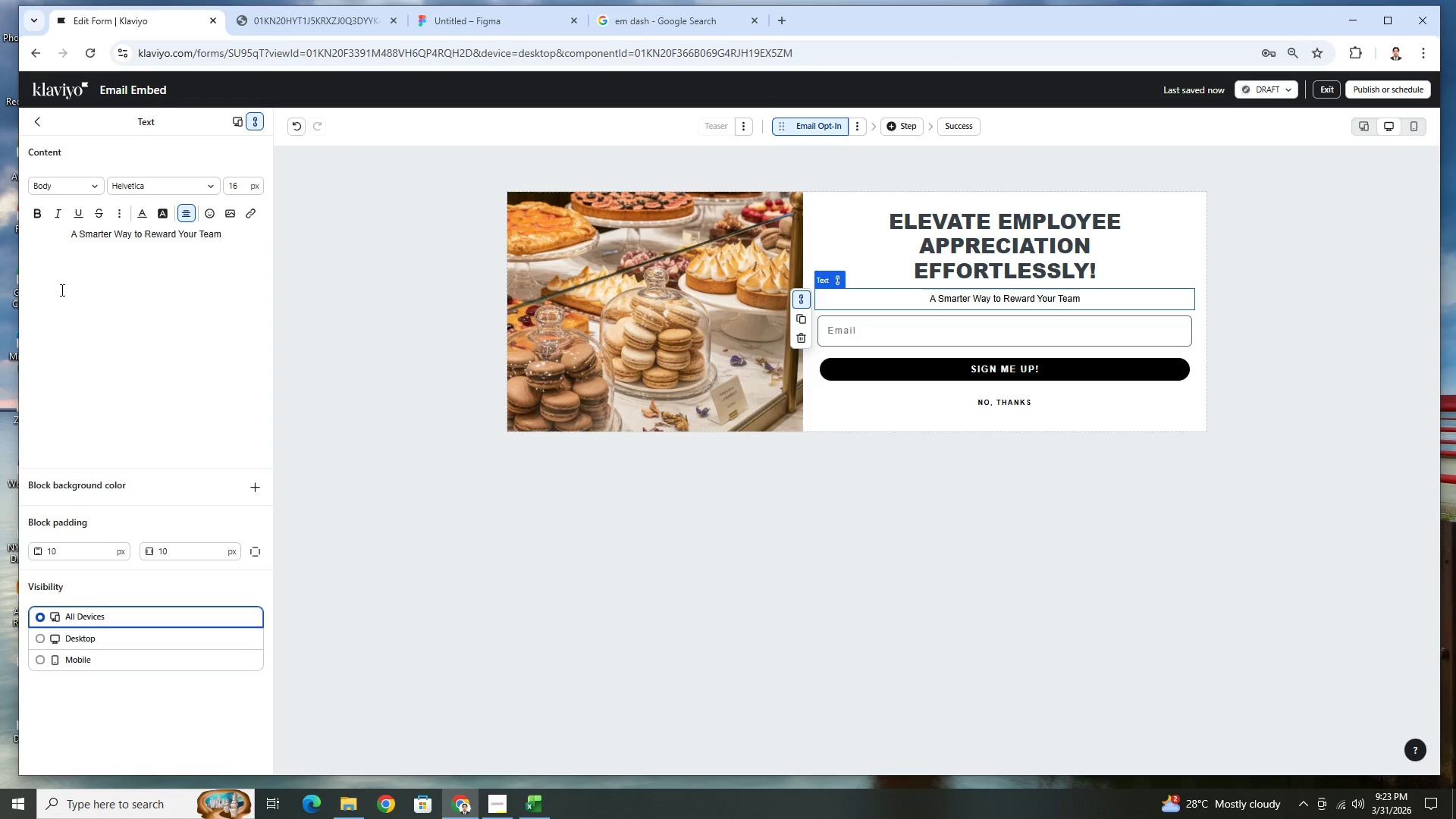 
wait(9.89)
 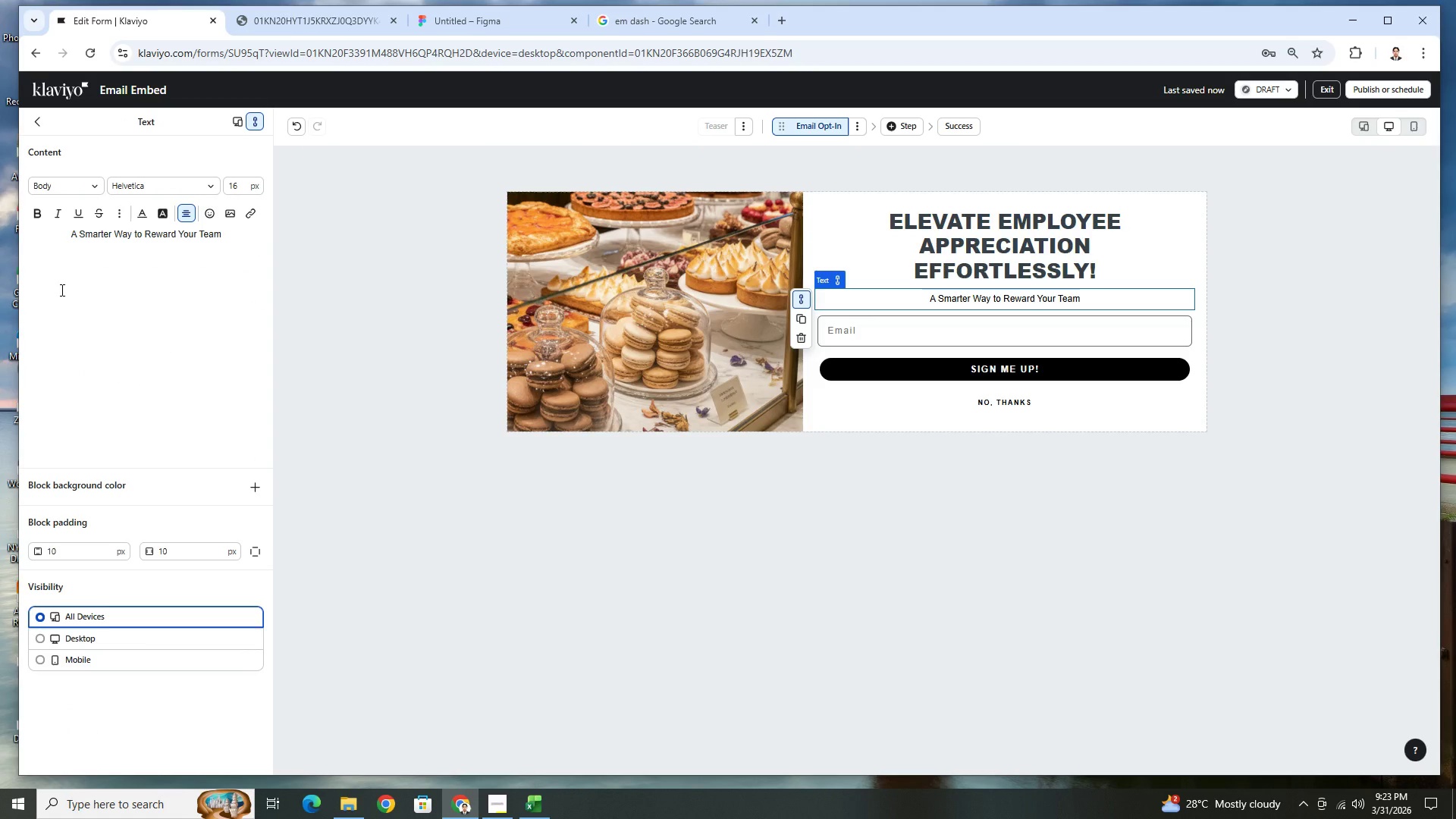 
left_click([1122, 259])
 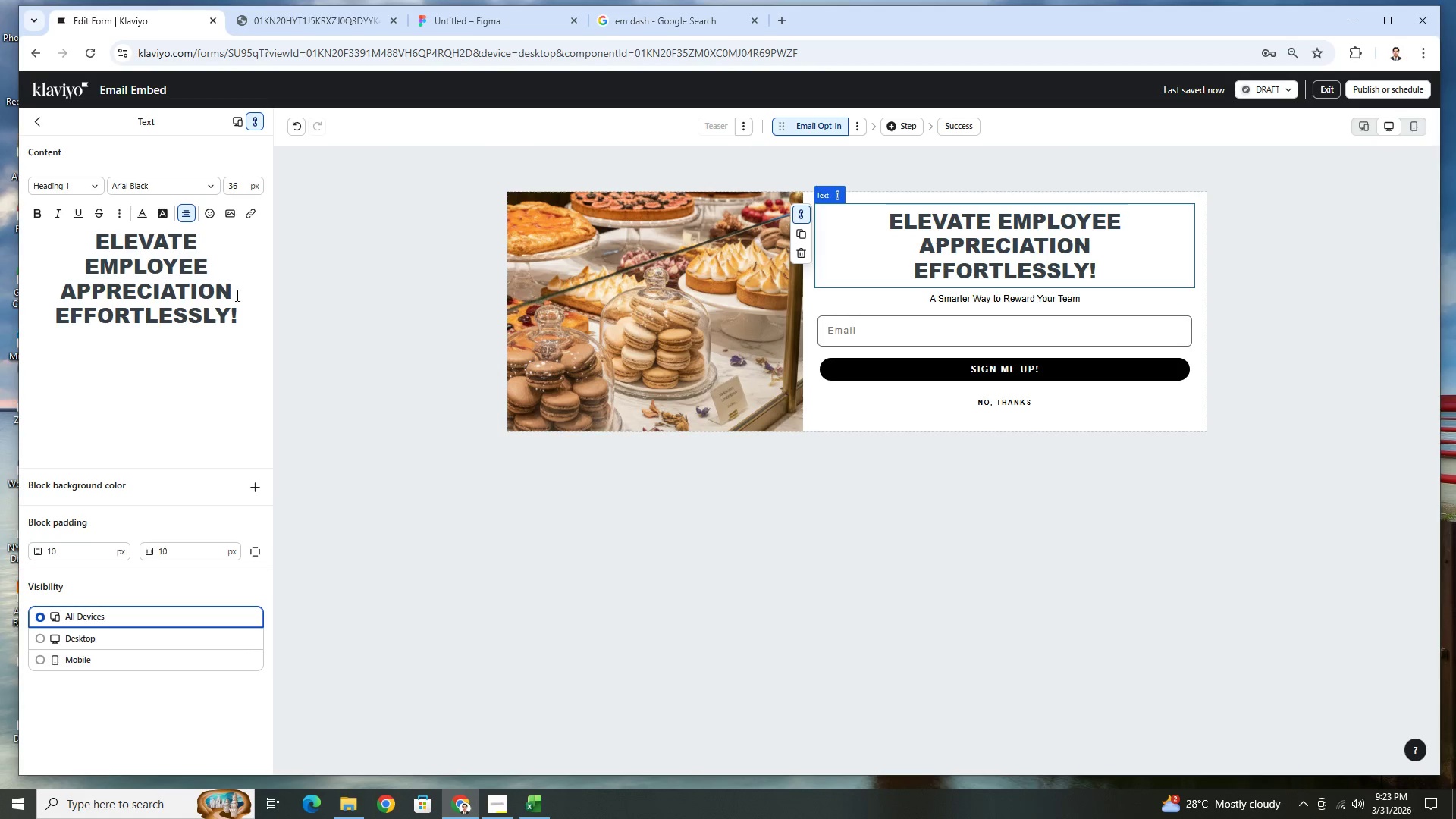 
left_click_drag(start_coordinate=[247, 315], to_coordinate=[95, 249])
 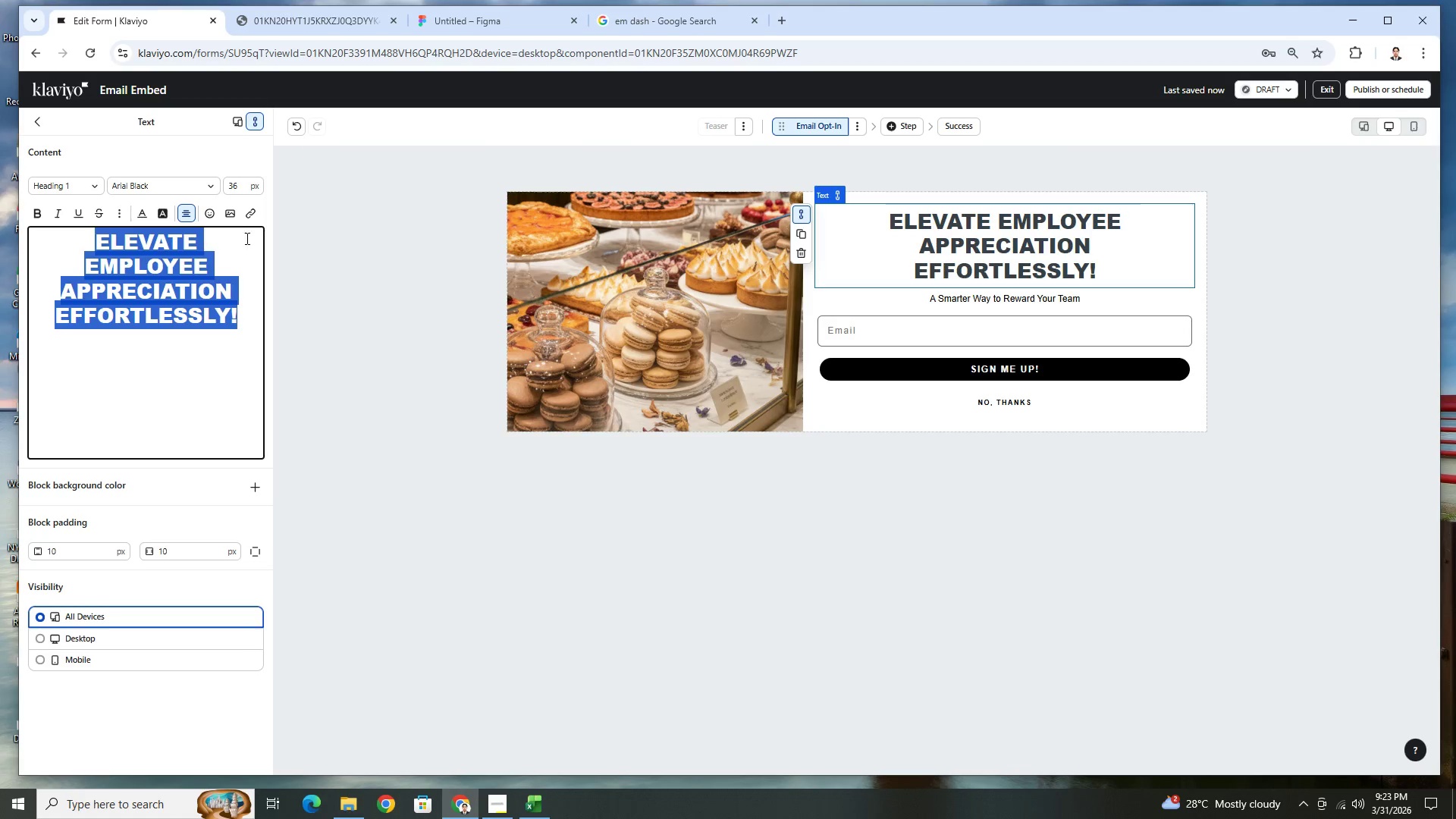 
left_click([119, 216])
 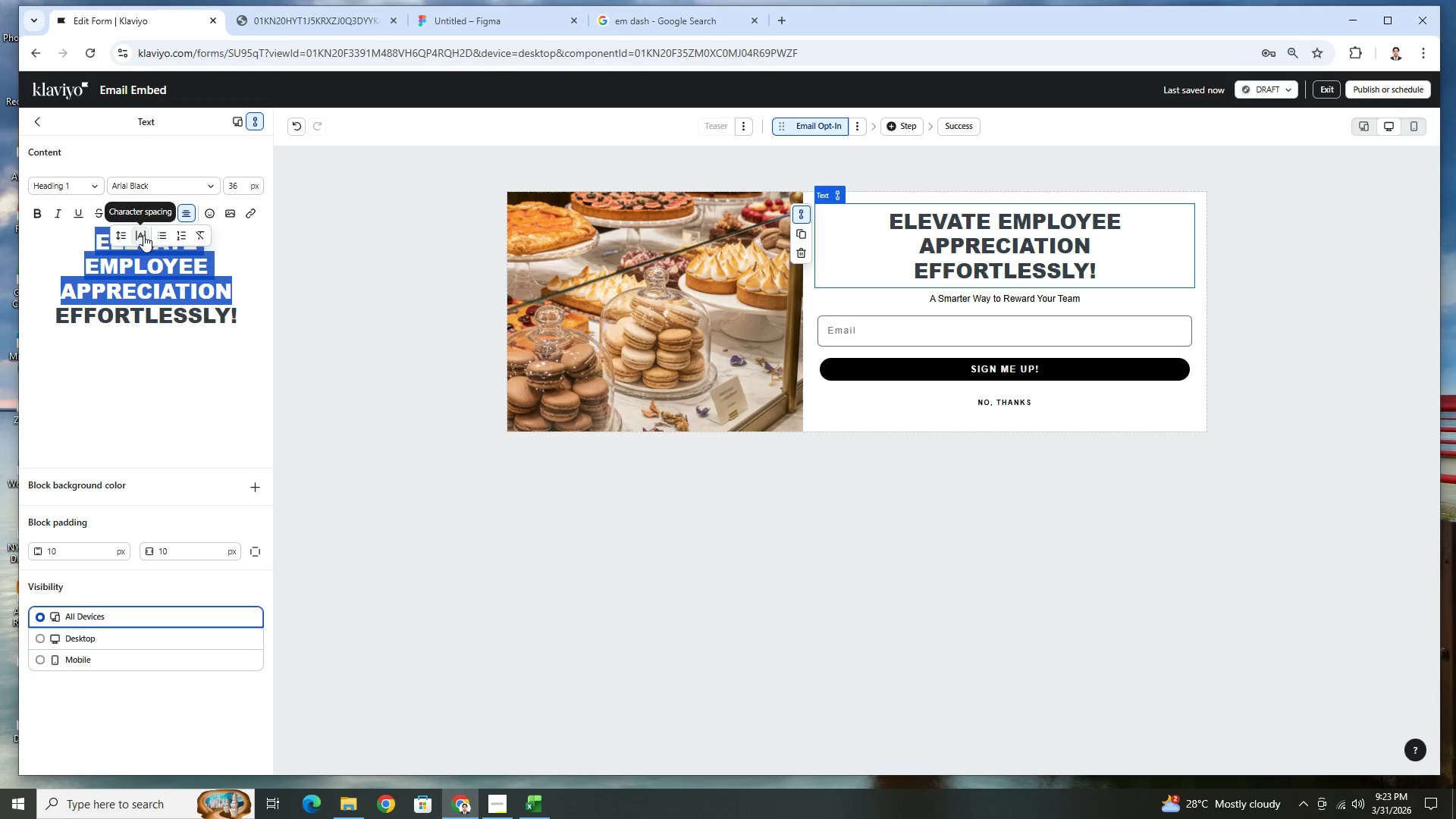 
left_click([143, 235])
 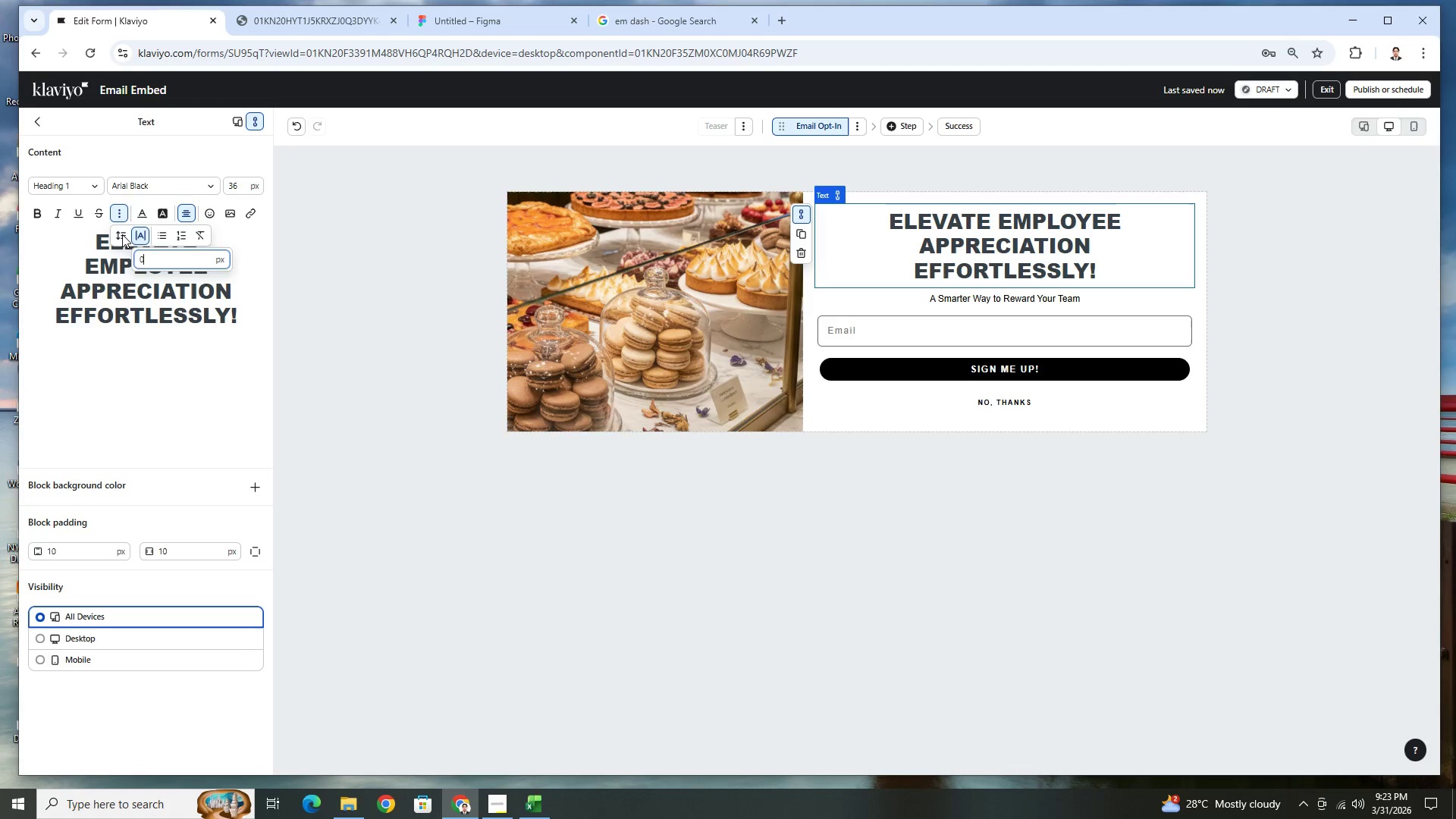 
double_click([122, 234])
 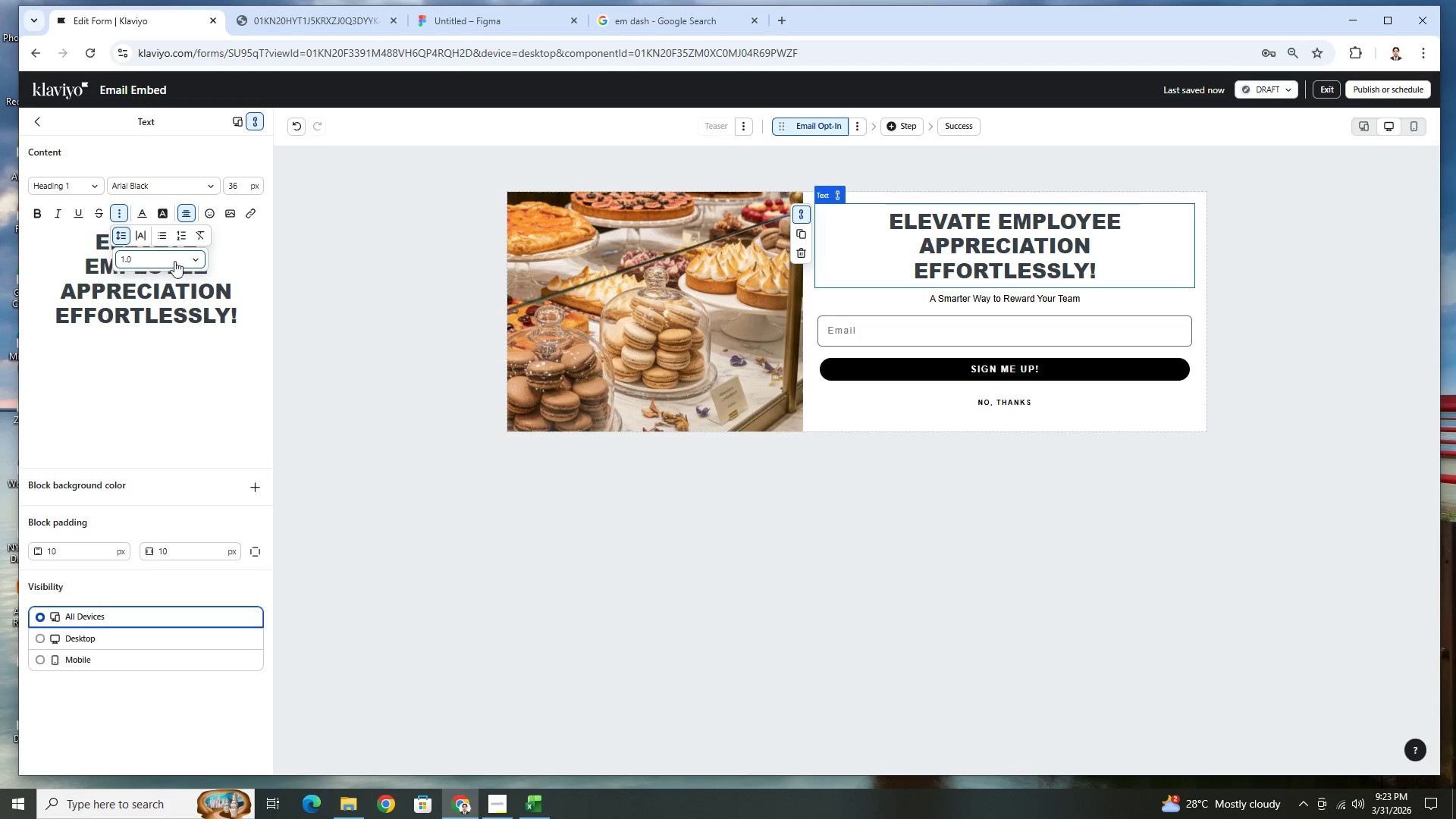 
left_click([191, 259])
 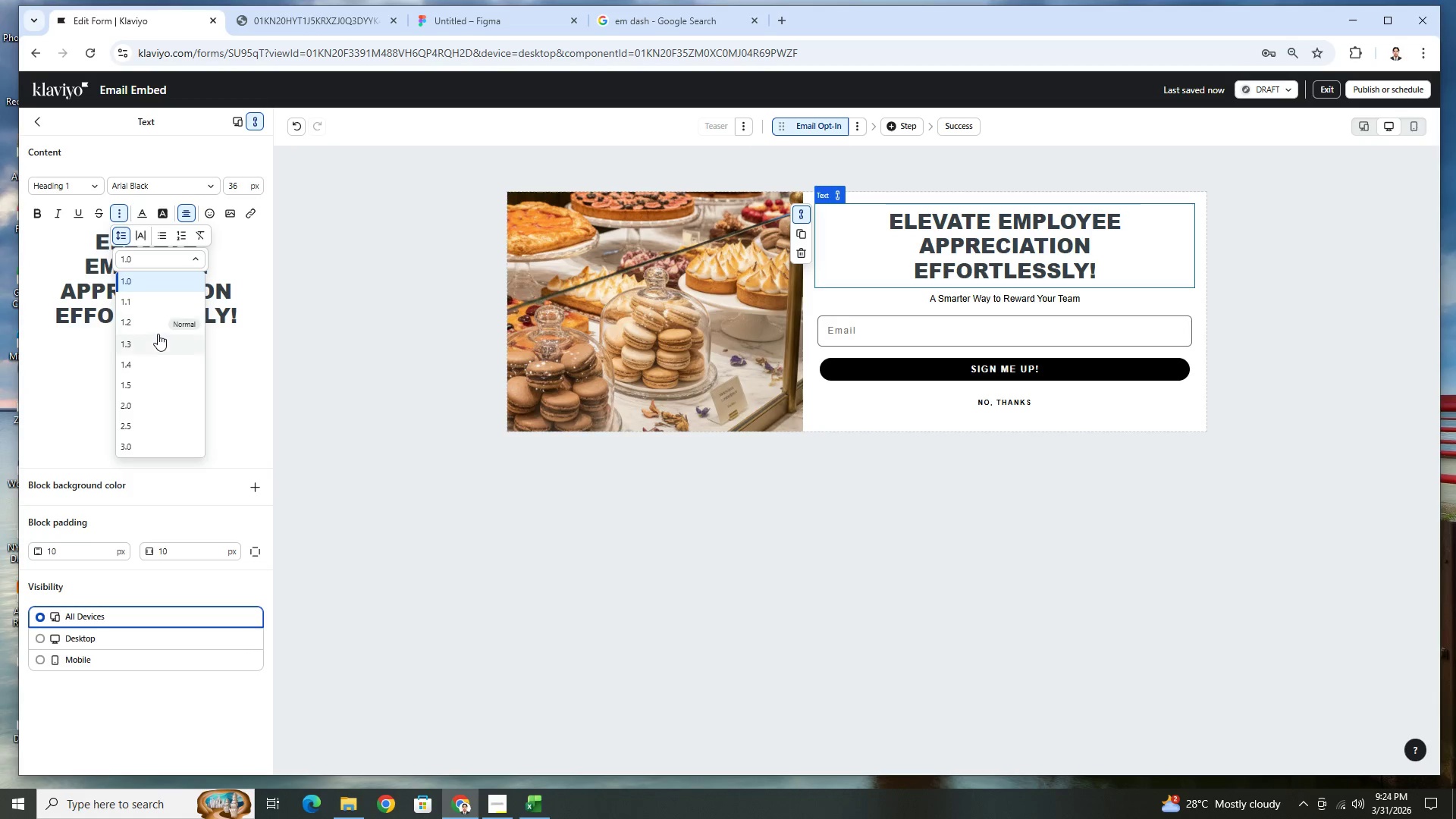 
left_click([152, 323])
 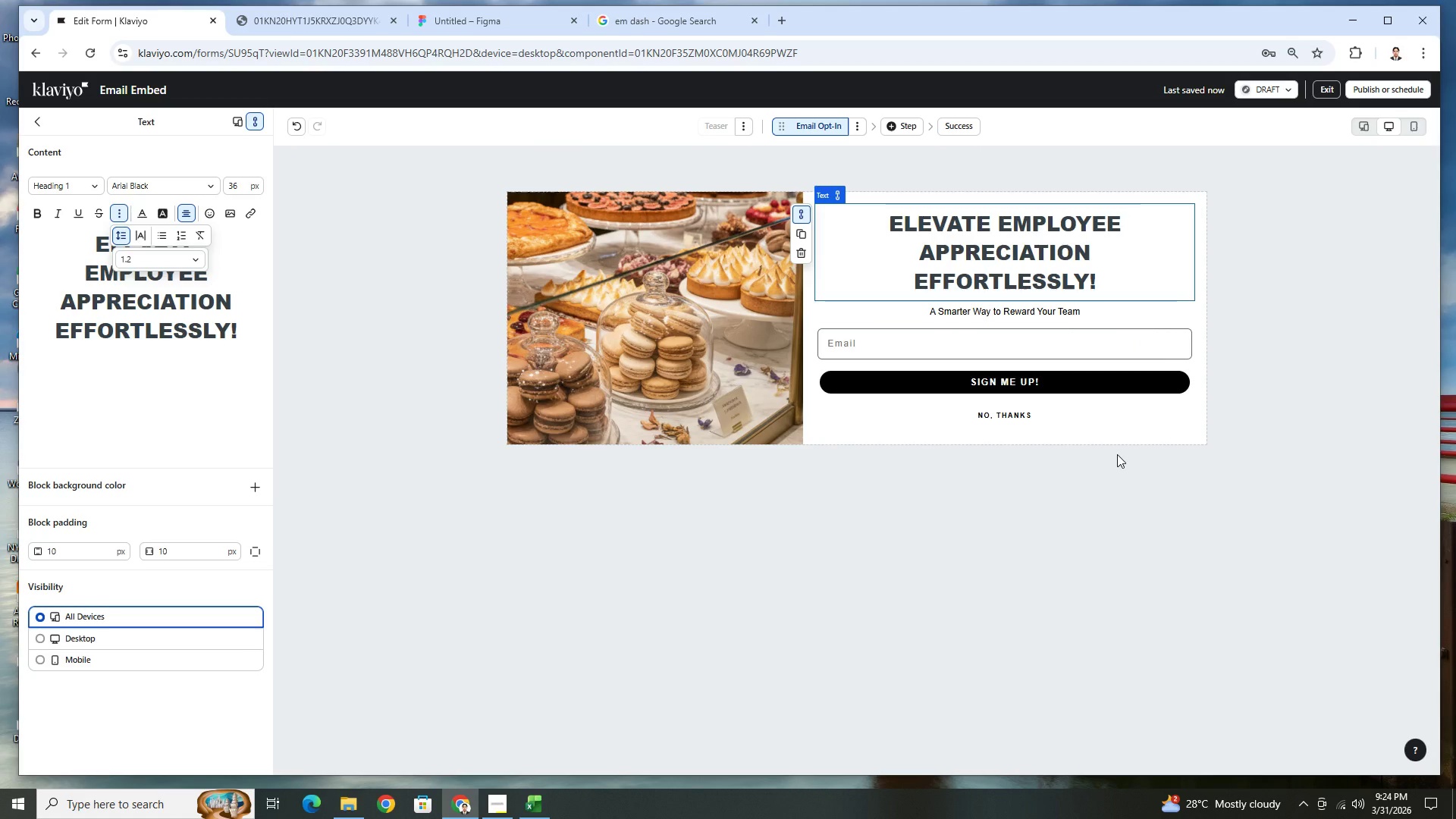 
wait(6.53)
 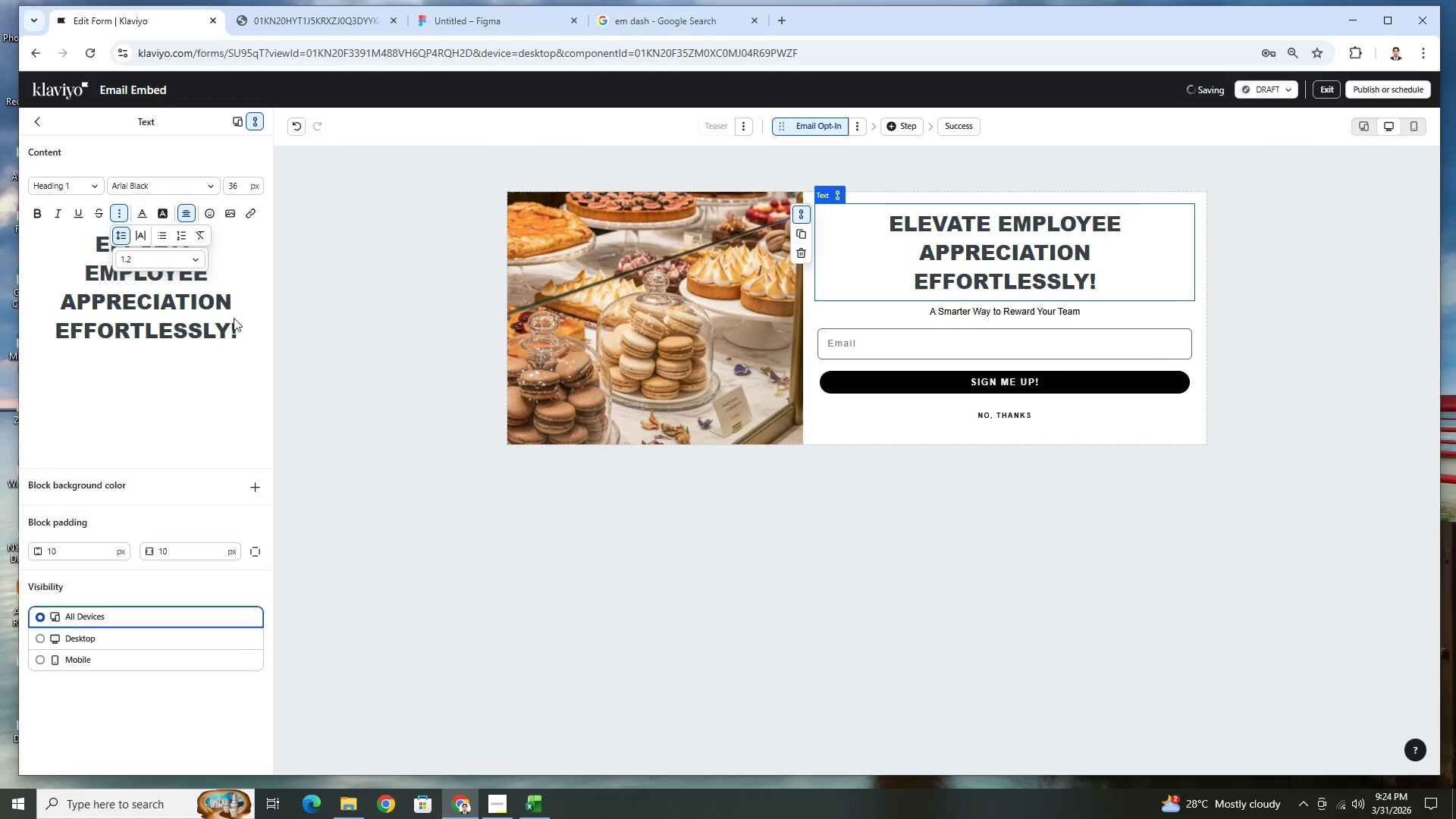 
left_click([1244, 372])
 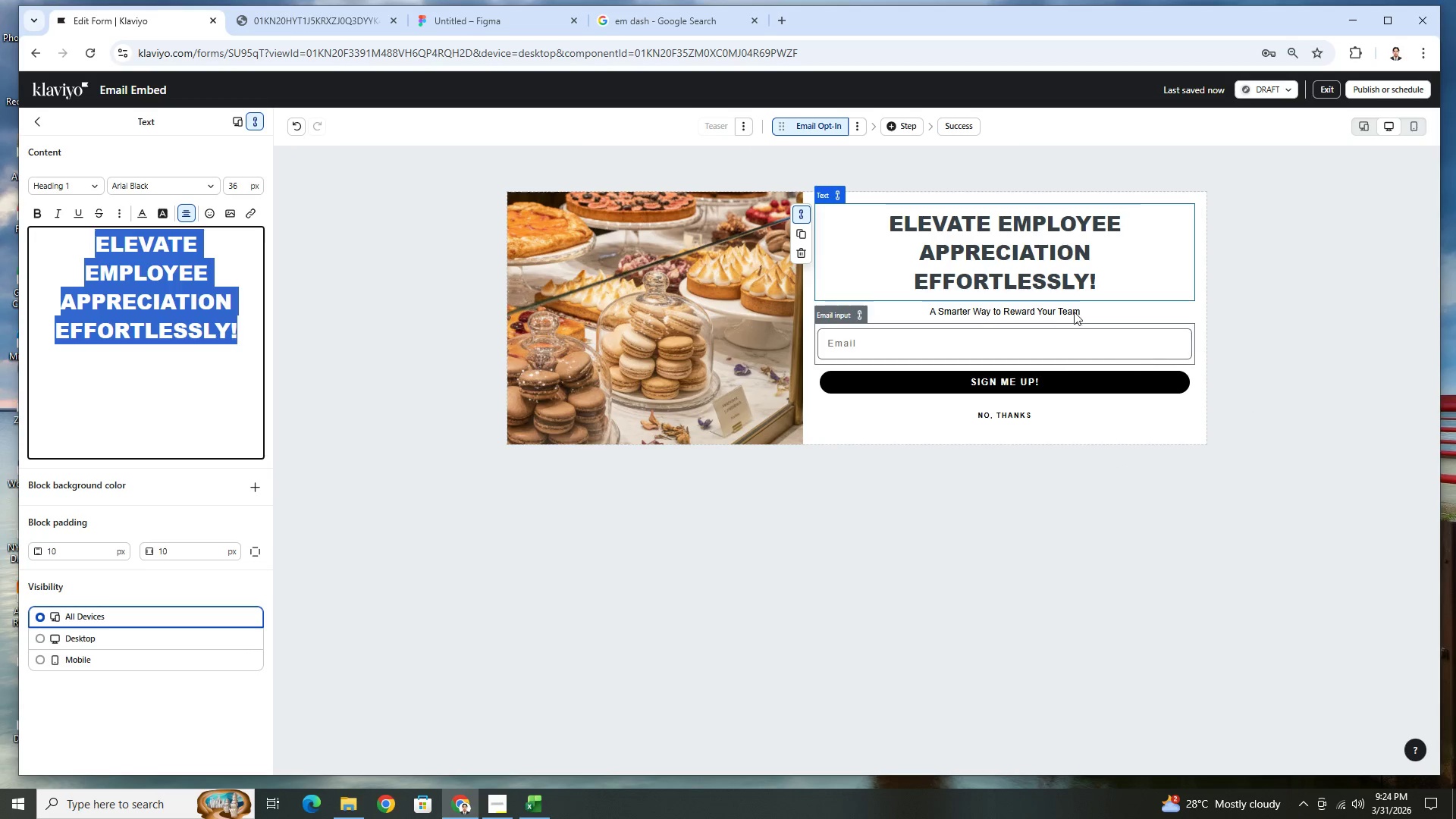 
left_click([1062, 301])
 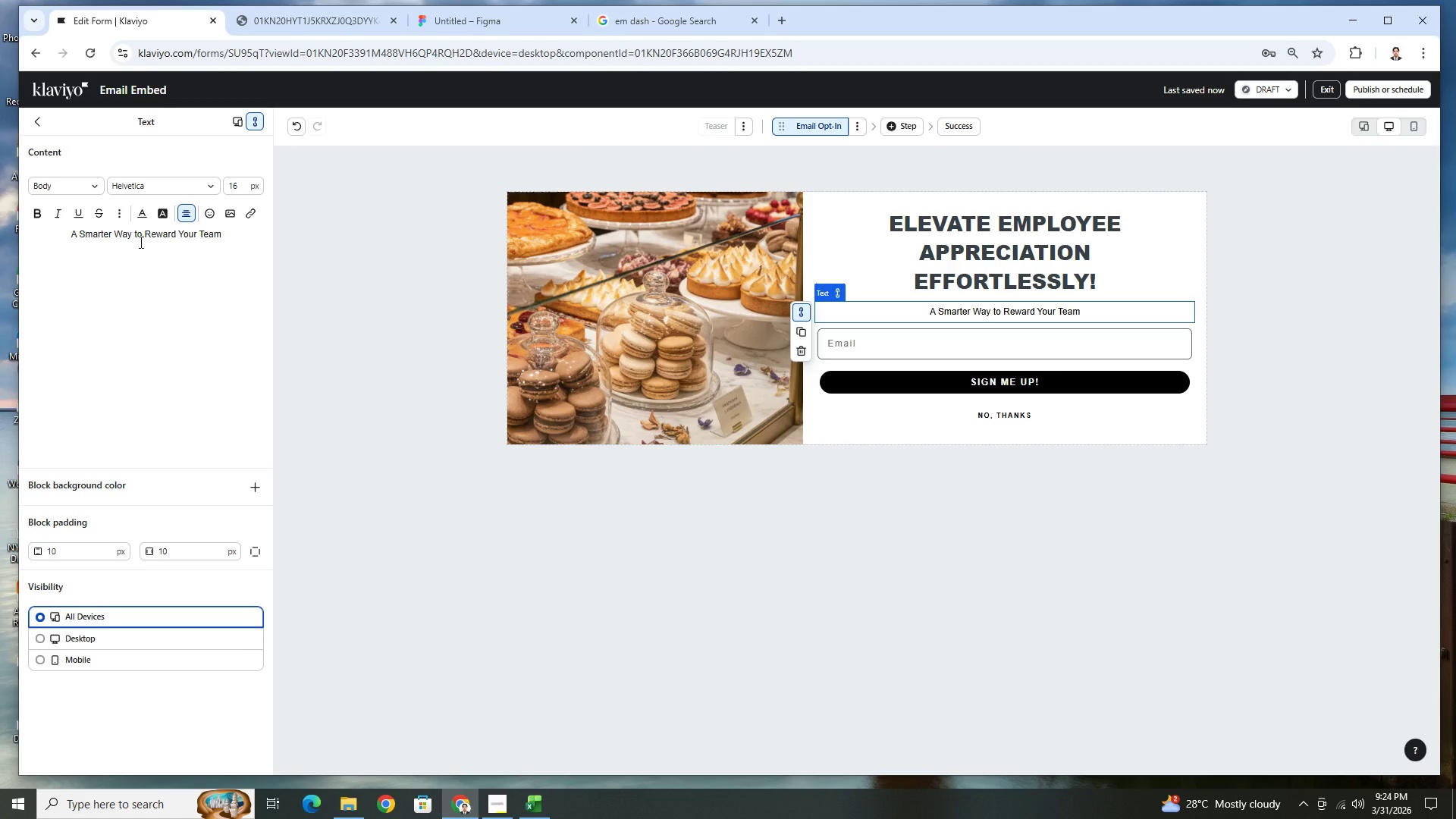 
double_click([140, 242])
 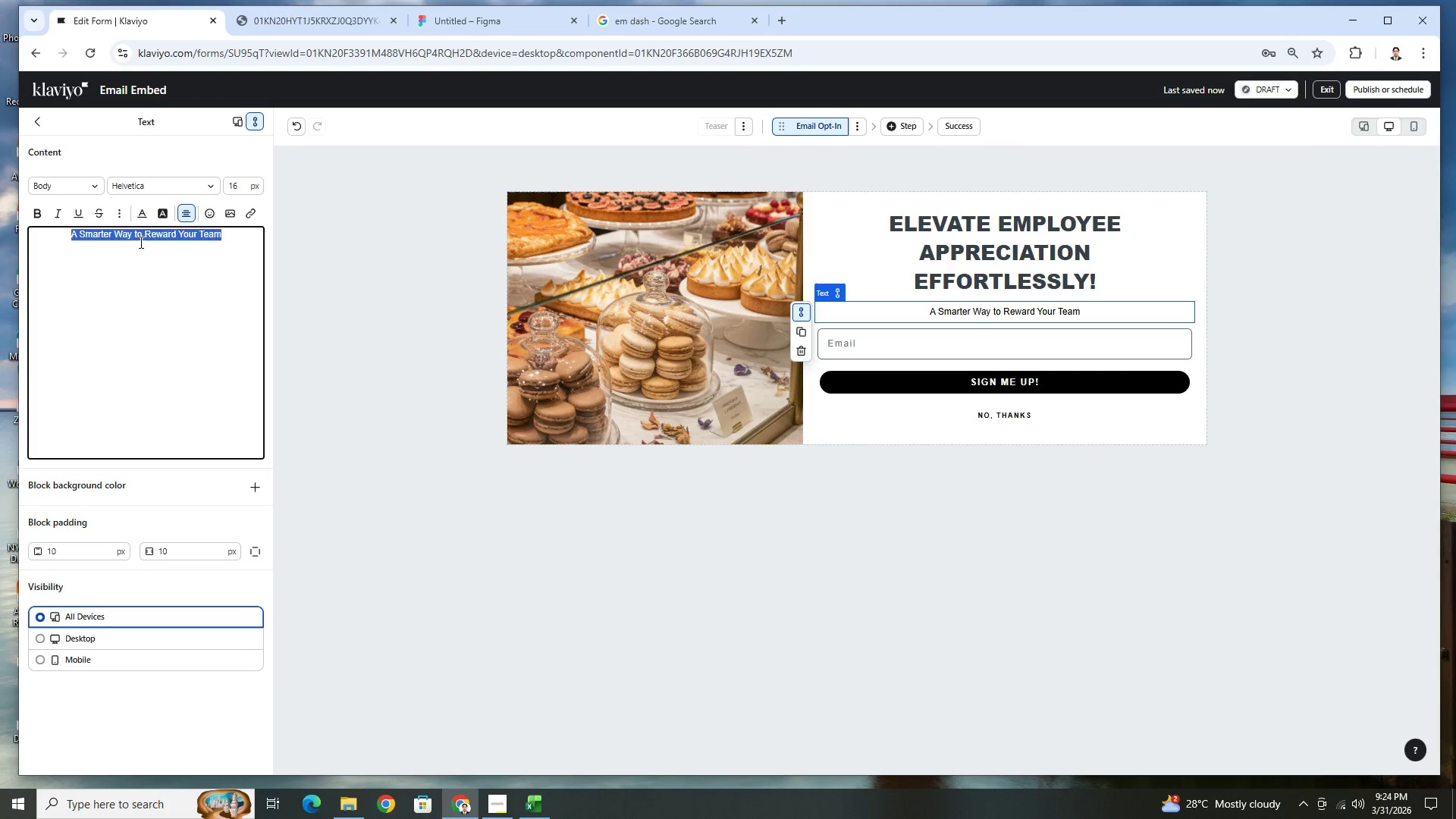 
triple_click([140, 242])
 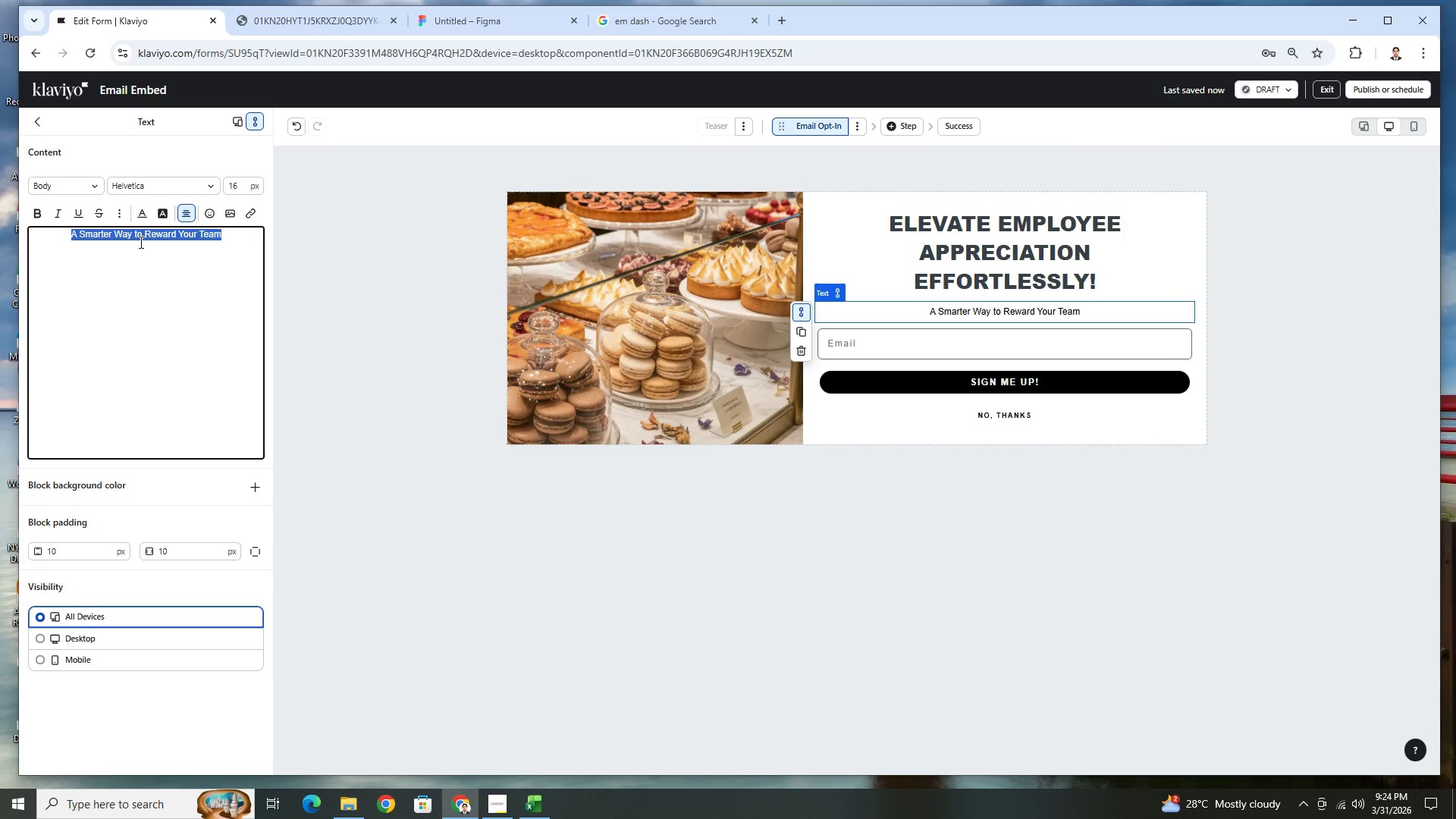 
type(Delight your team with curated dessert experiences.)
 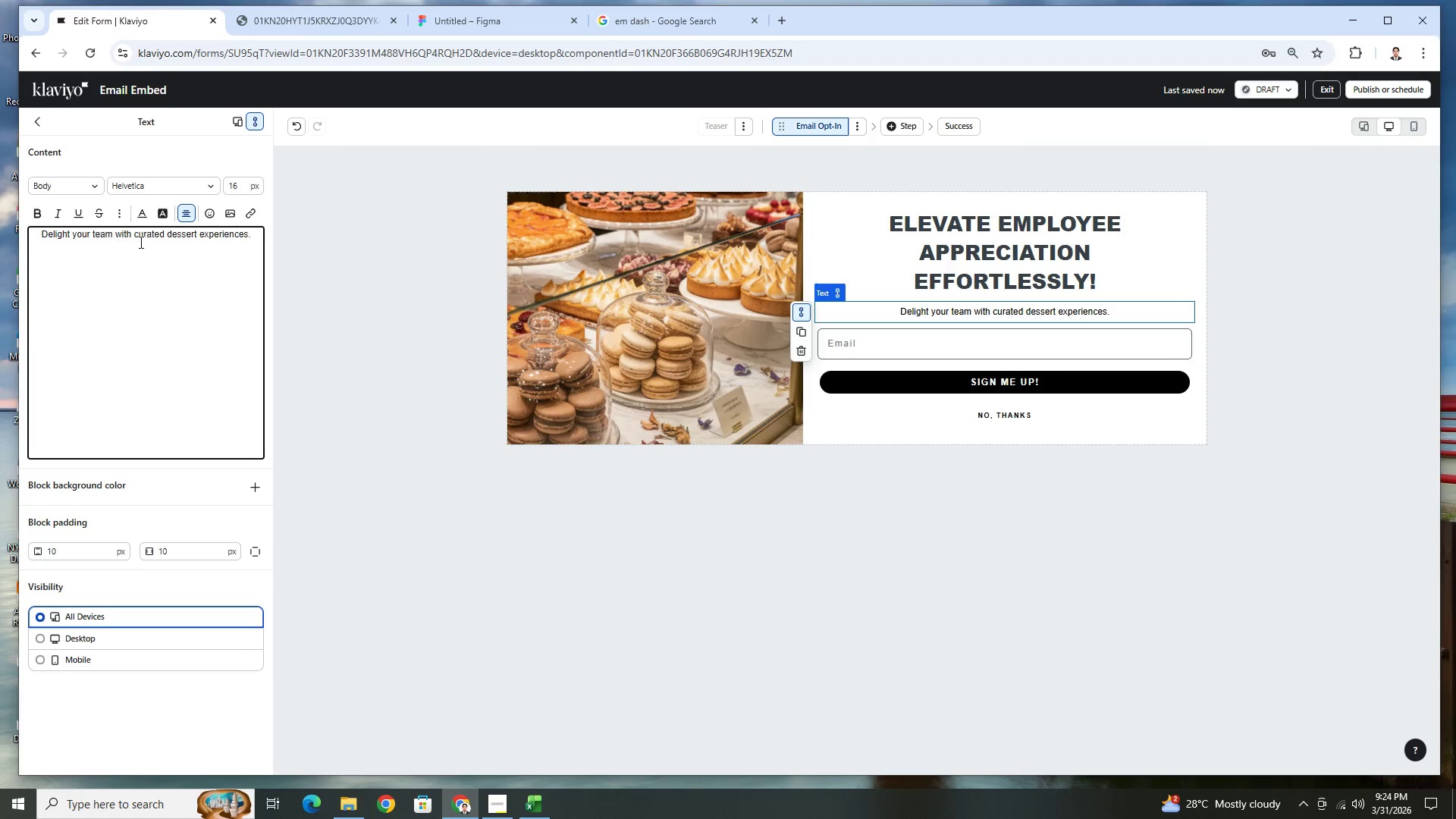 
wait(5.38)
 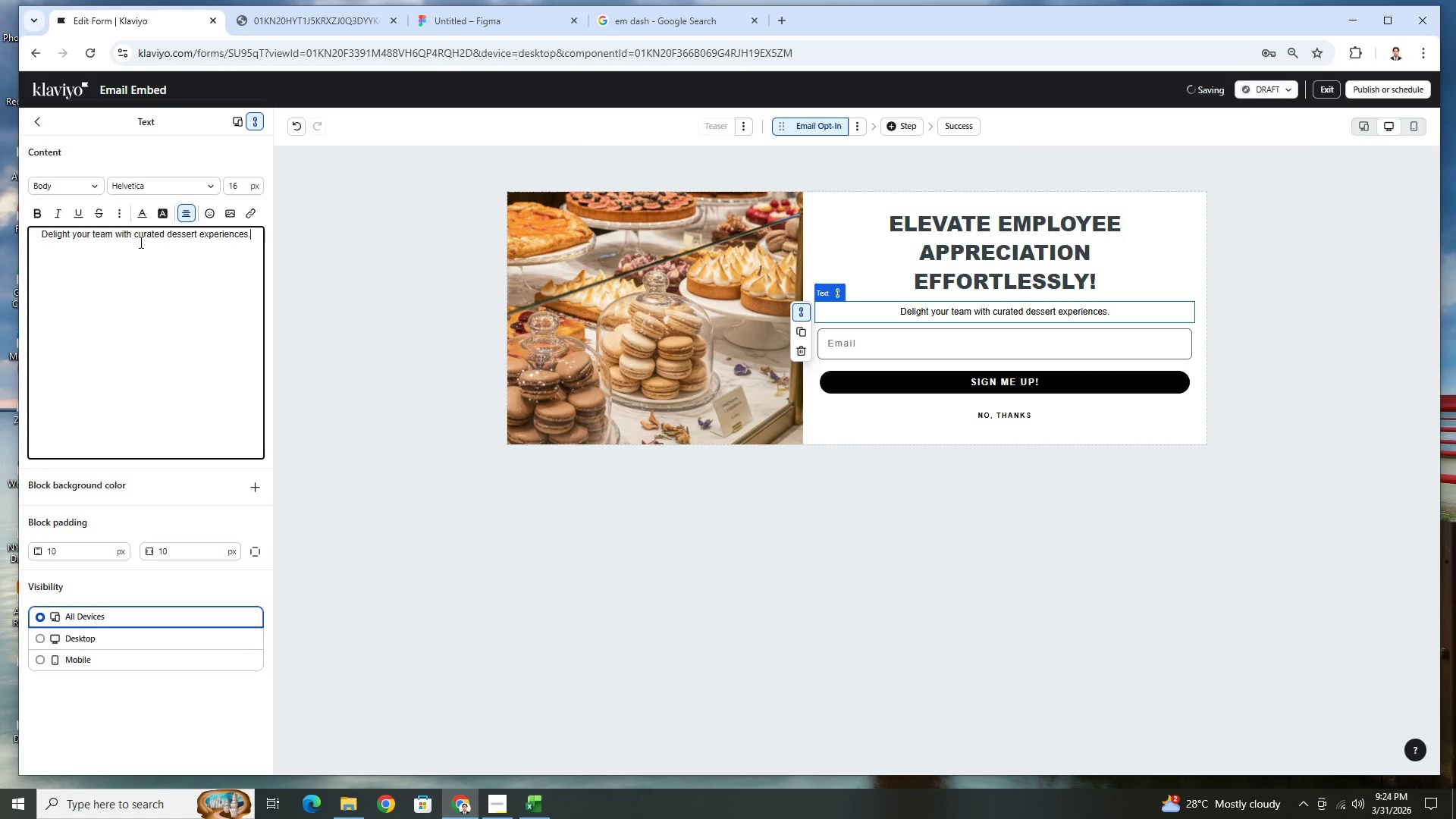 
type( Request a complimentary Corporate Tasting Kit tailored to your office.)
 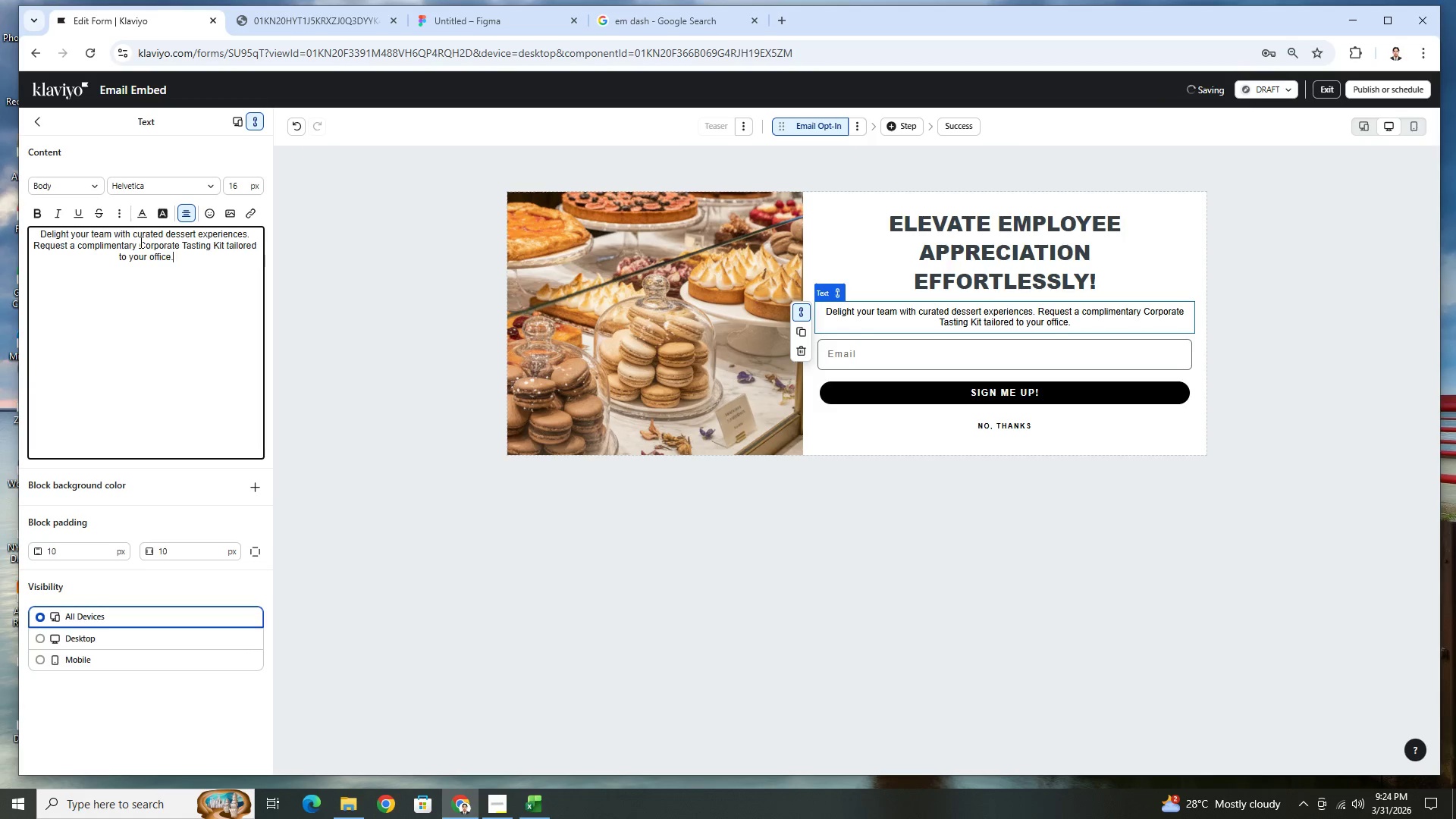 
key(Control+A)
 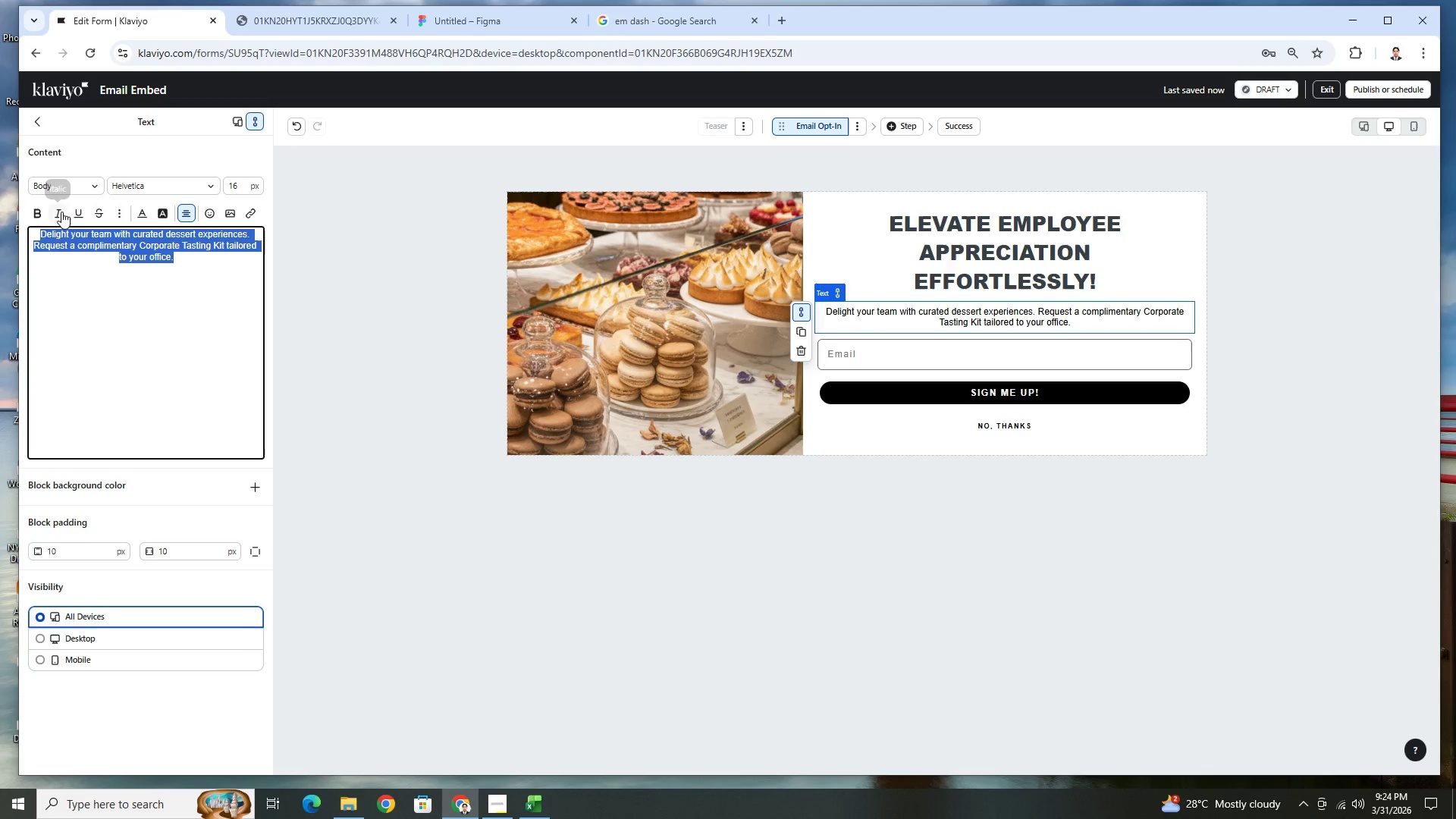 
left_click([117, 211])
 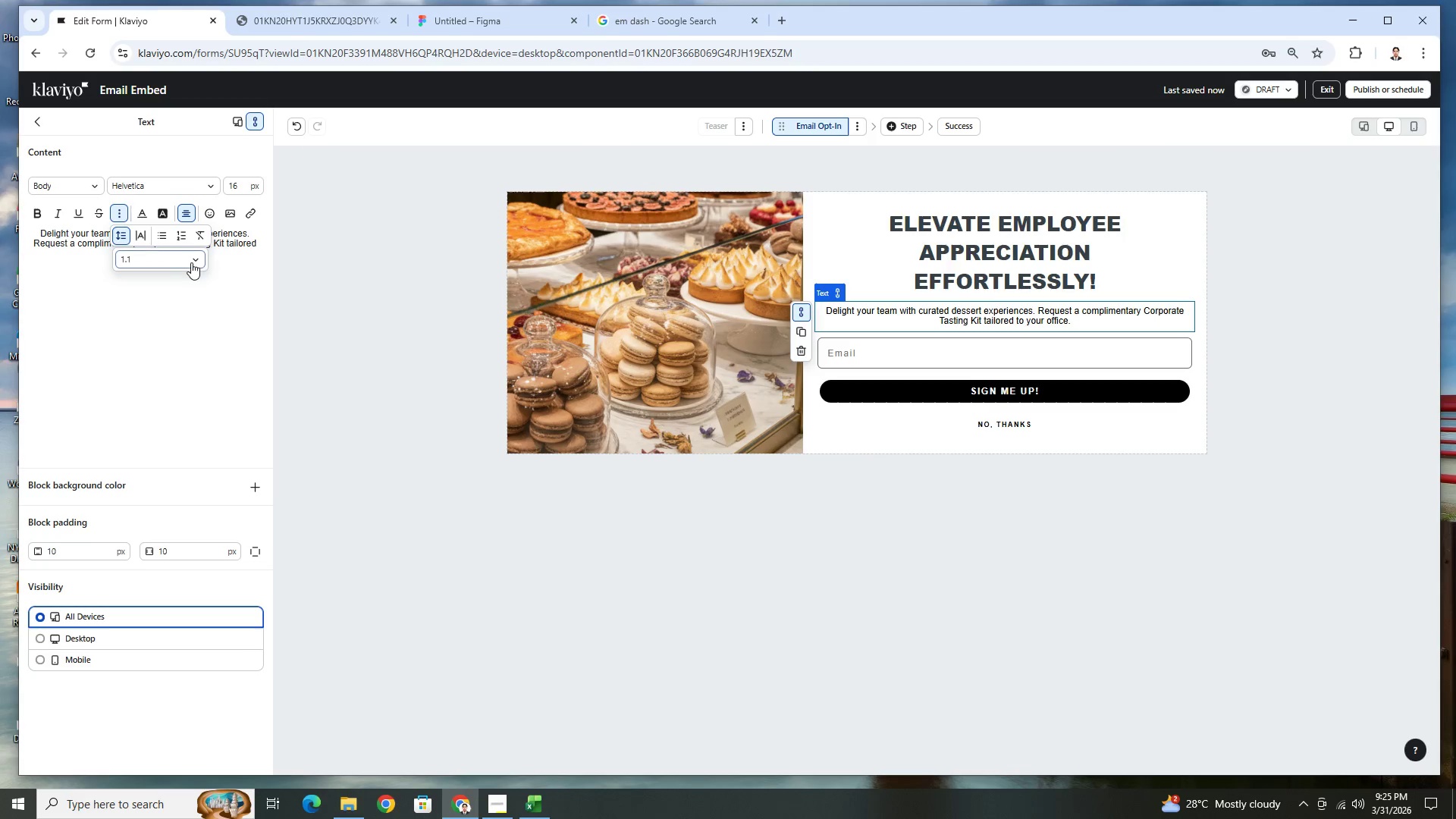 
wait(7.8)
 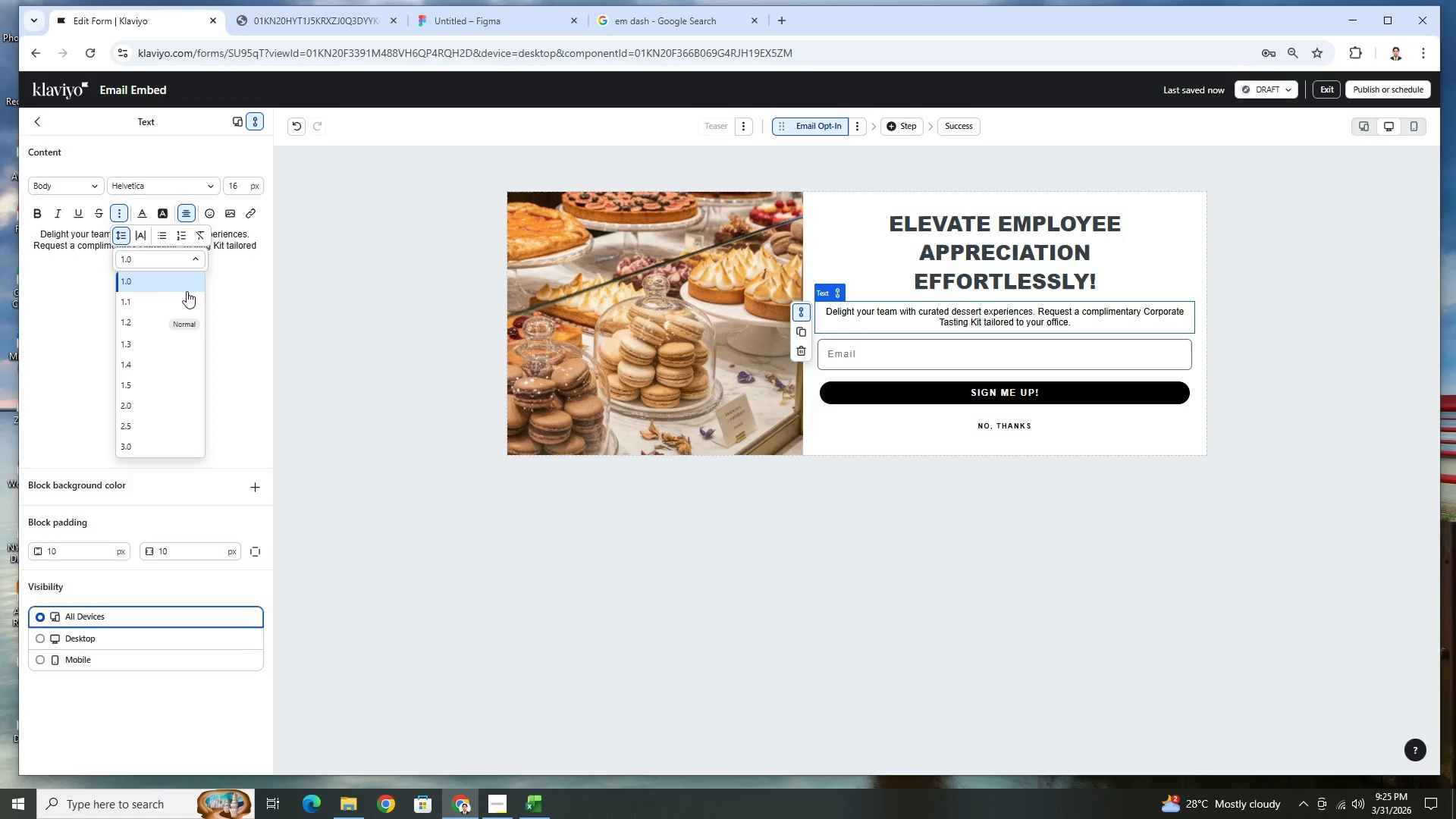 
left_click([190, 262])
 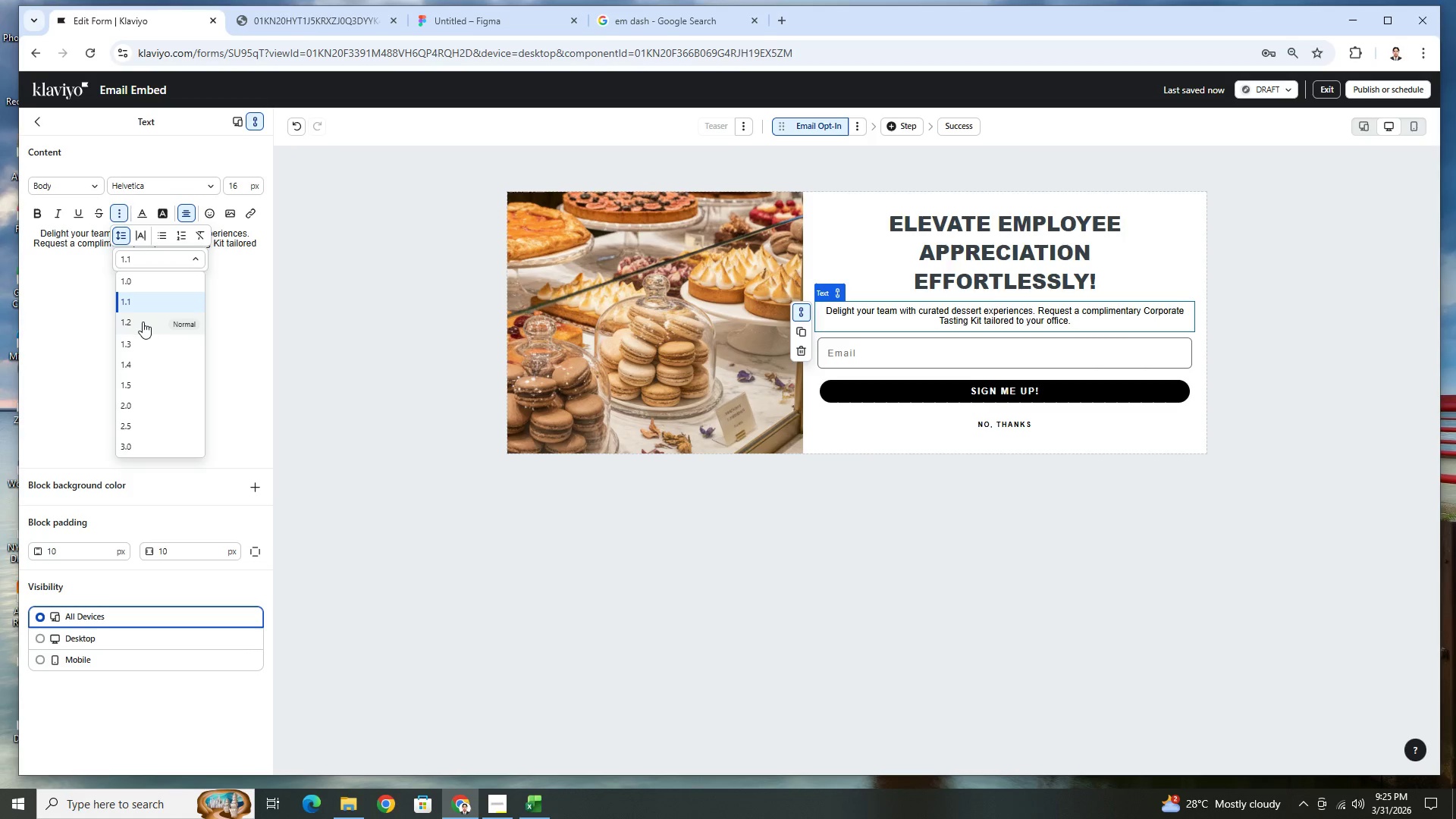 
left_click([143, 321])
 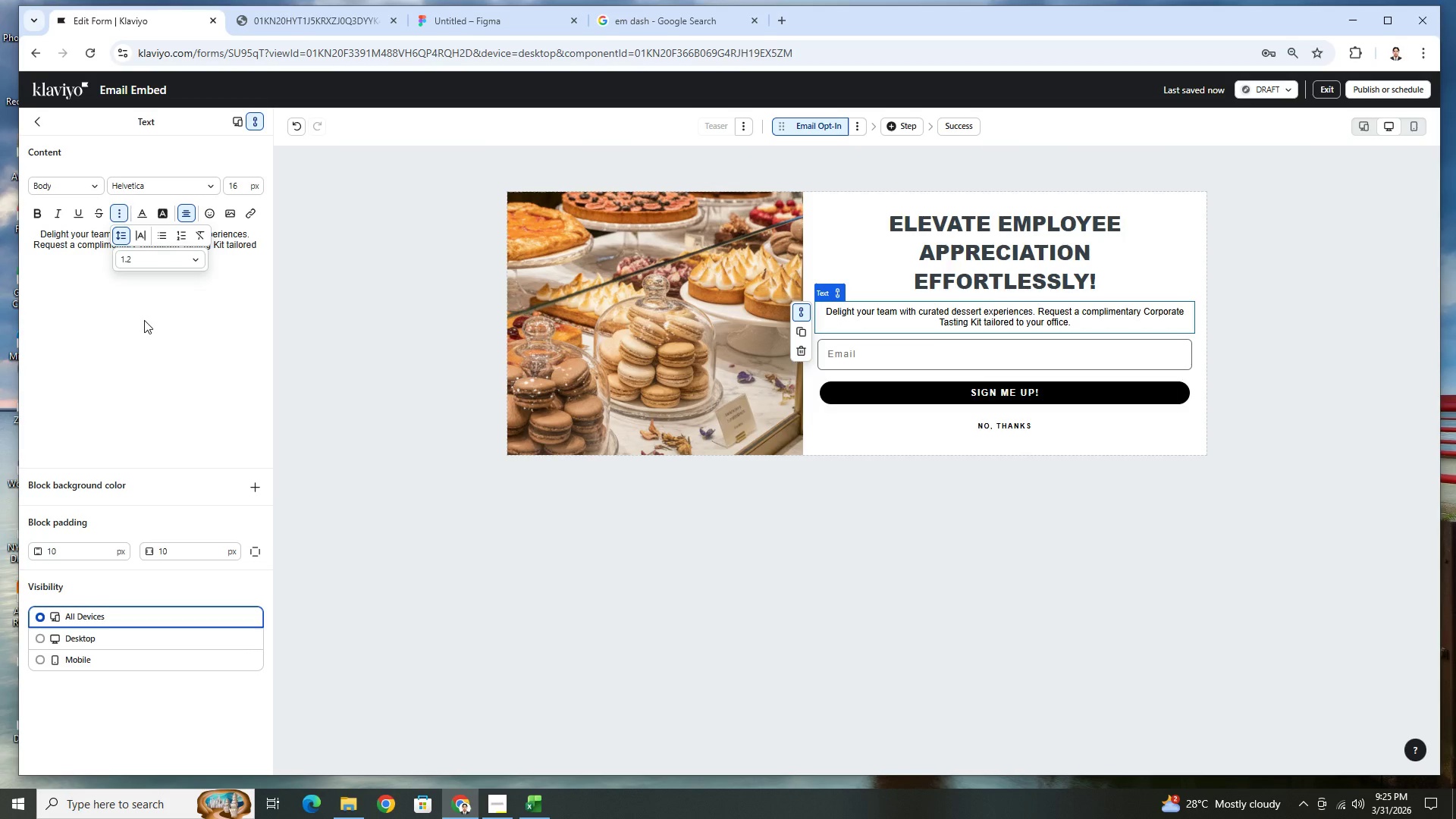 
wait(7.33)
 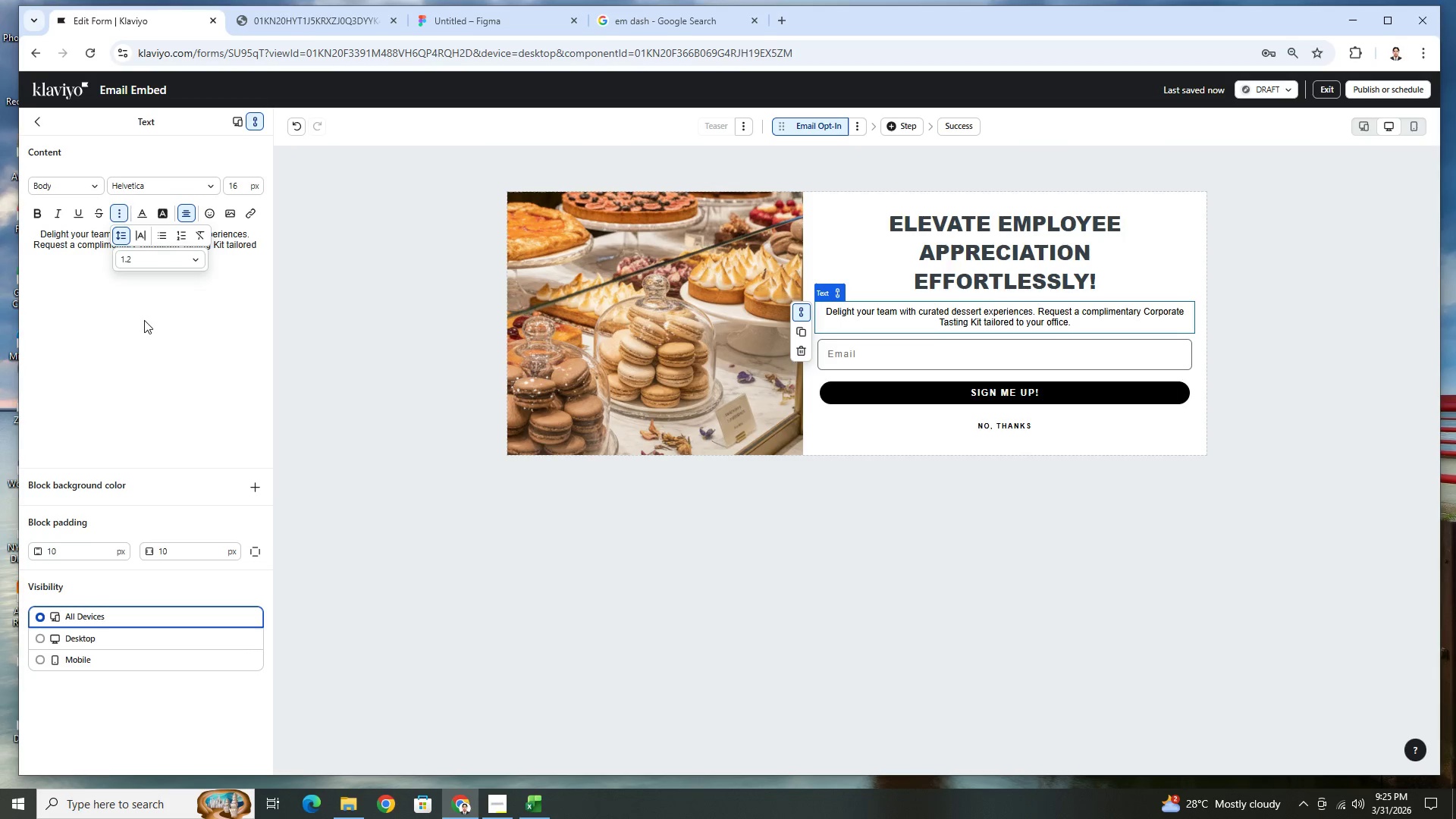 
left_click([196, 265])
 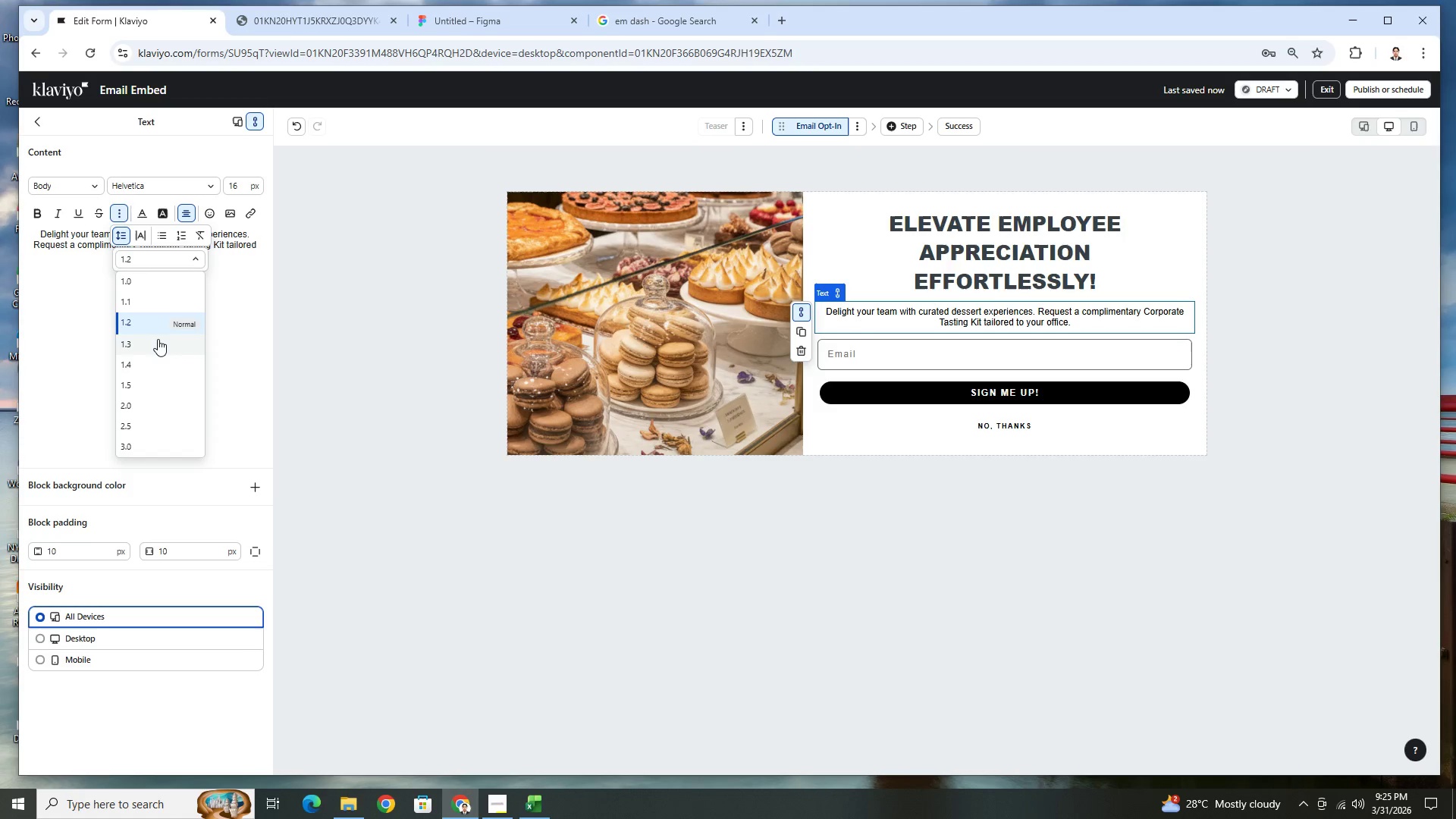 
left_click([158, 340])
 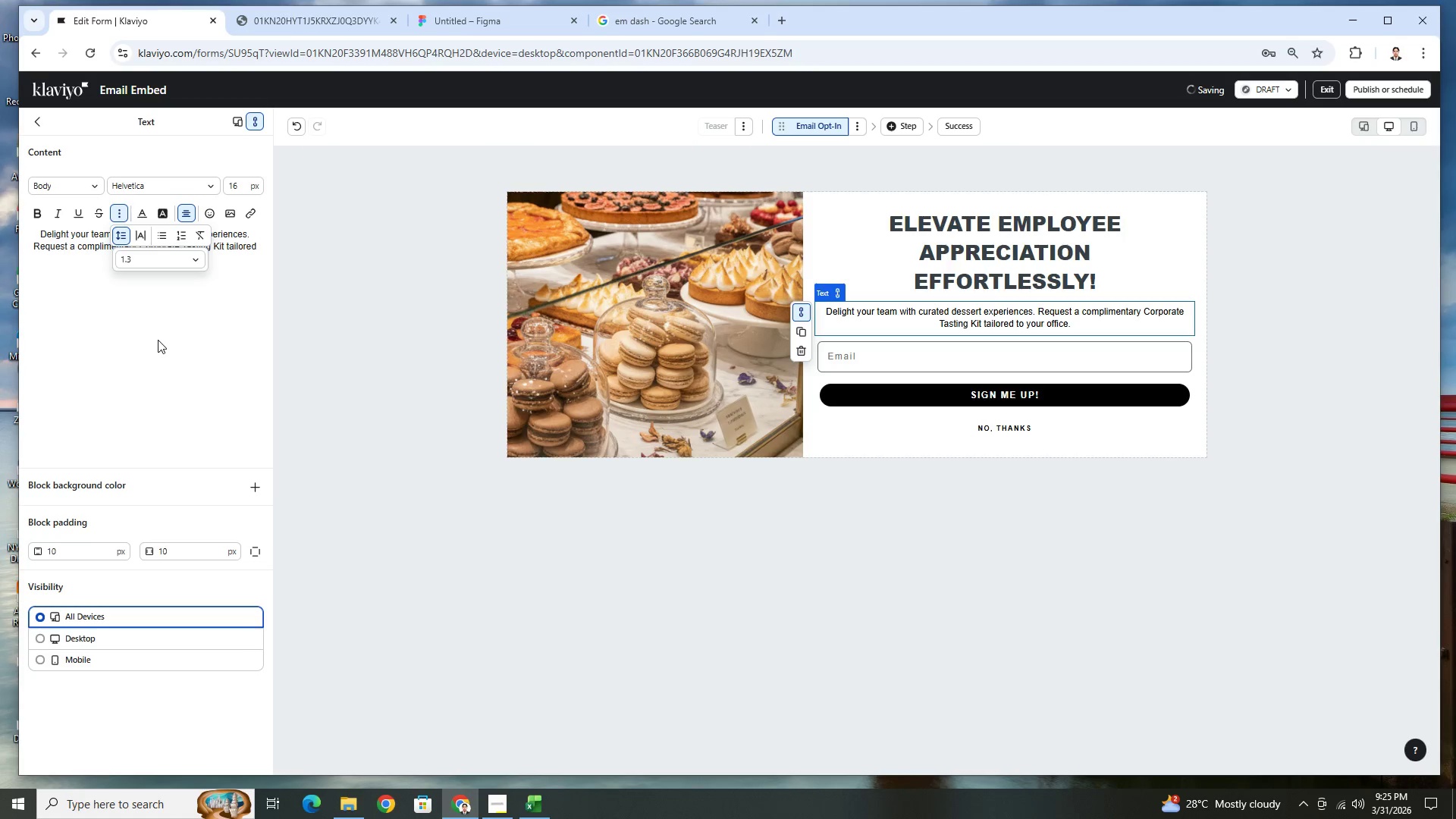 
left_click([245, 297])
 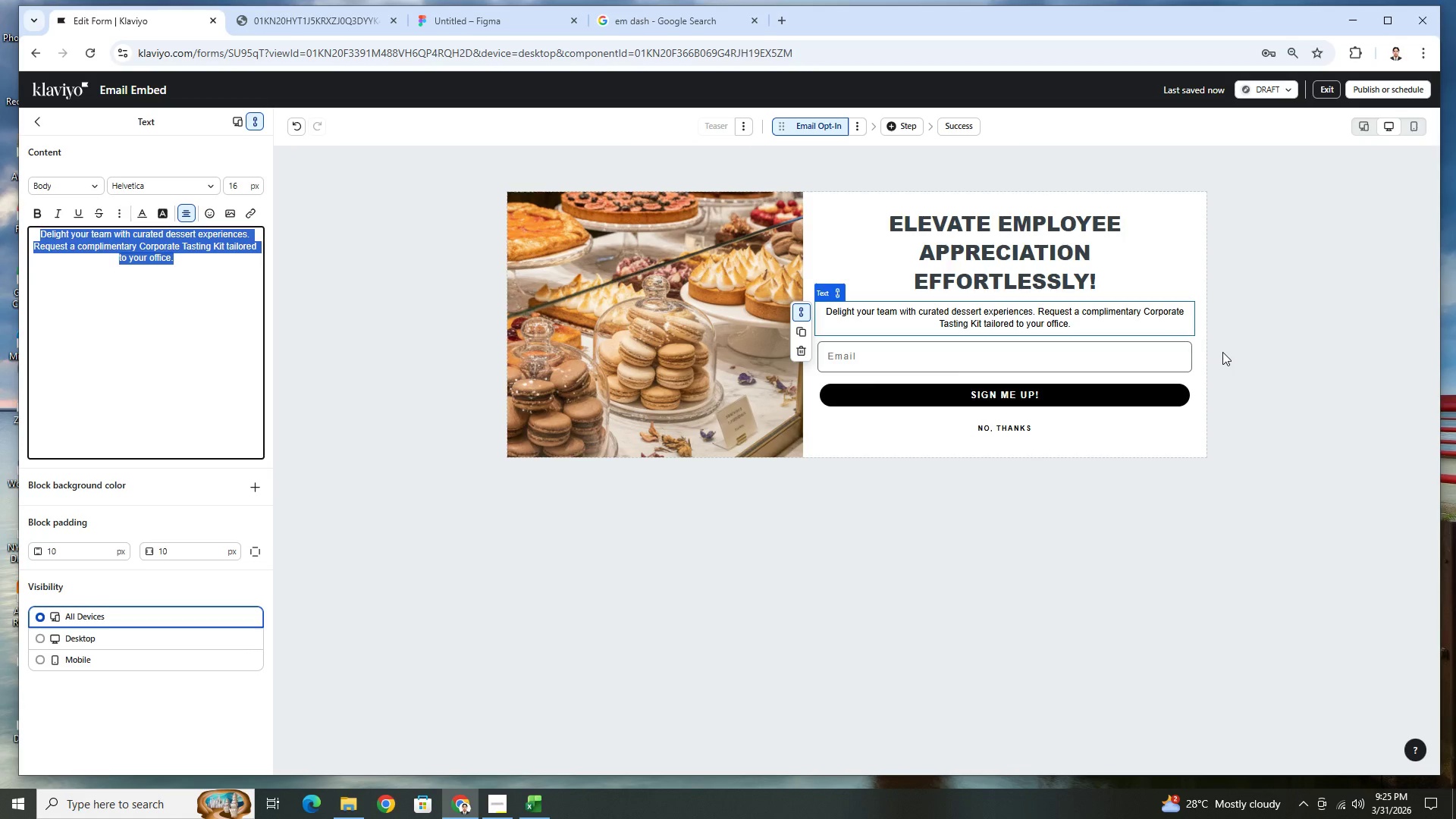 
left_click([1222, 347])
 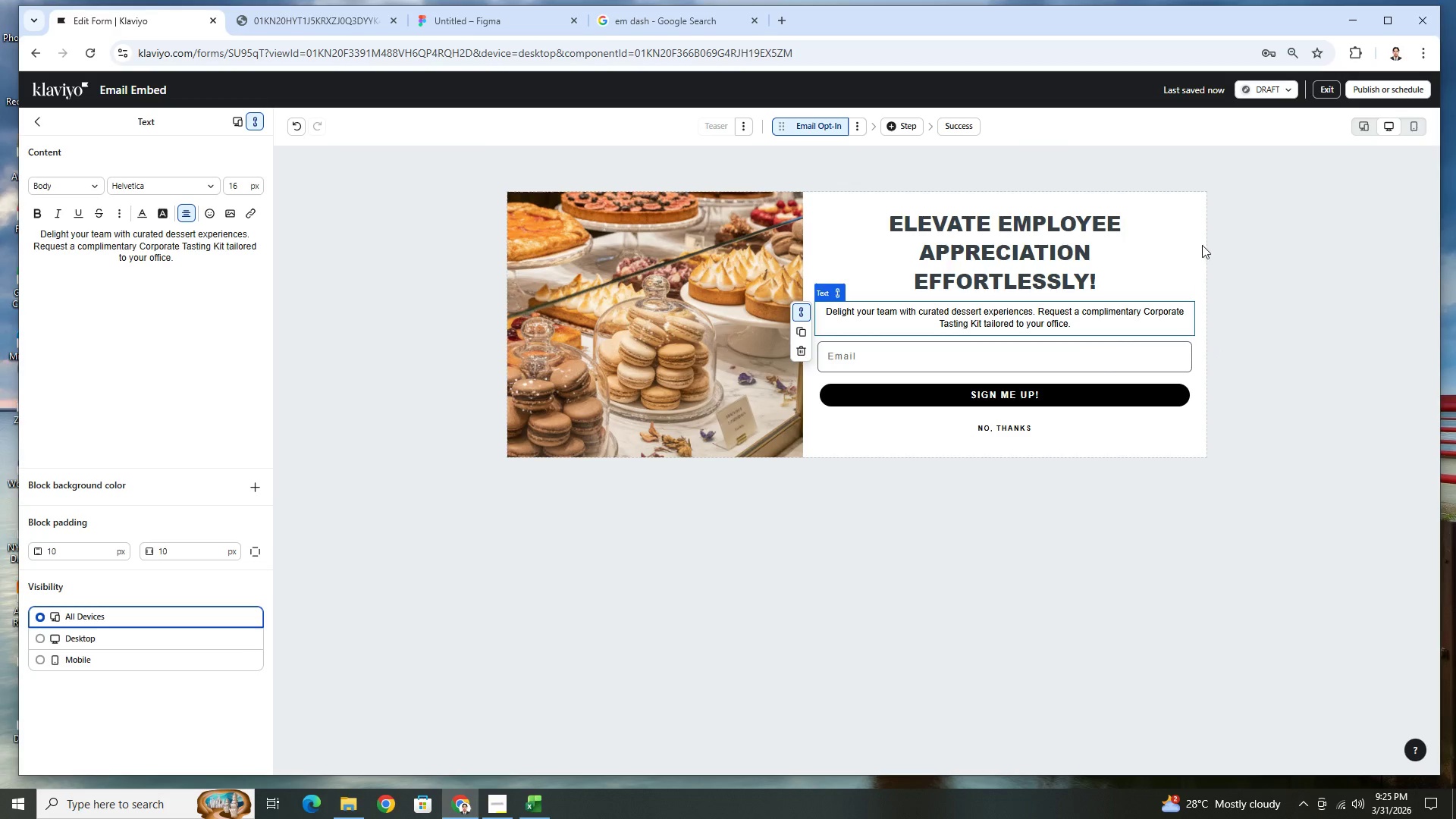 
left_click([1225, 243])
 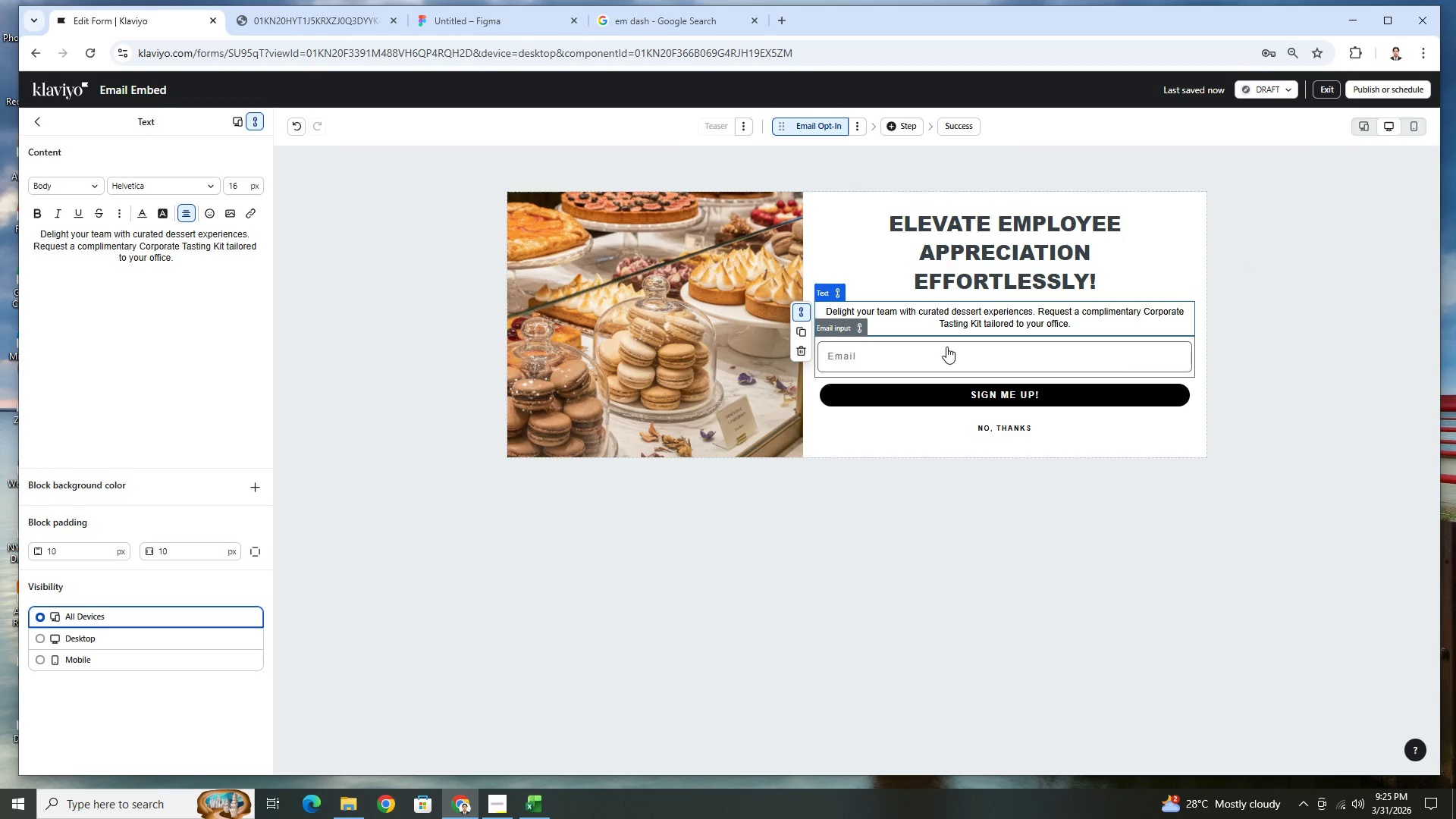 
wait(7.91)
 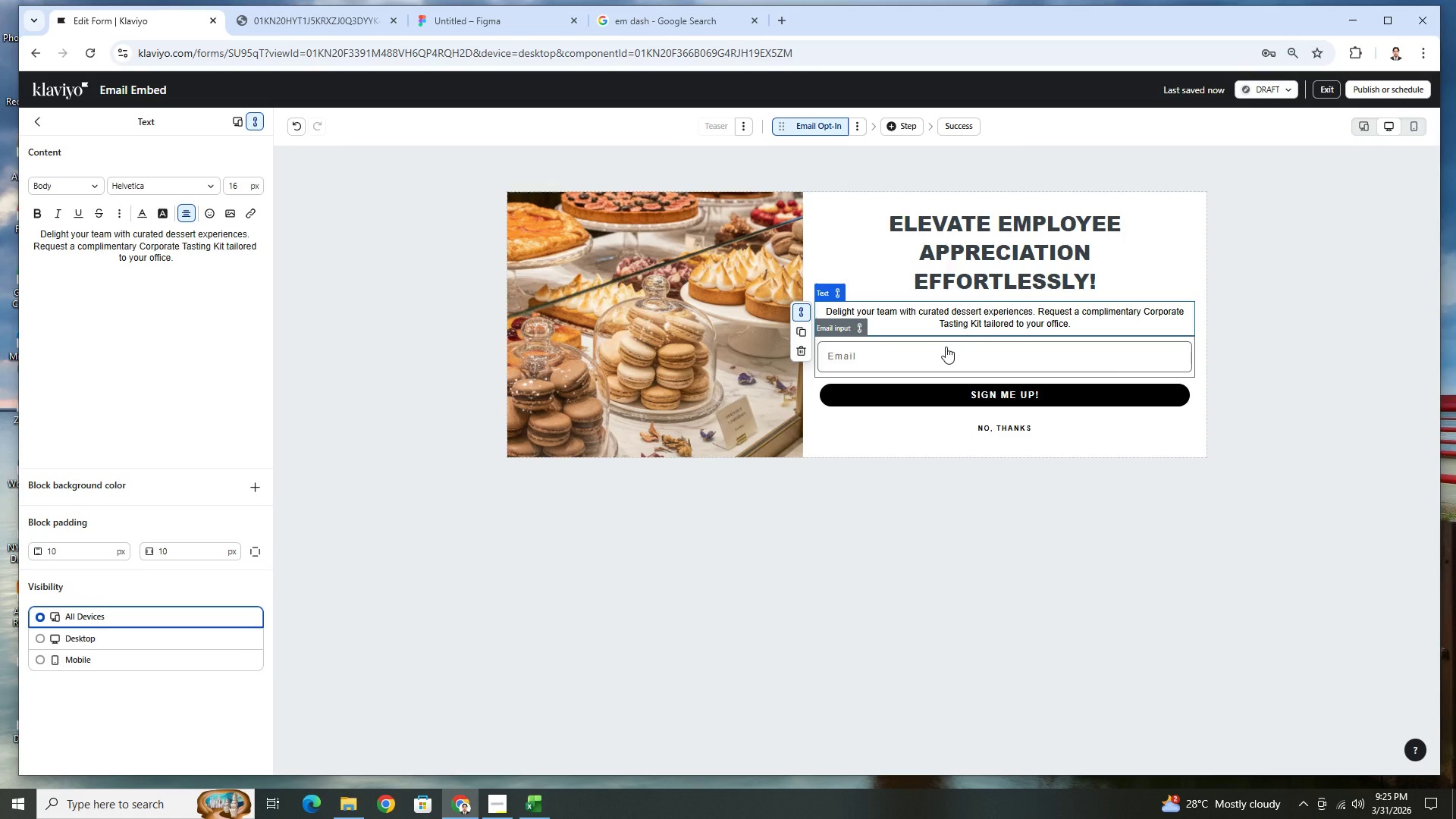 
left_click([1313, 368])
 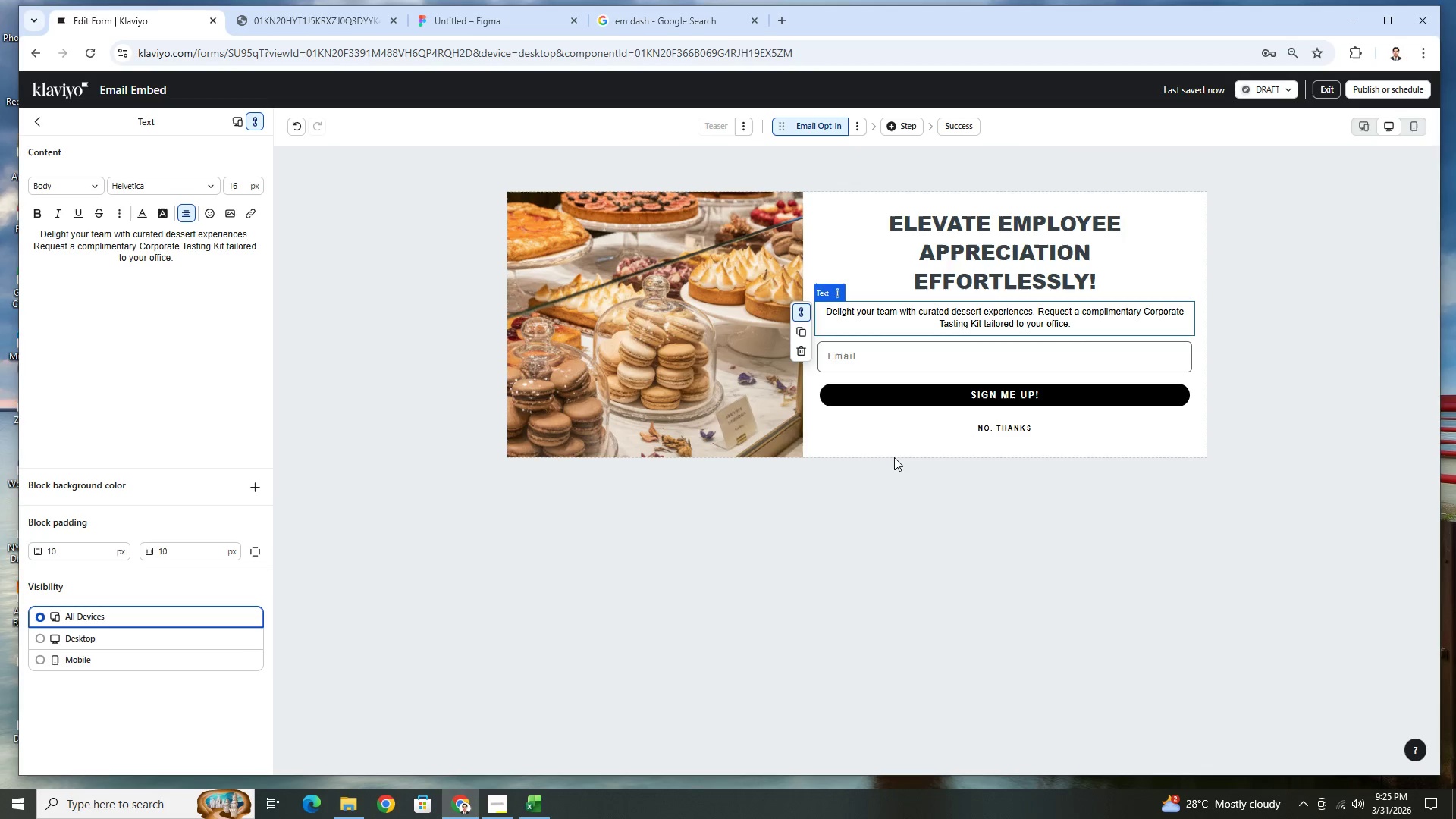 
left_click([891, 436])
 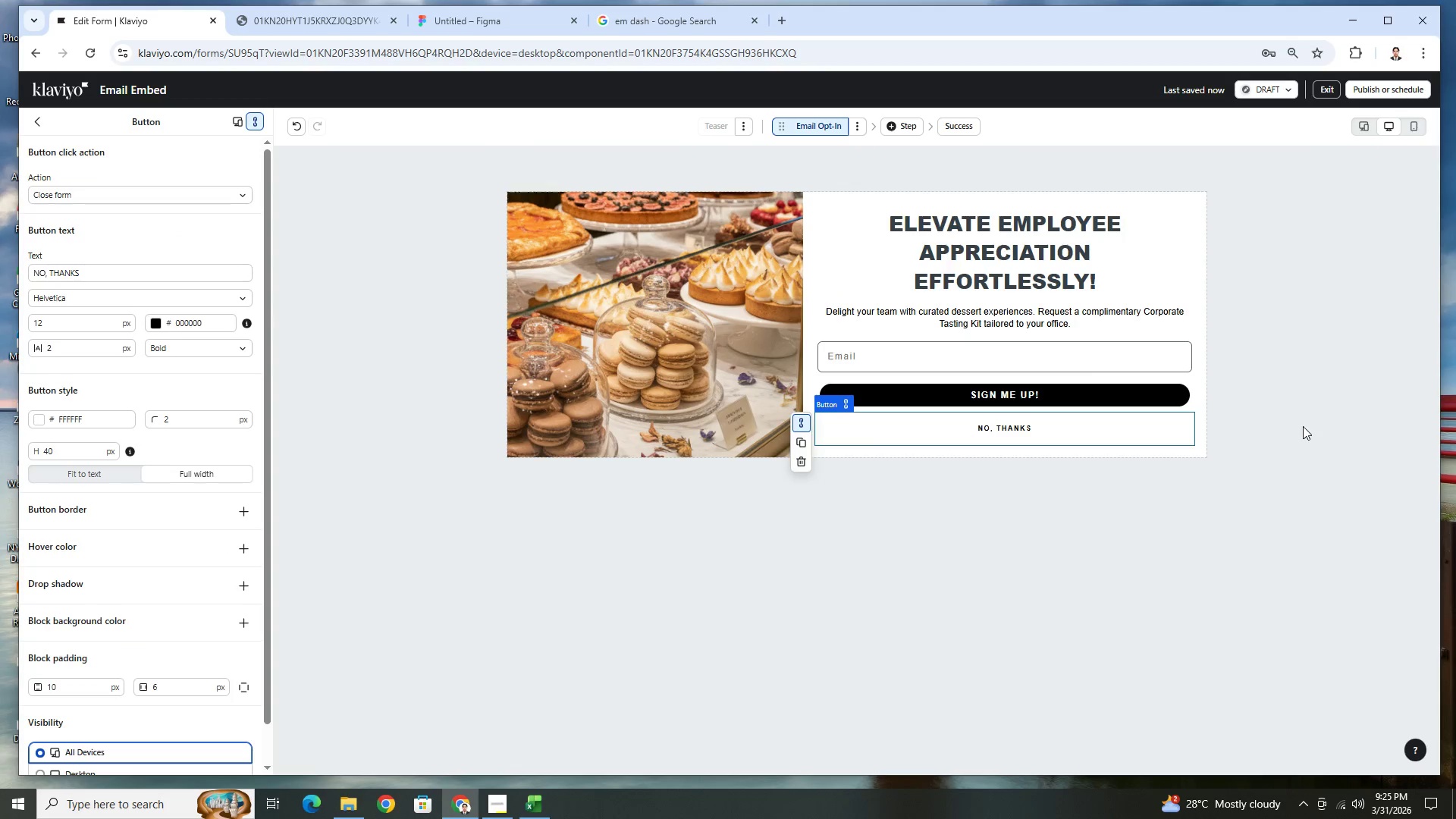 
left_click([1307, 418])
 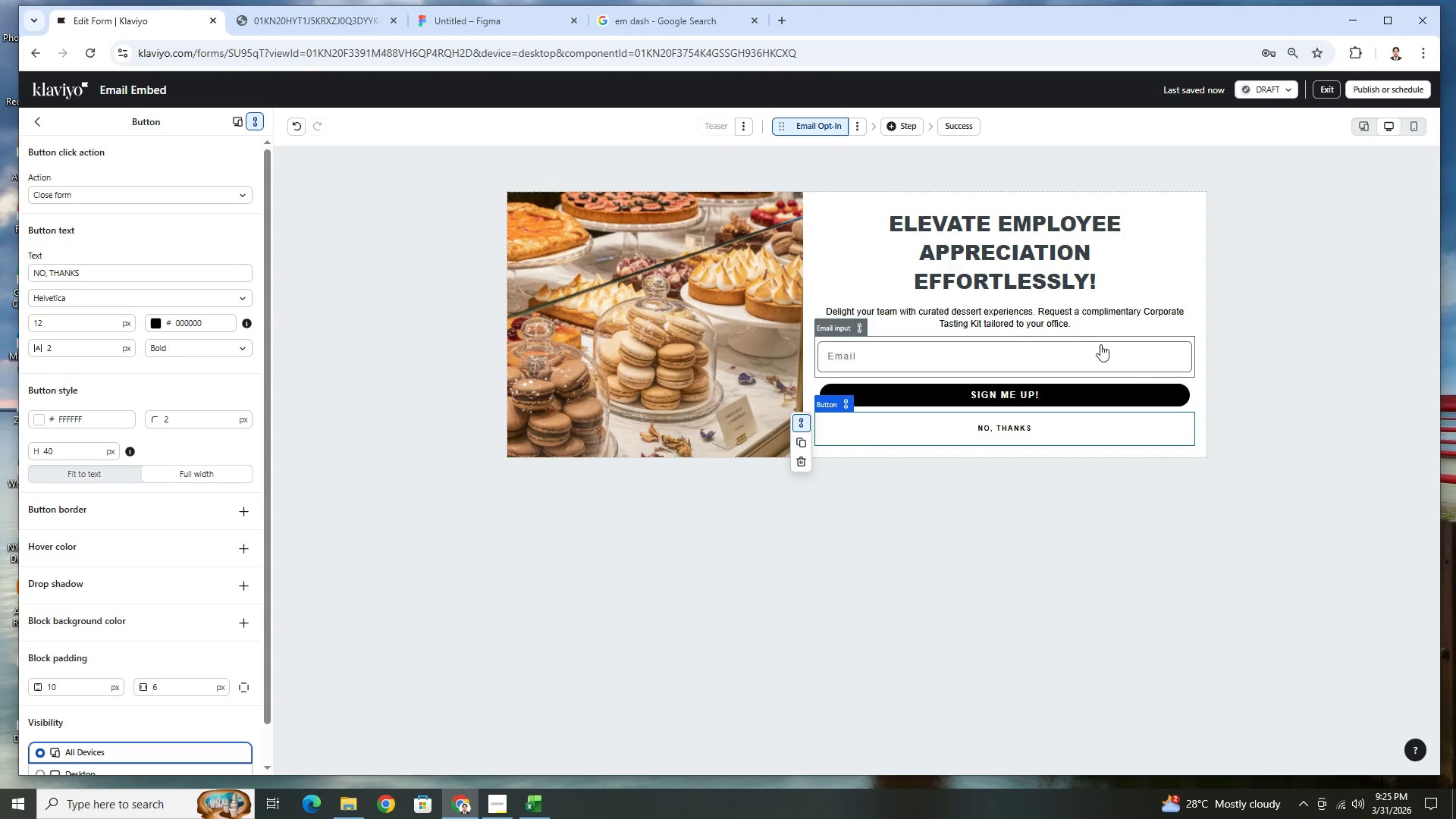 
left_click([1065, 323])
 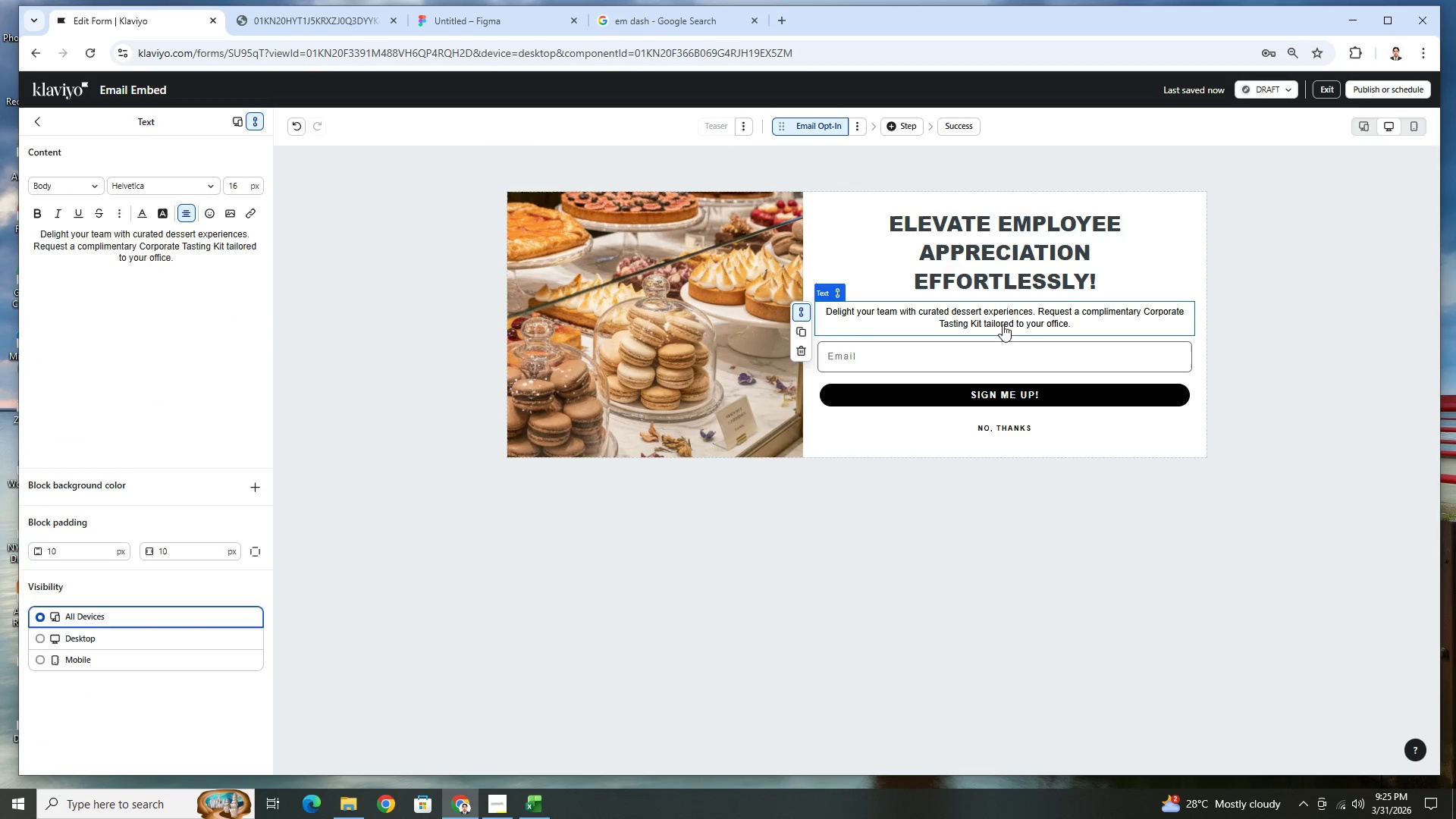 
wait(6.03)
 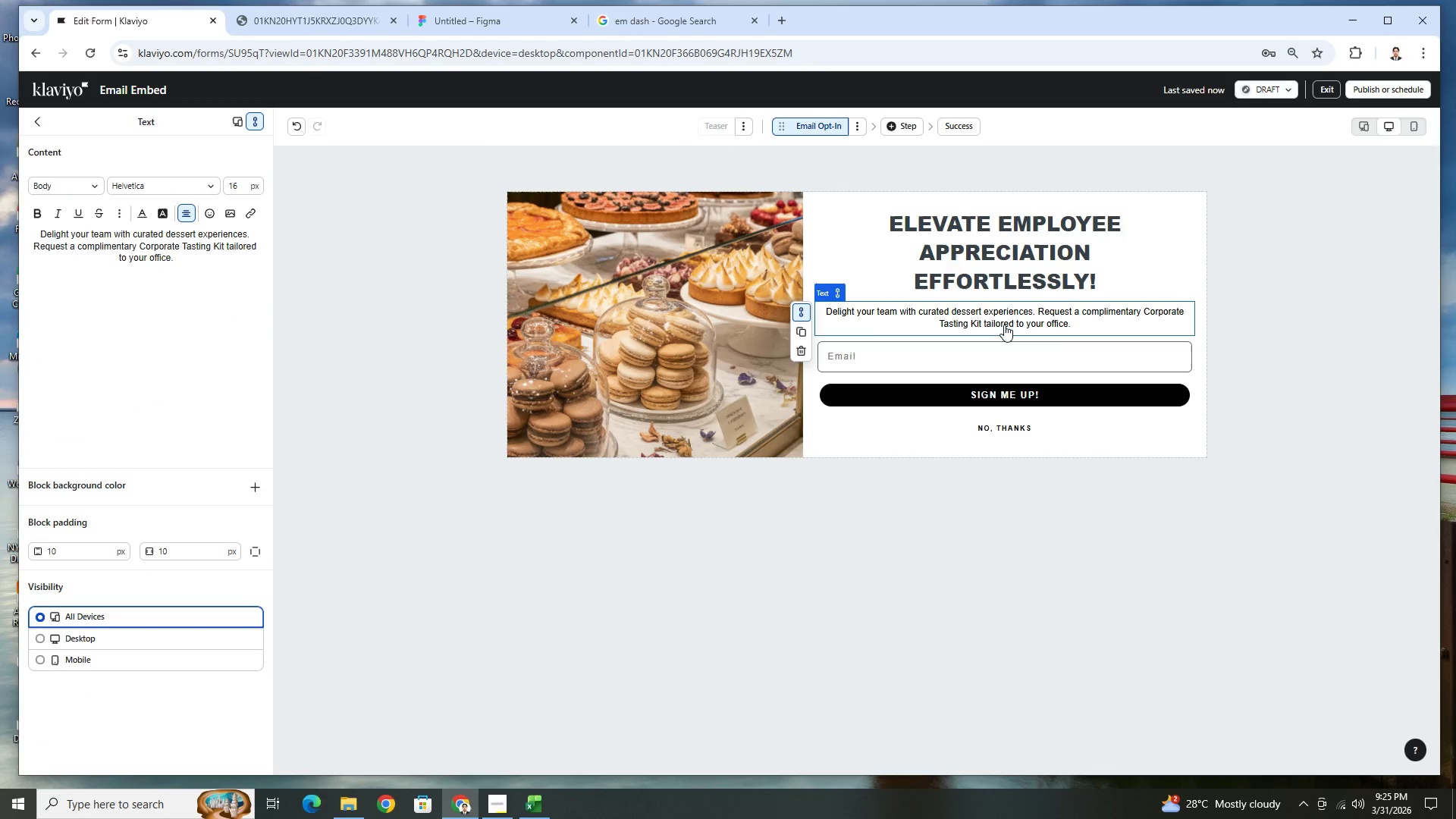 
left_click([39, 124])
 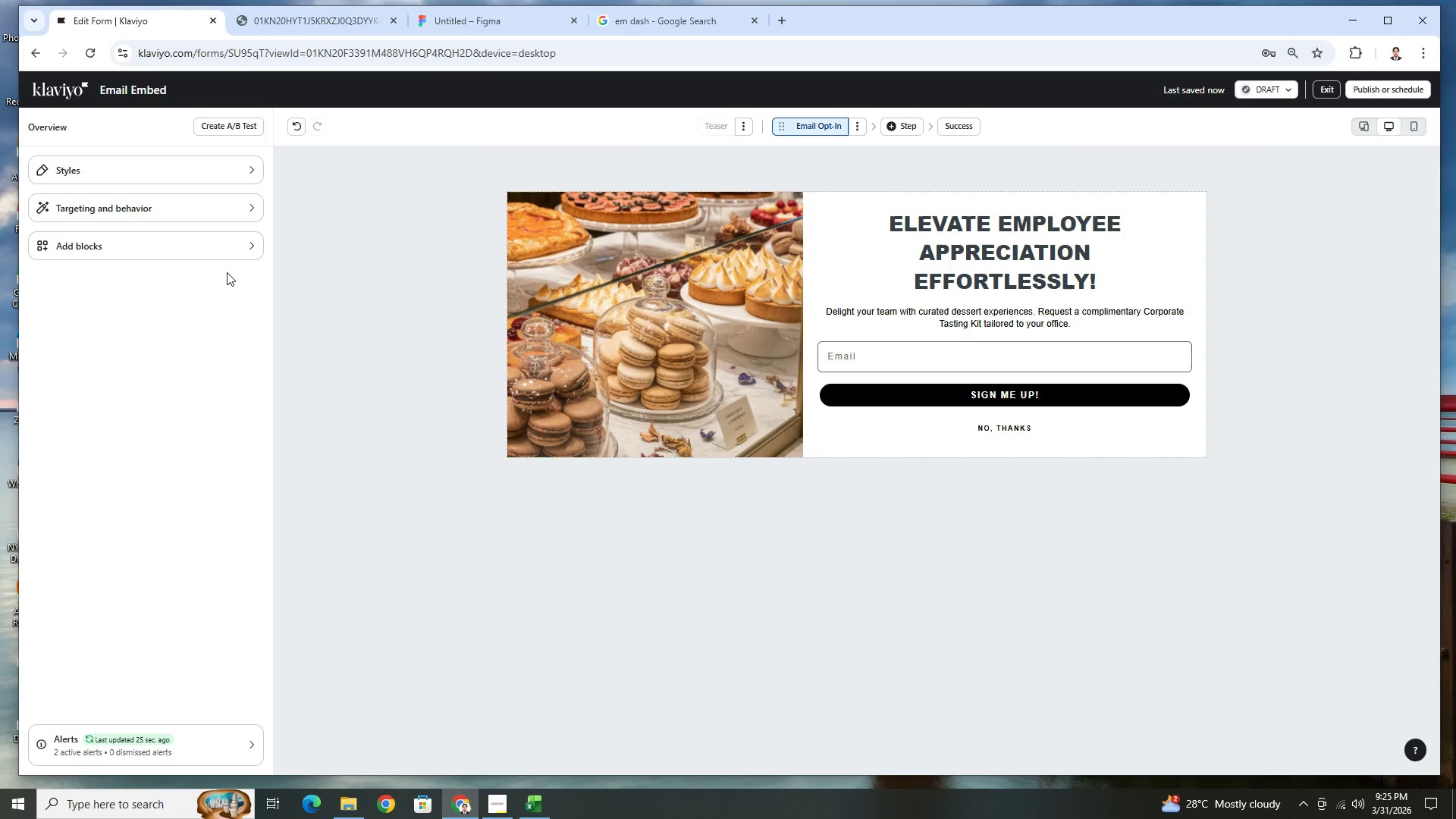 
left_click([223, 246])
 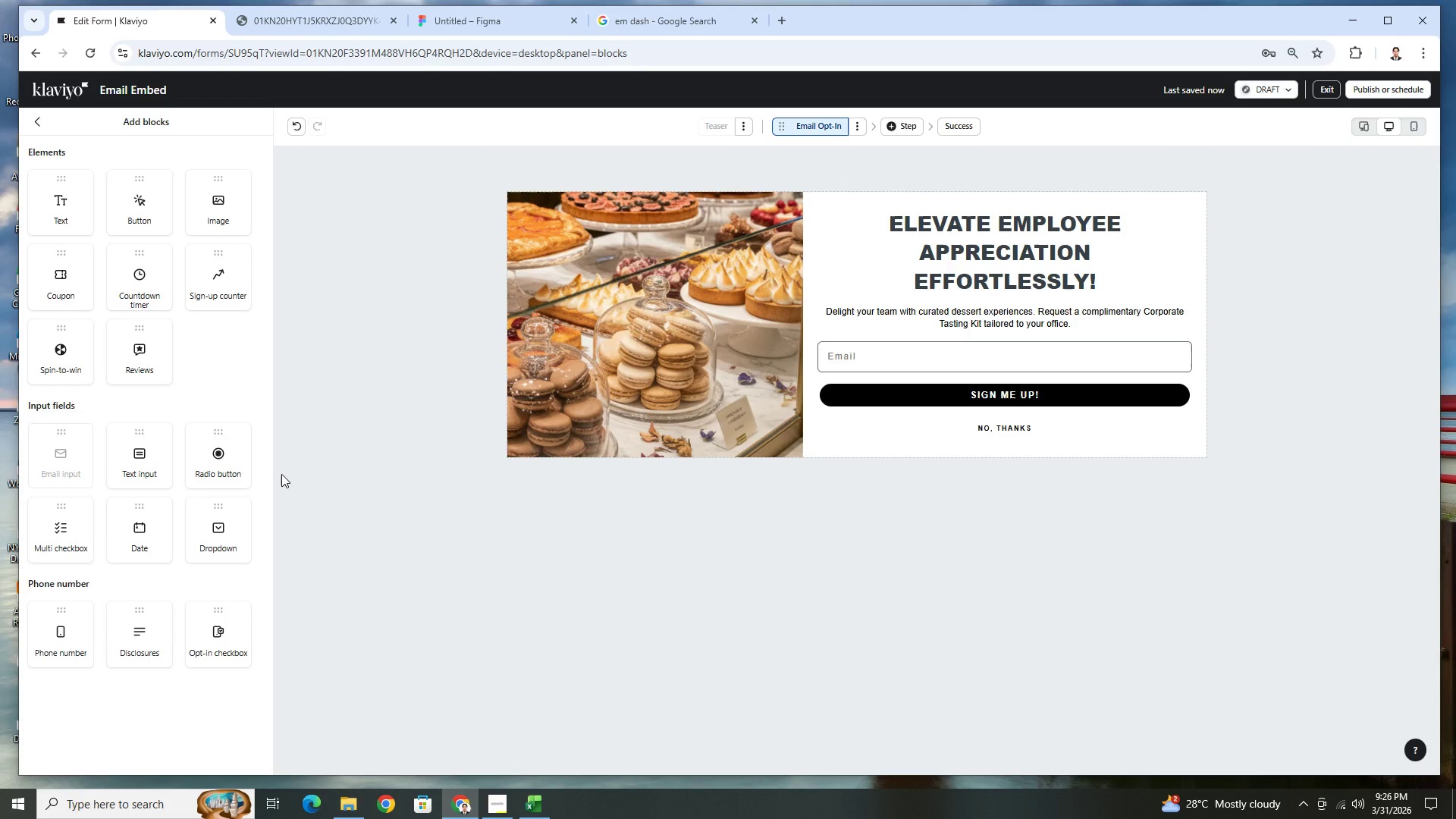 
wait(27.69)
 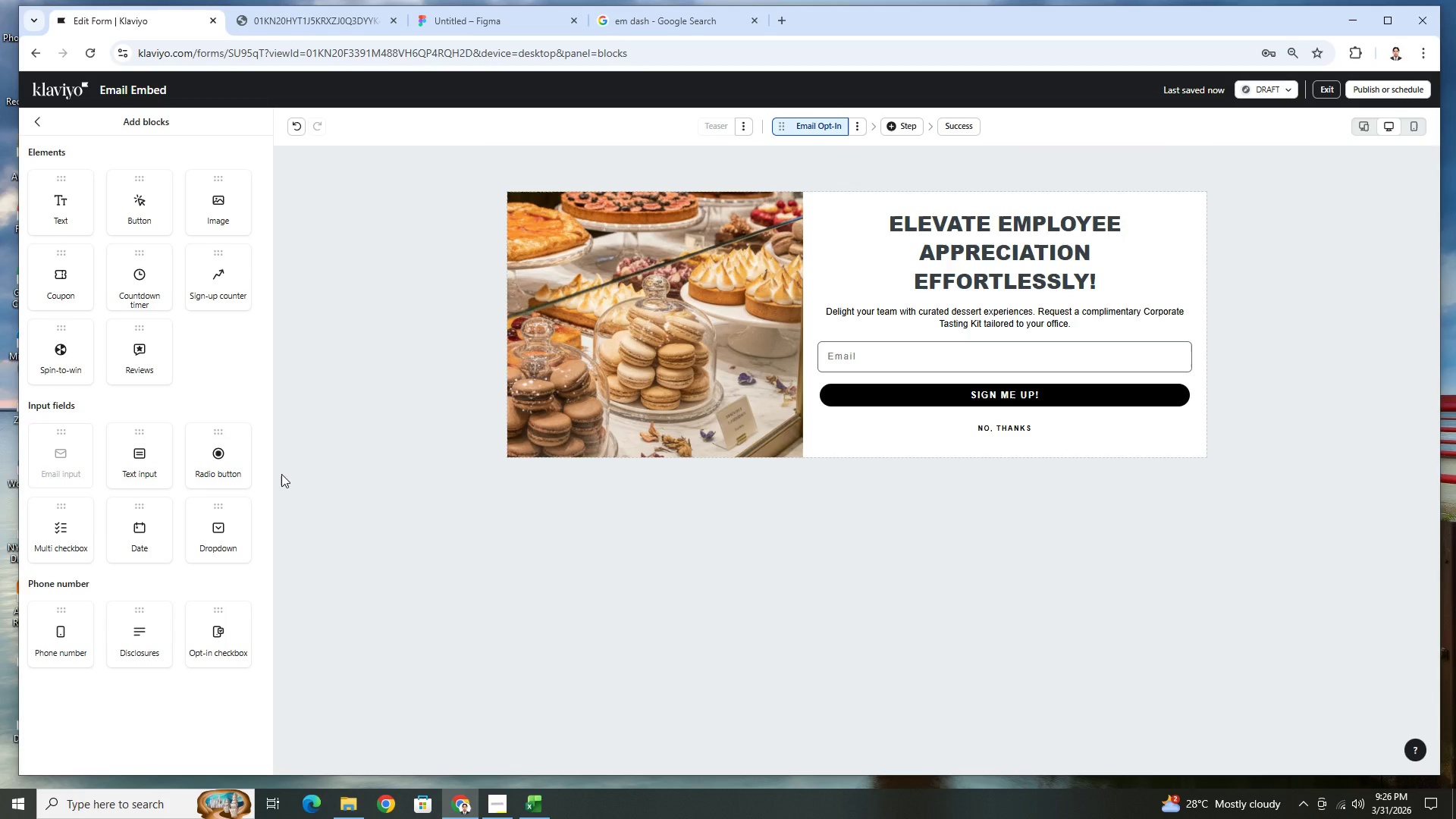 
scroll: coordinate [215, 578], scroll_direction: down, amount: 1.0
 